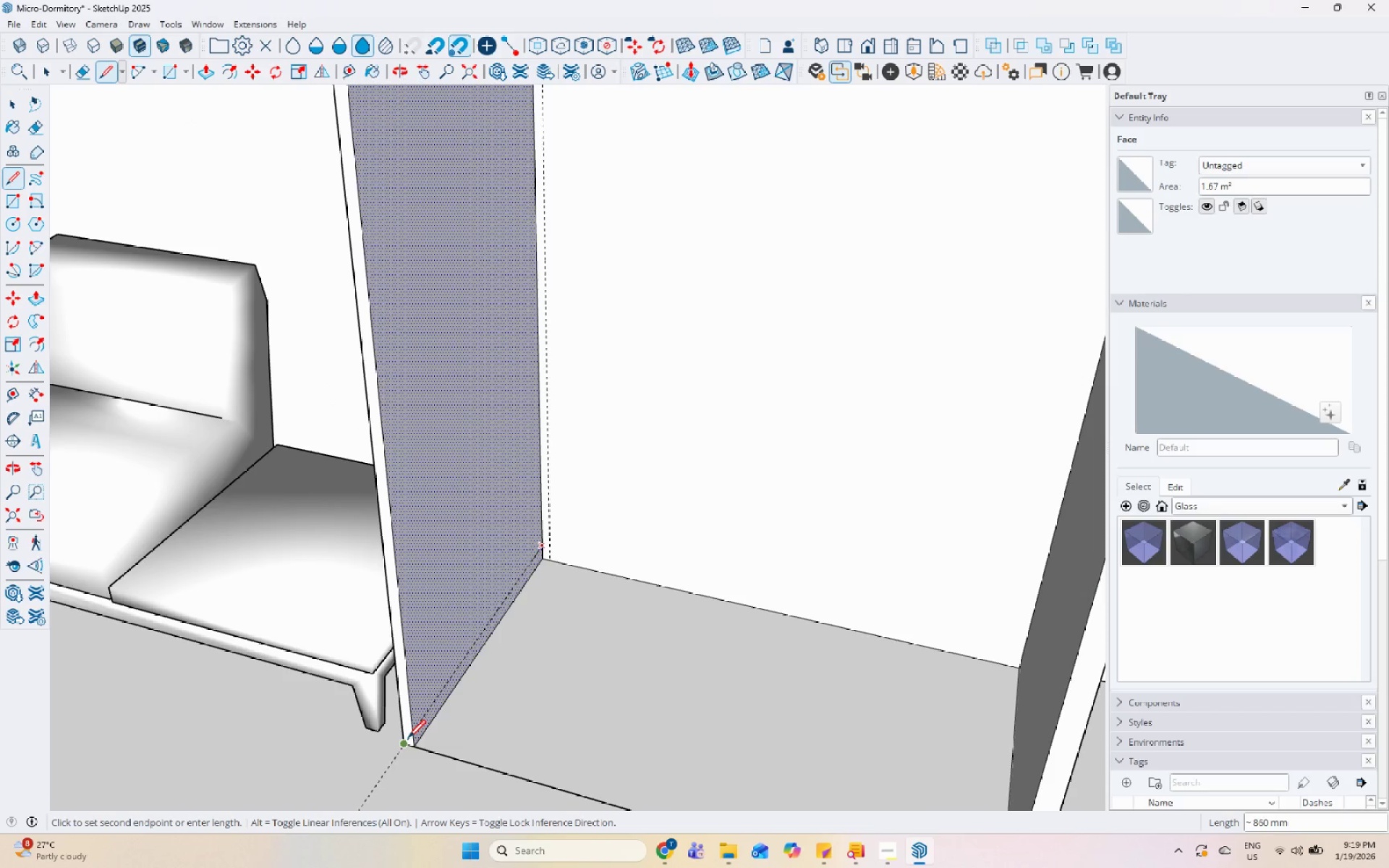 
left_click([415, 731])
 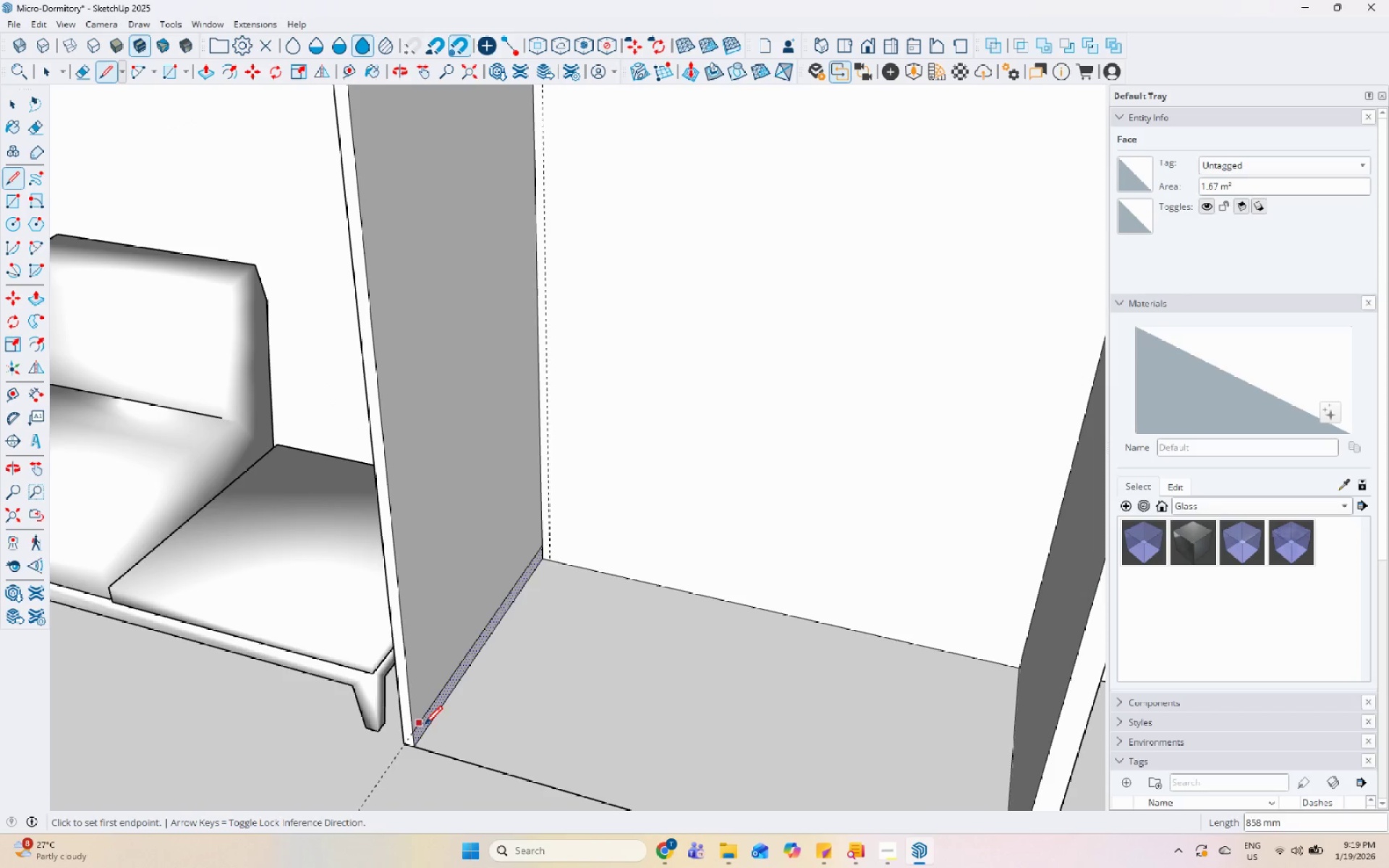 
key(Space)
 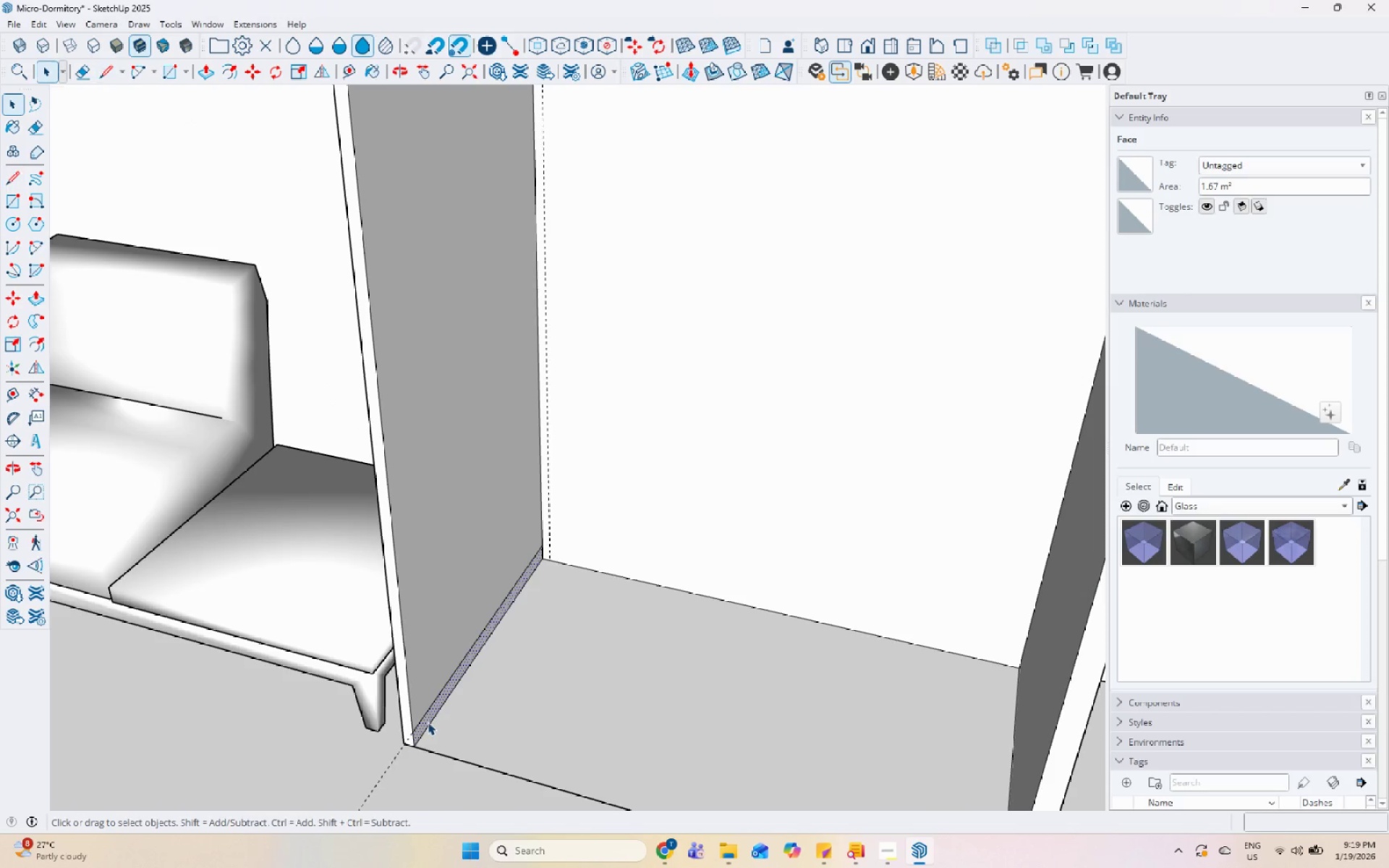 
left_click([426, 718])
 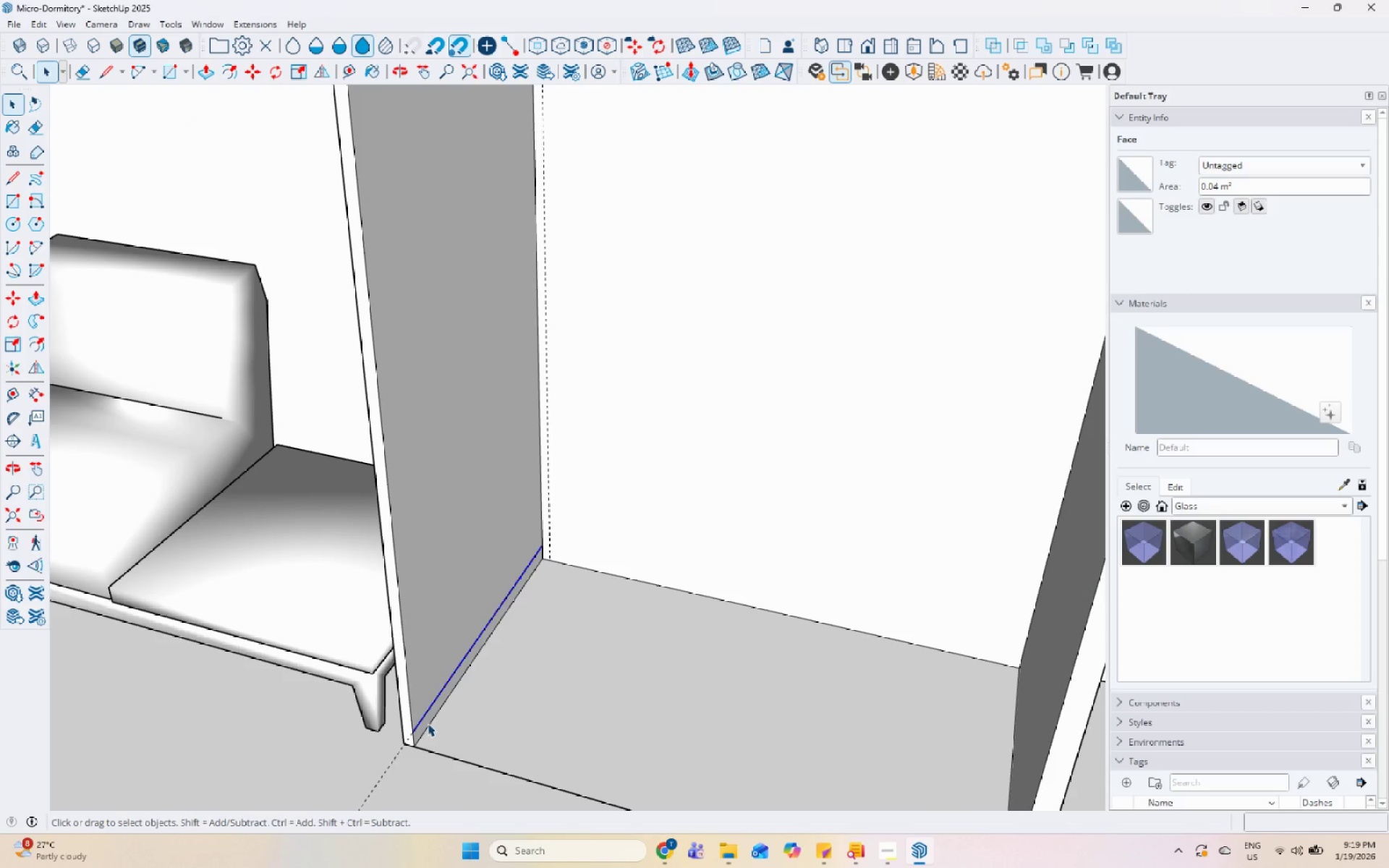 
left_click([428, 723])
 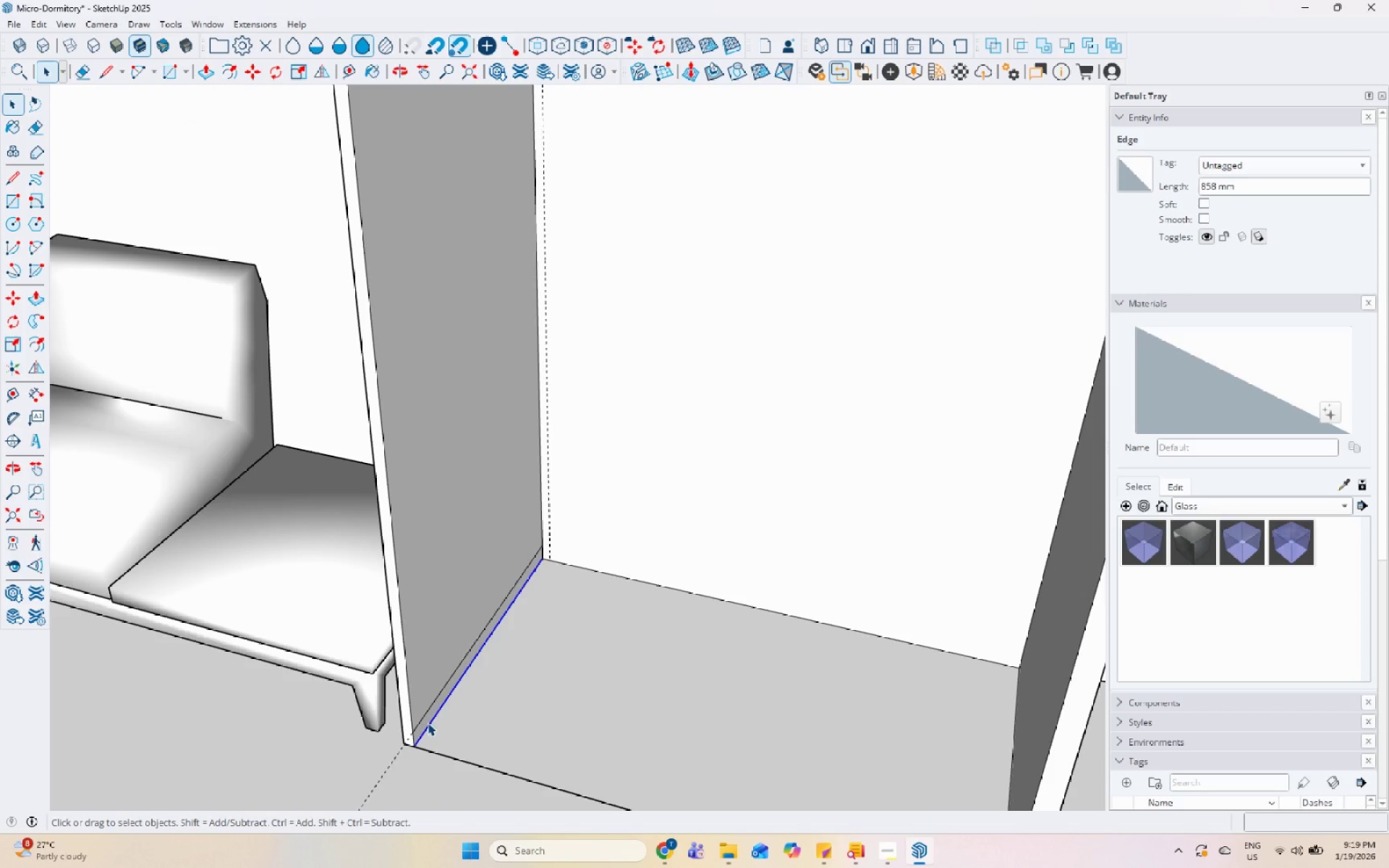 
left_click([428, 722])
 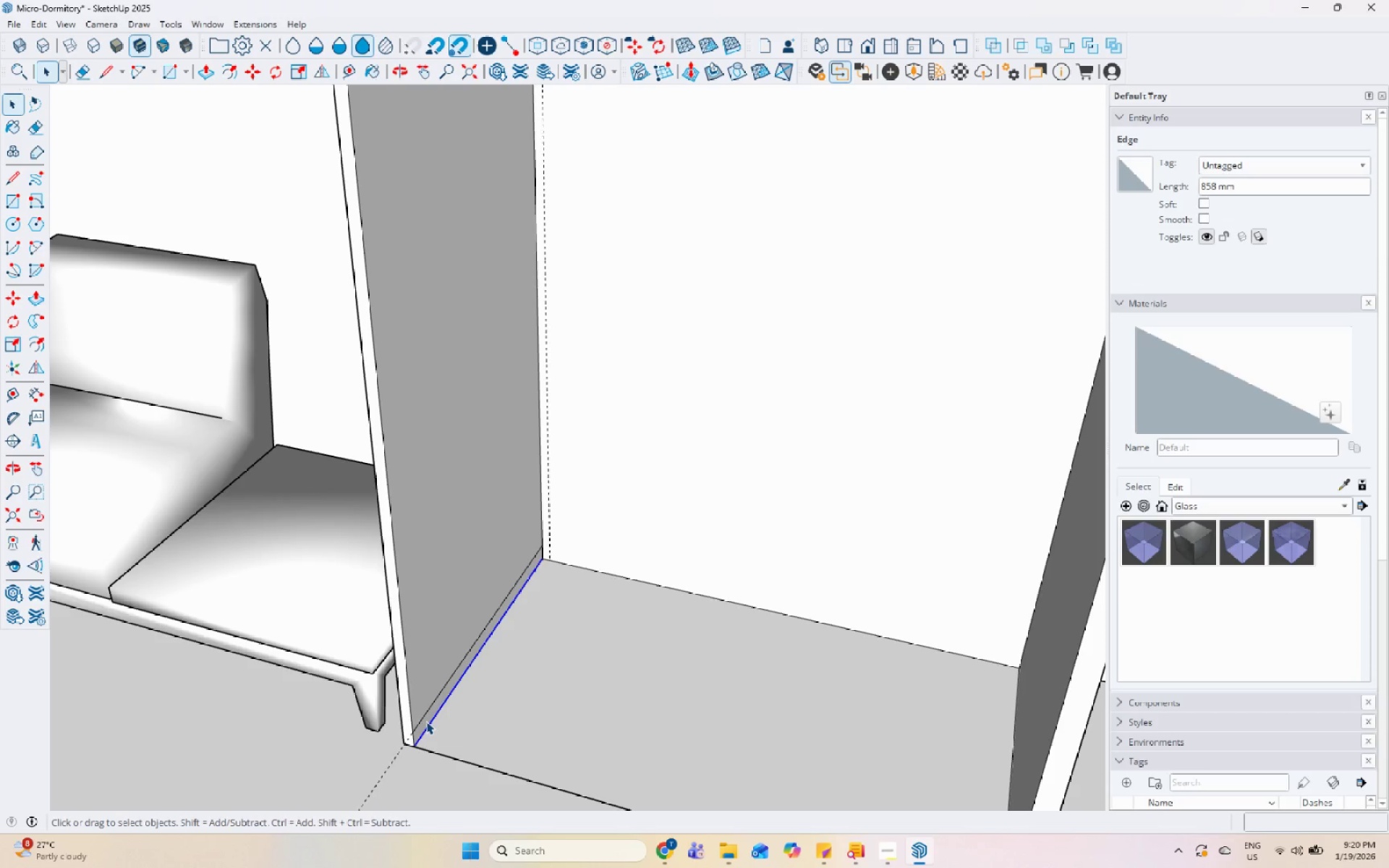 
left_click([426, 721])
 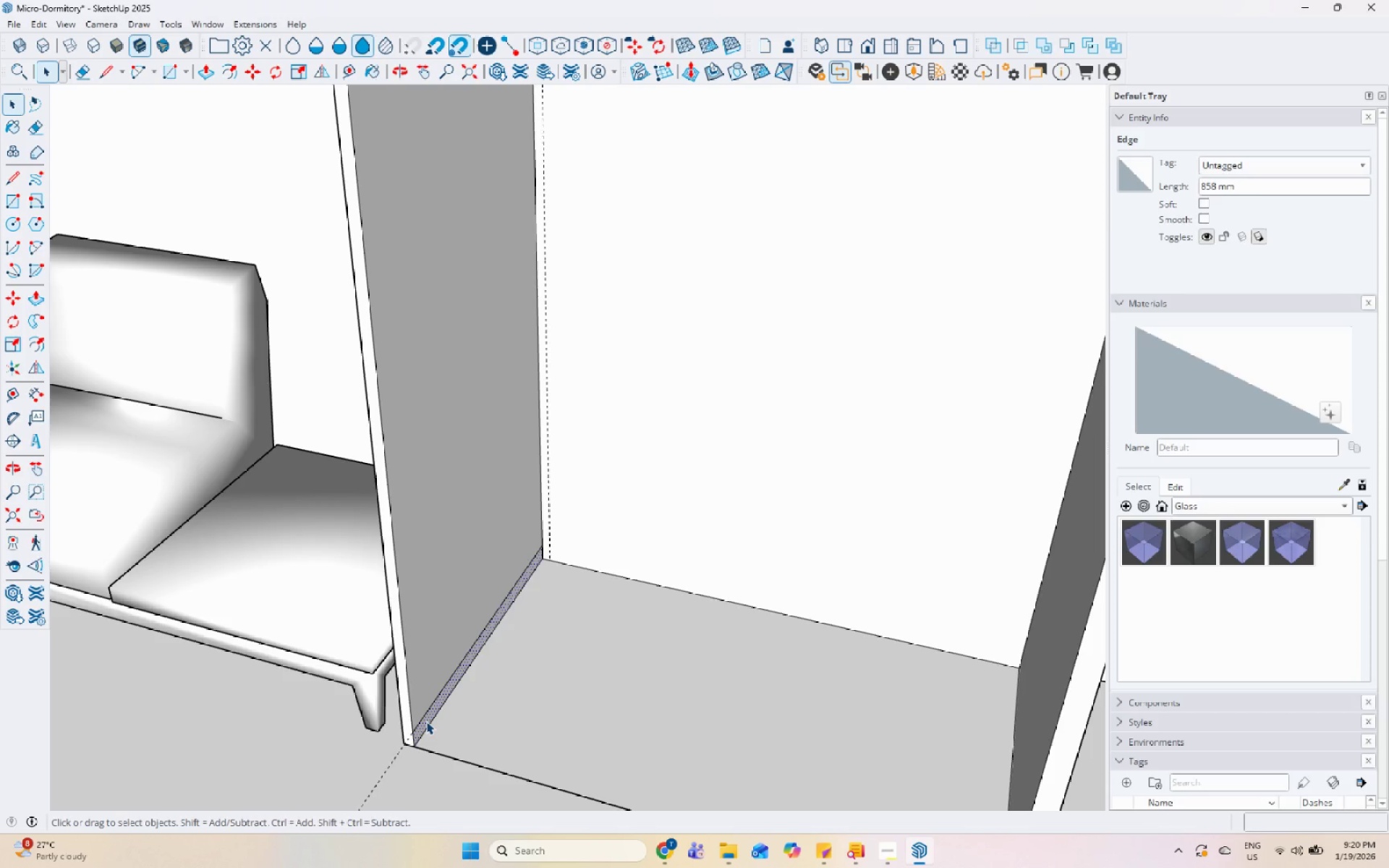 
key(P)
 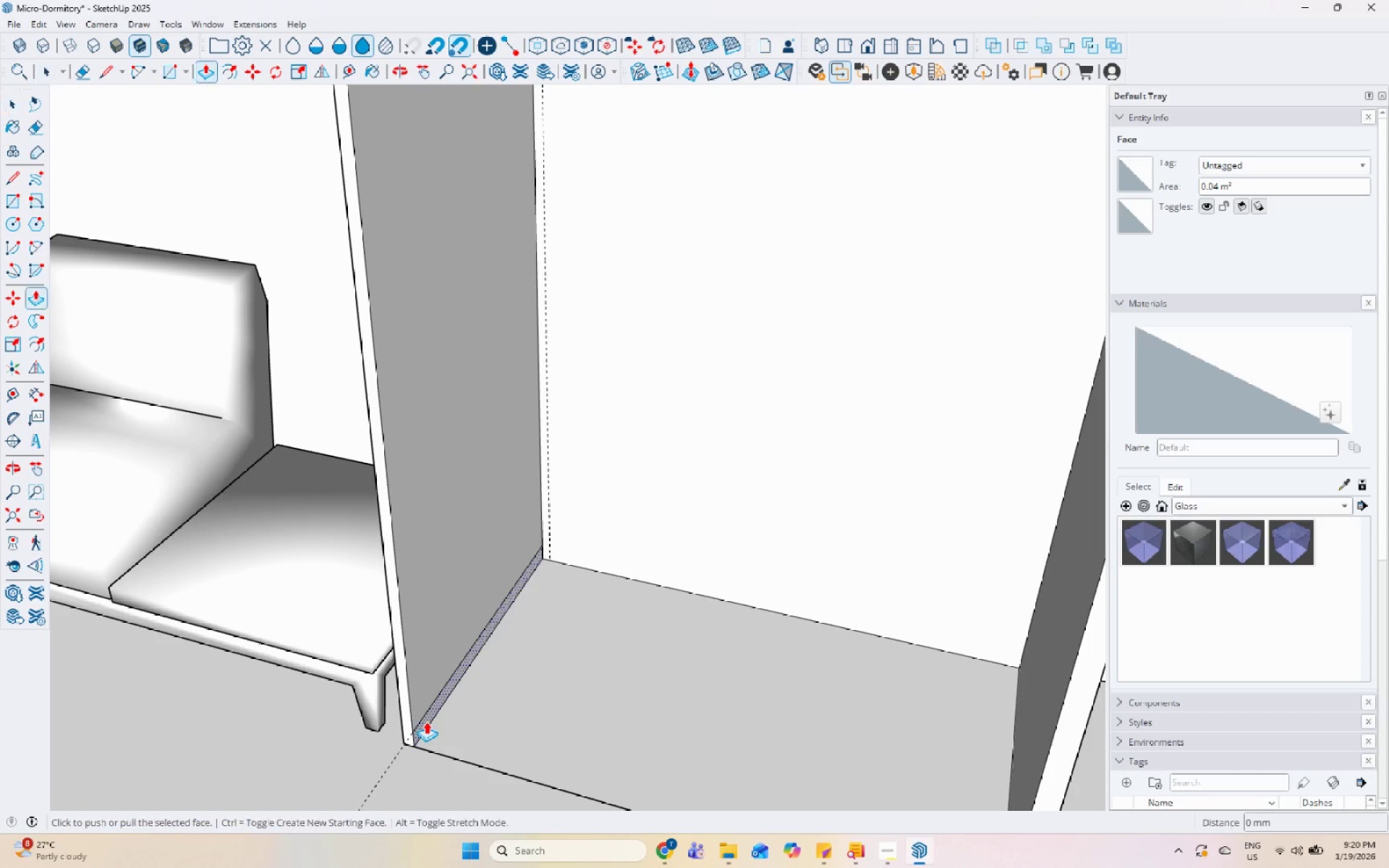 
left_click([426, 721])
 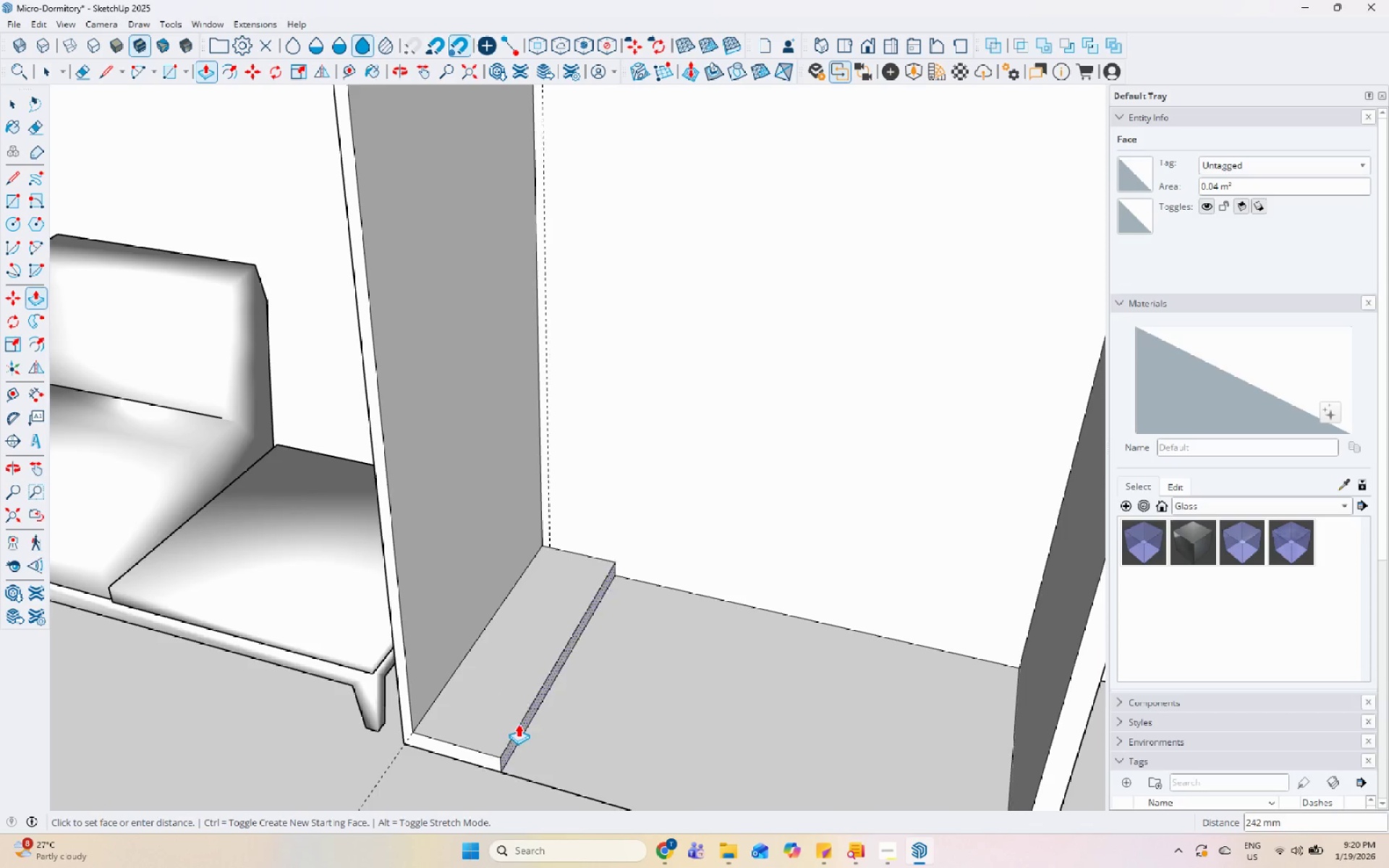 
scroll: coordinate [518, 724], scroll_direction: down, amount: 6.0
 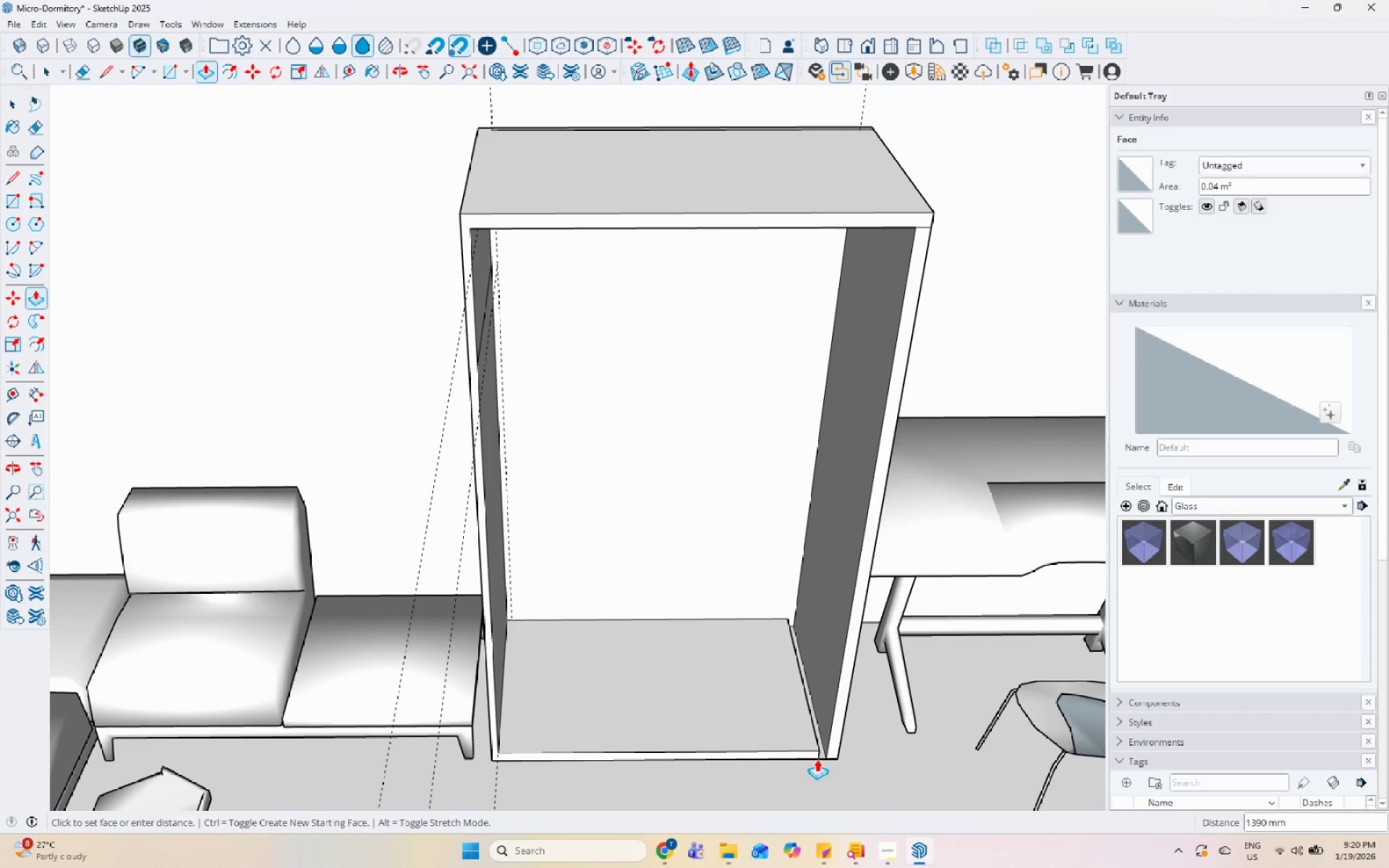 
left_click([833, 751])
 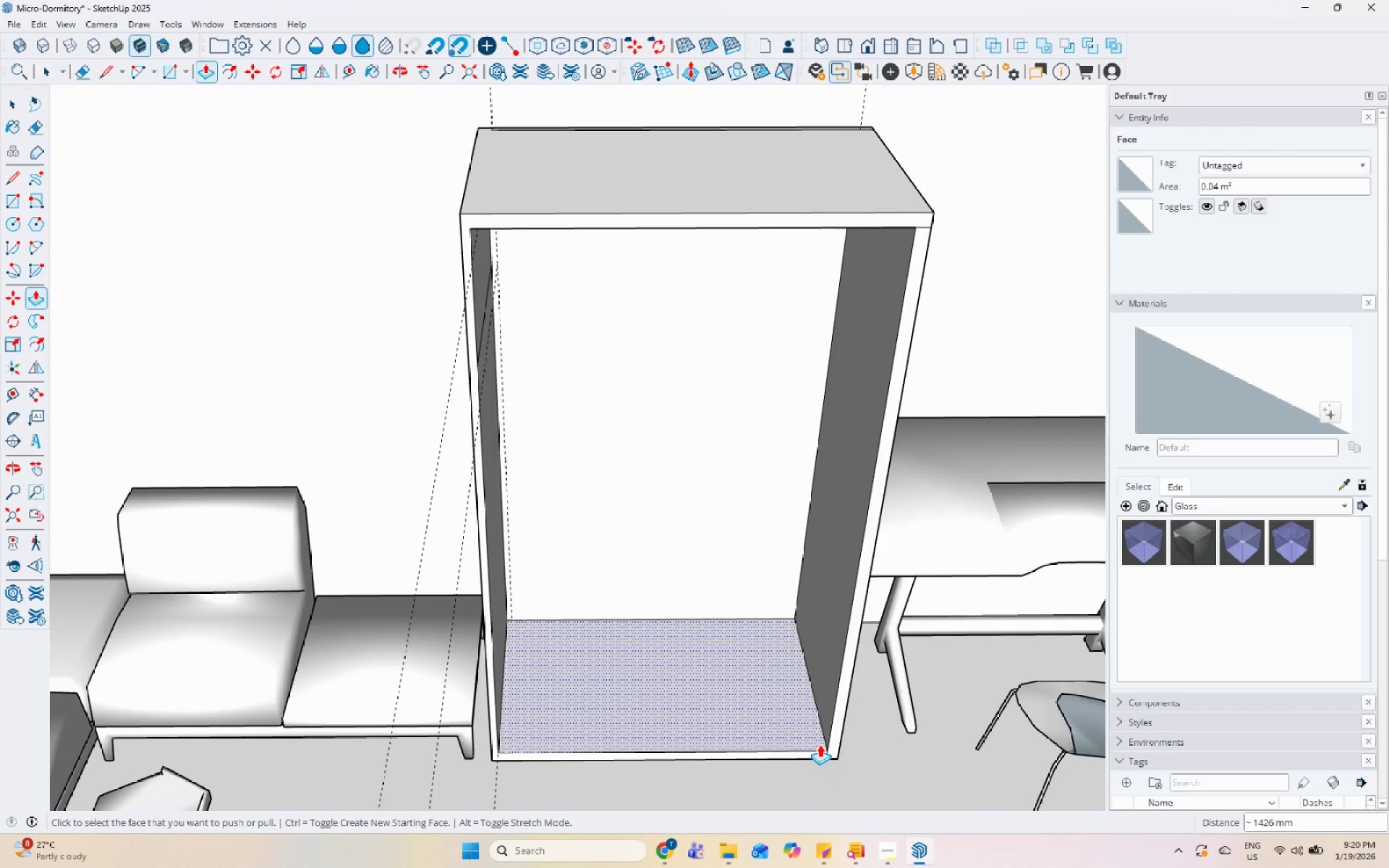 
key(Space)
 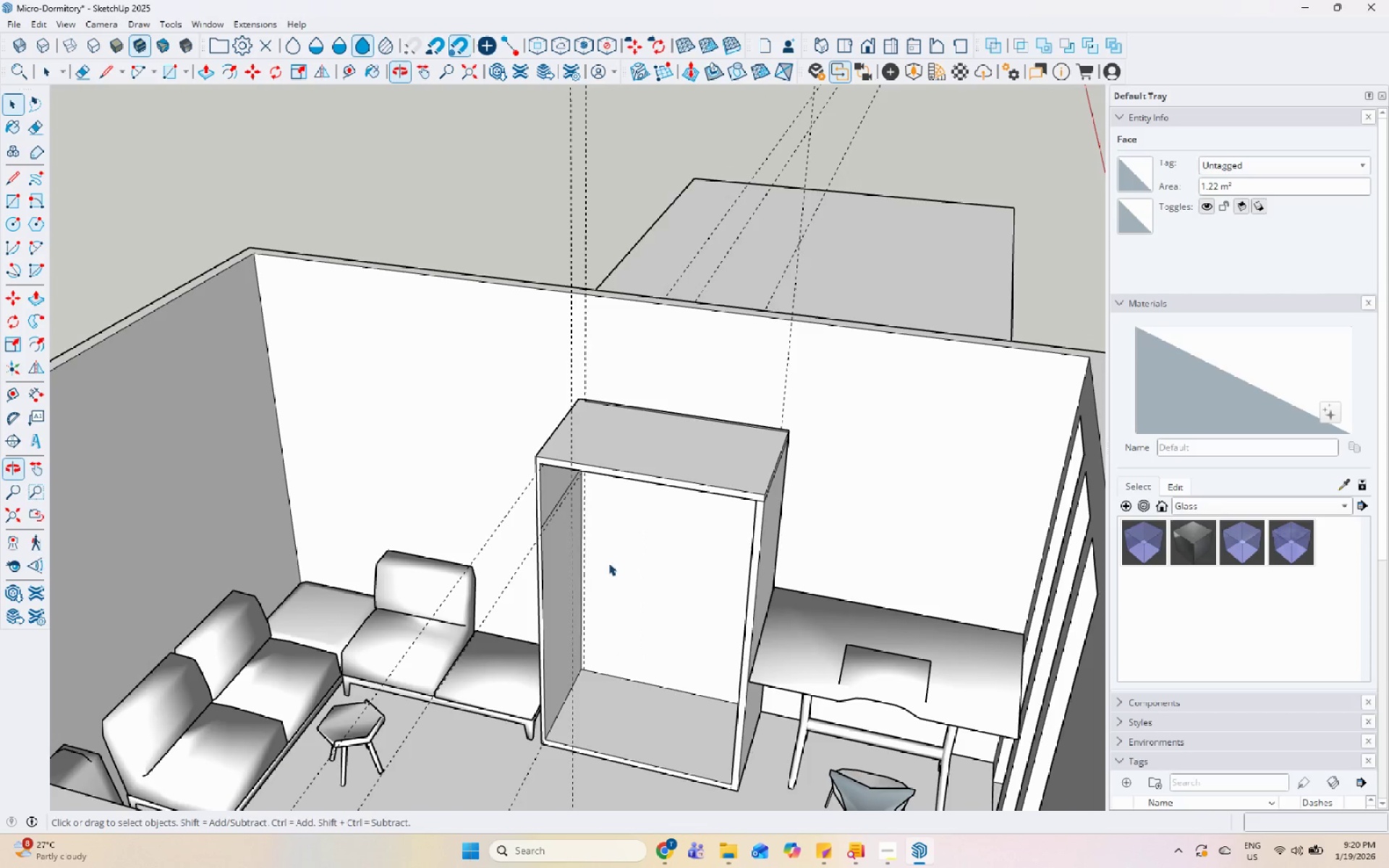 
scroll: coordinate [696, 716], scroll_direction: down, amount: 6.0
 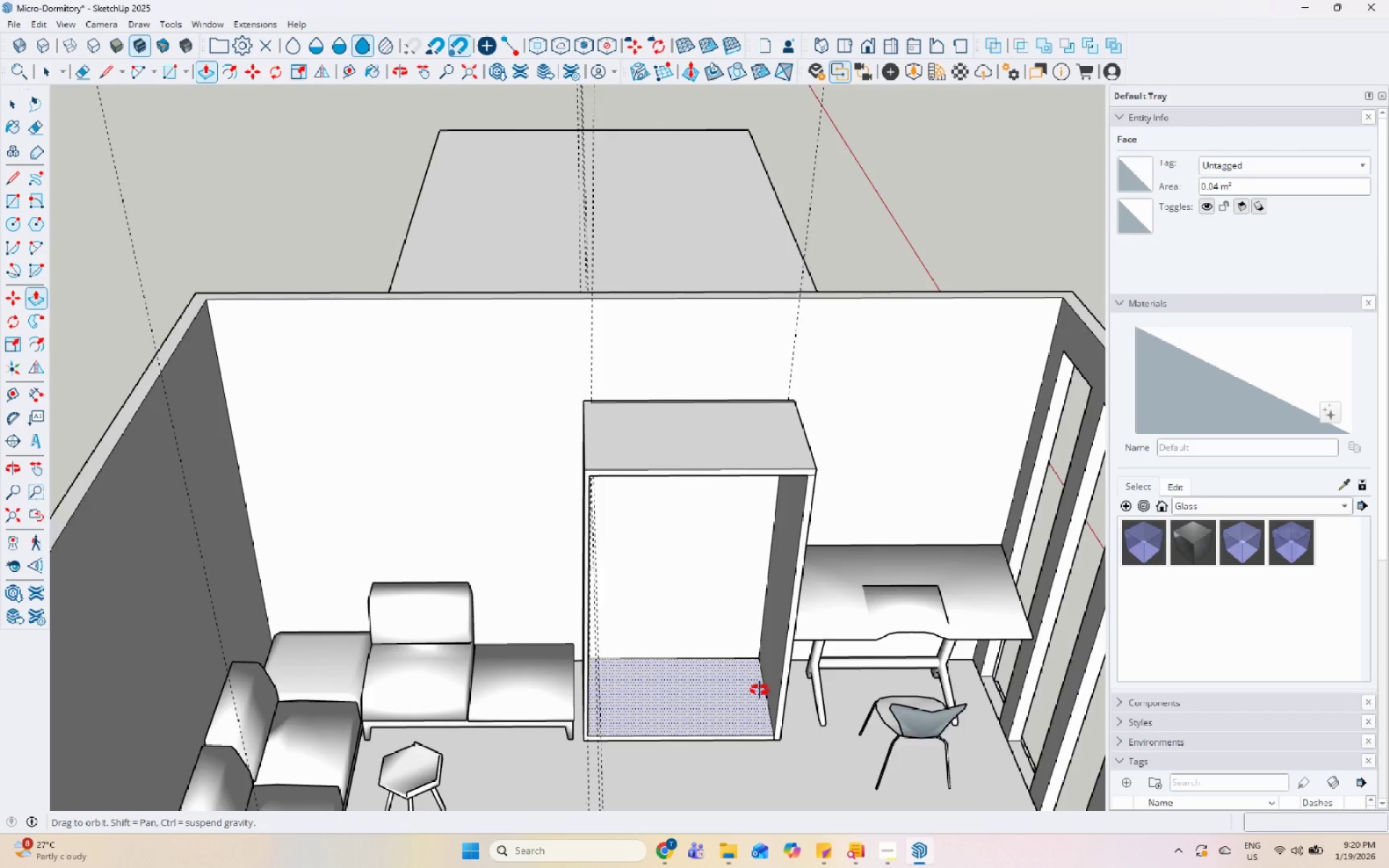 
key(Escape)
 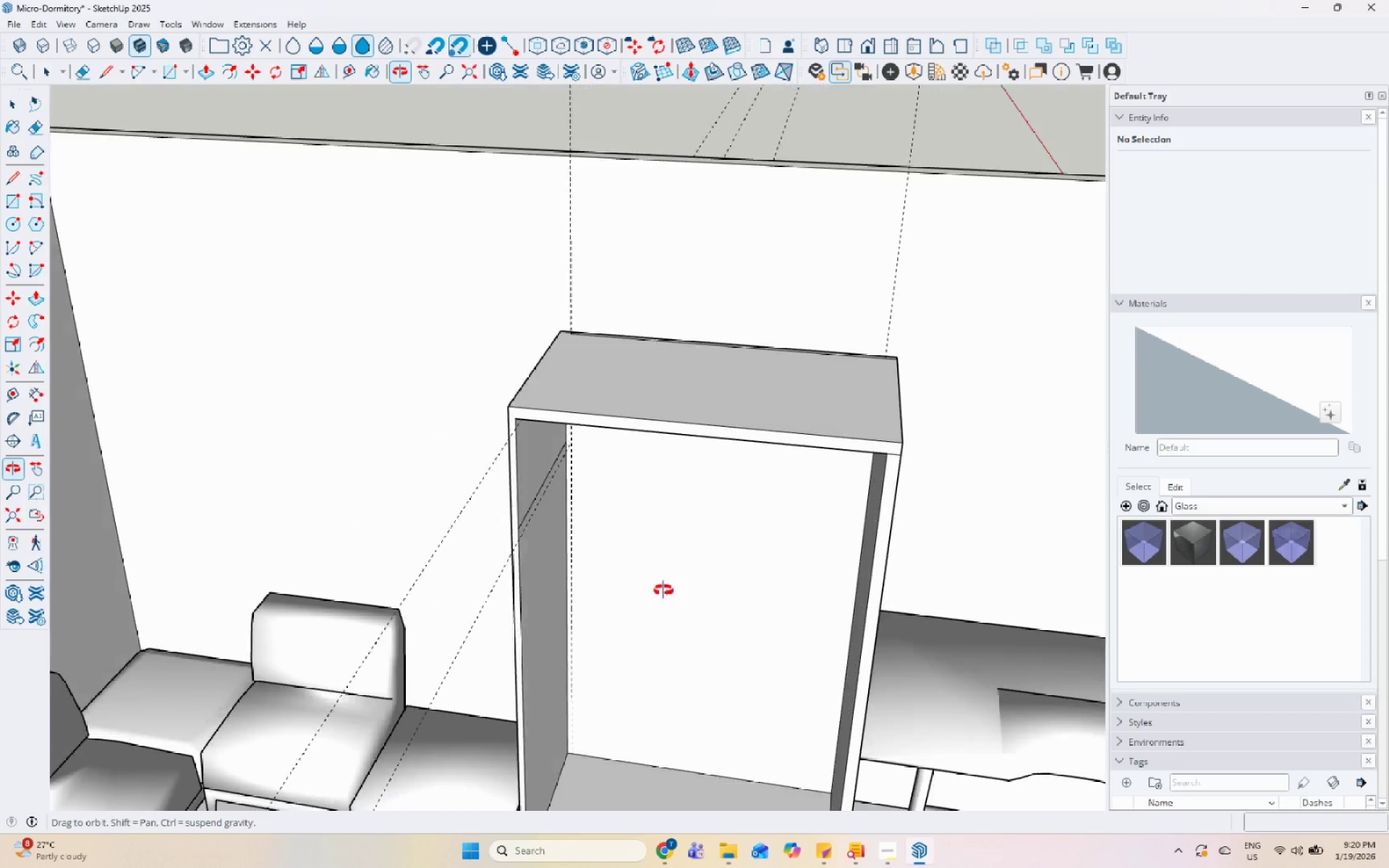 
scroll: coordinate [608, 518], scroll_direction: up, amount: 4.0
 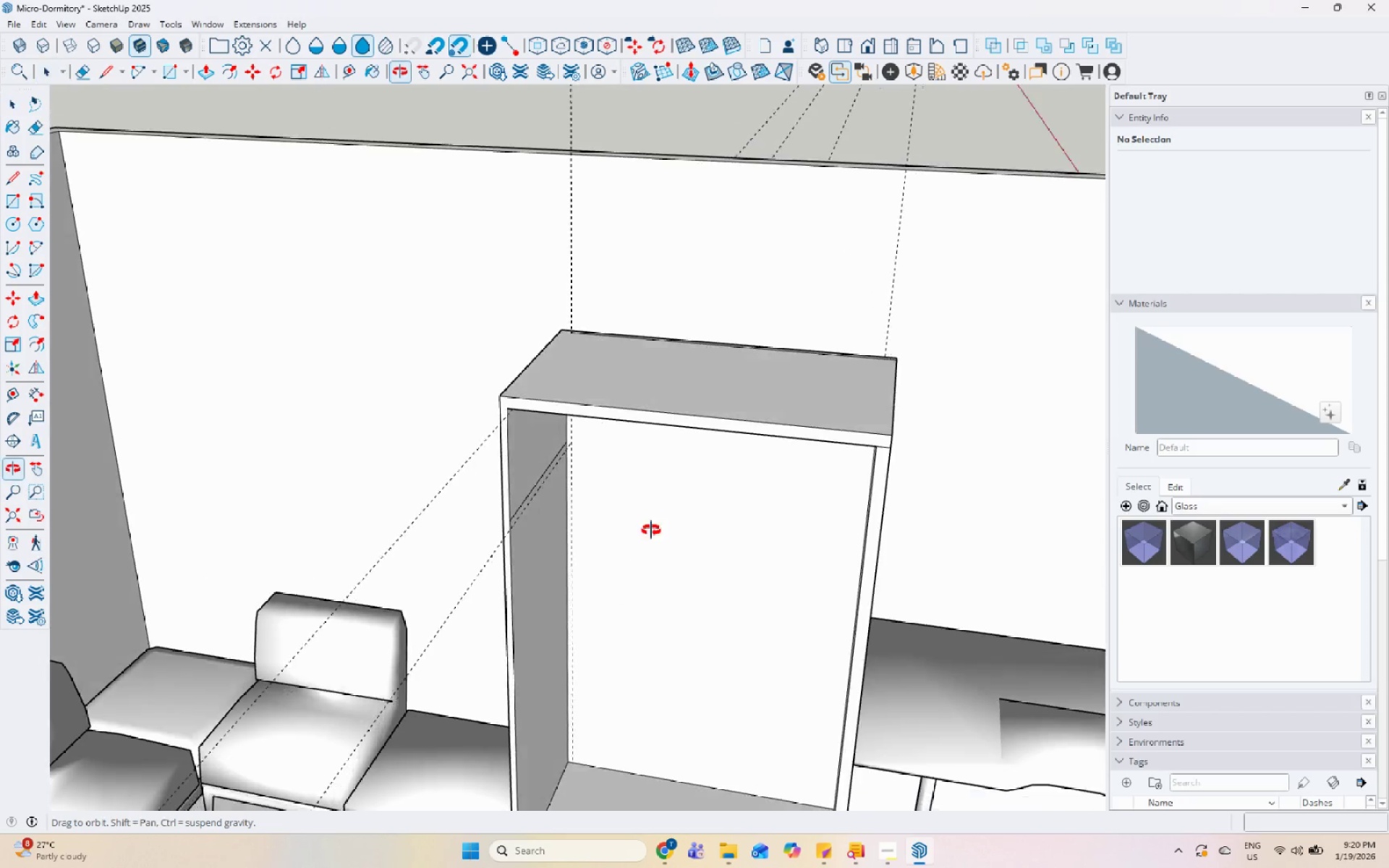 
scroll: coordinate [1168, 707], scroll_direction: down, amount: 18.0
 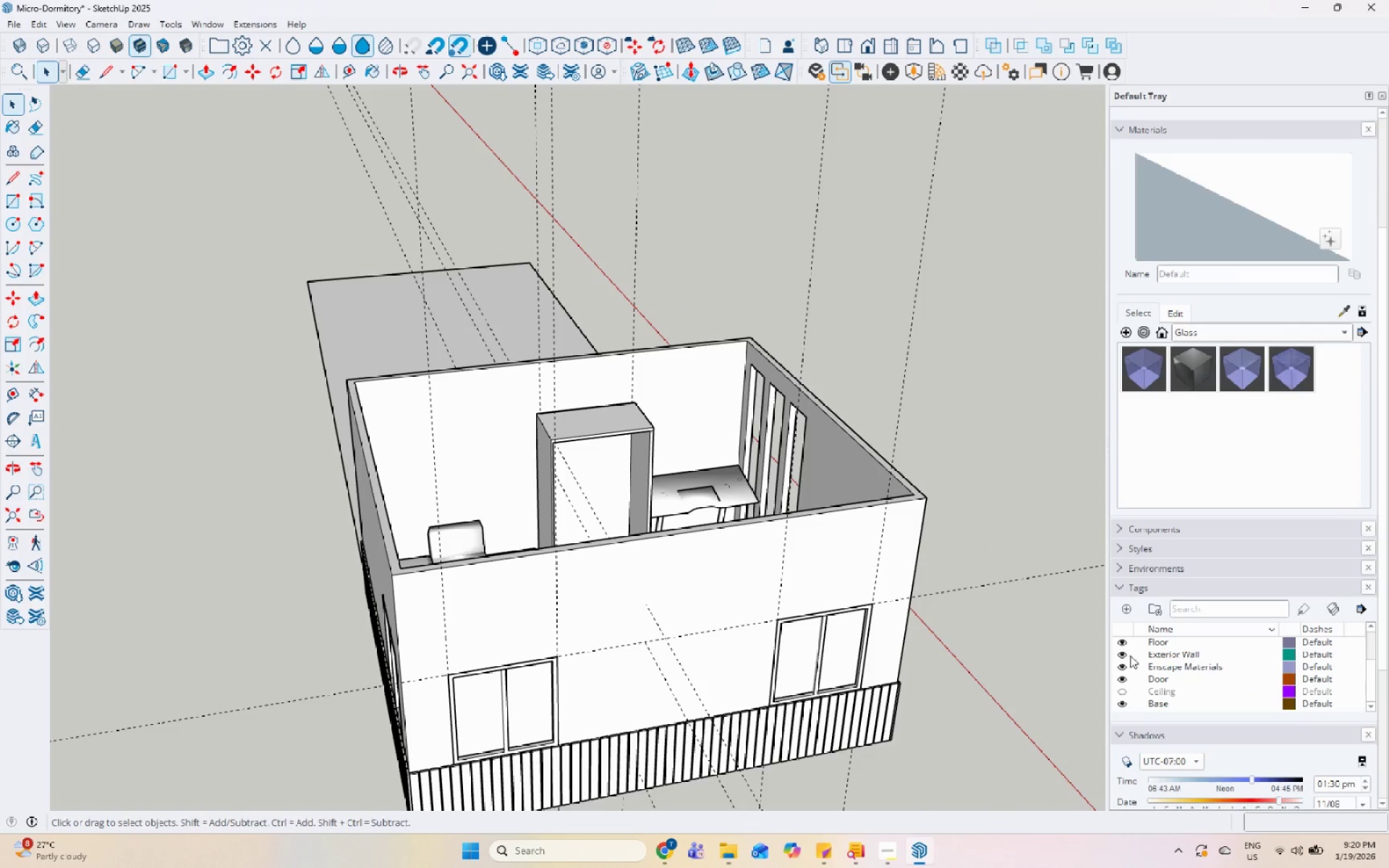 
left_click([1123, 655])
 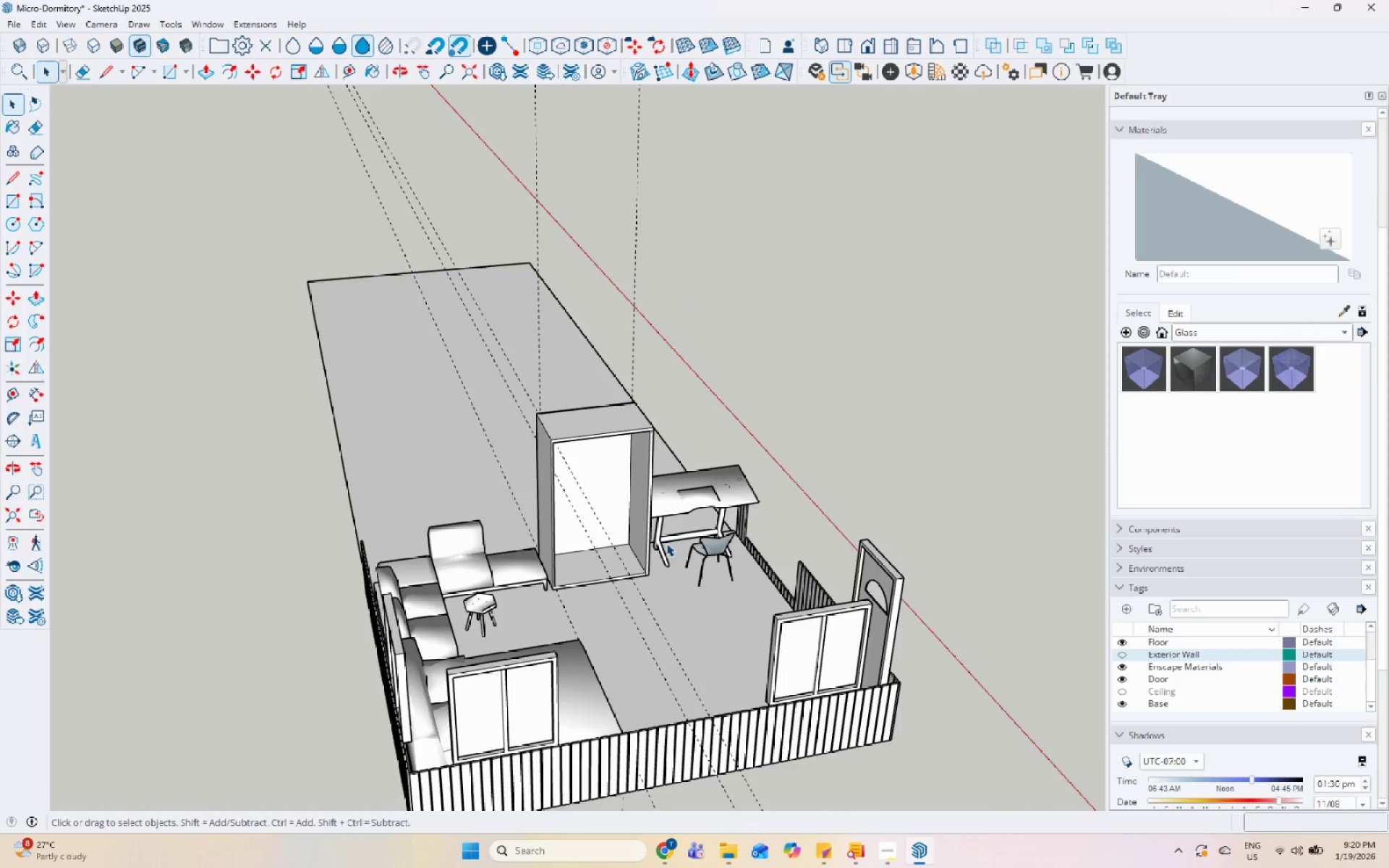 
middle_click([651, 532])
 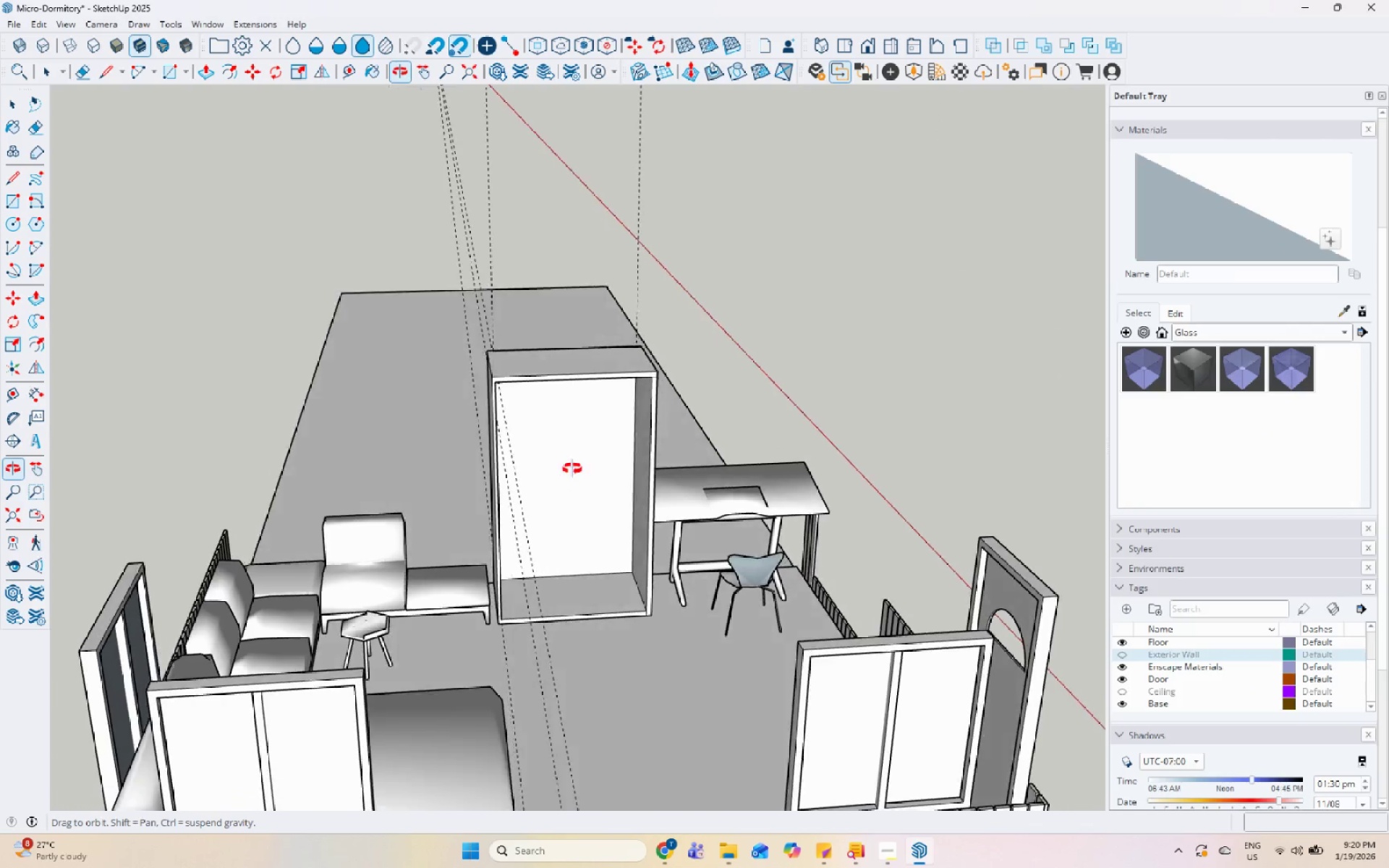 
scroll: coordinate [1119, 641], scroll_direction: up, amount: 10.0
 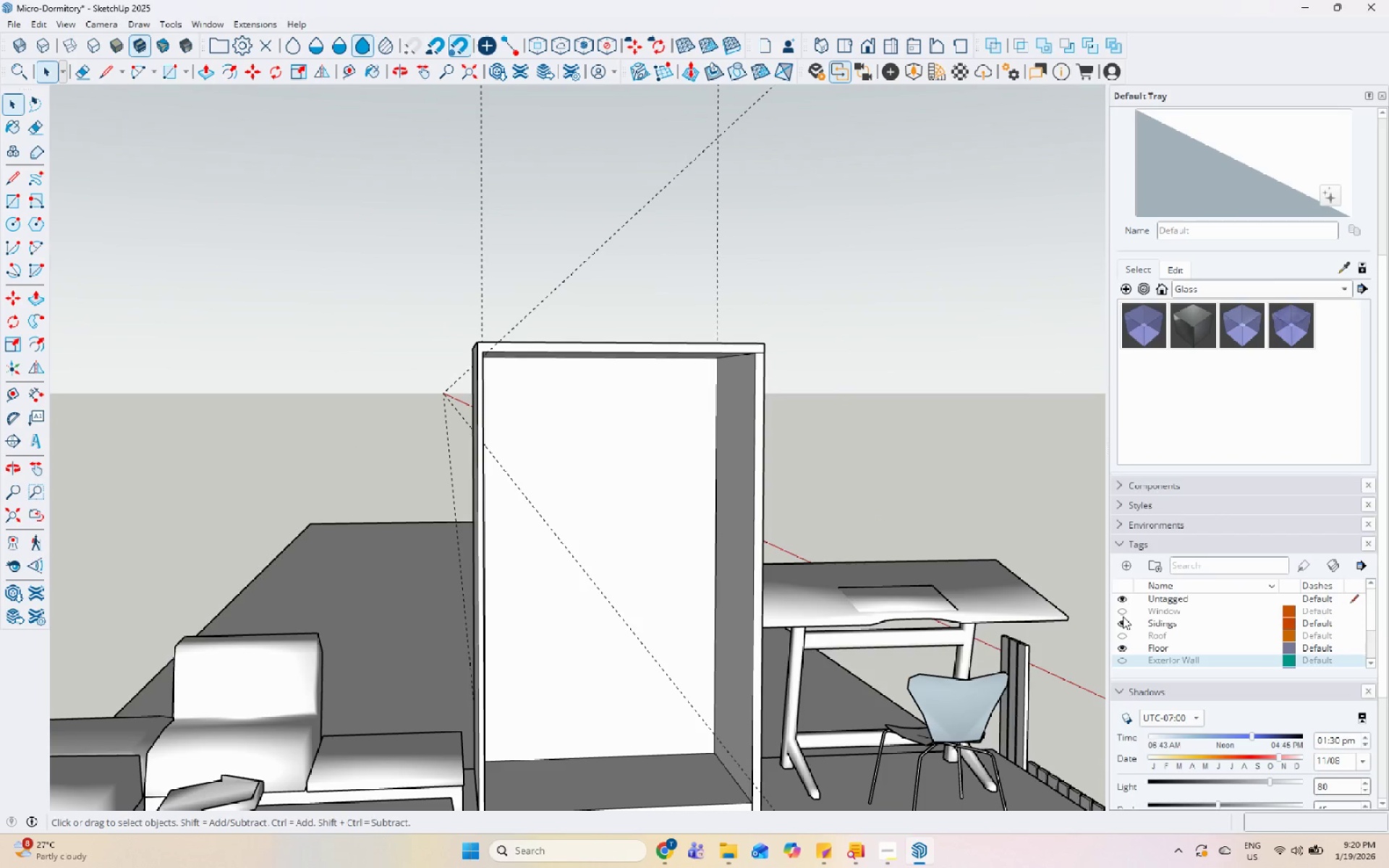 
left_click([831, 664])
 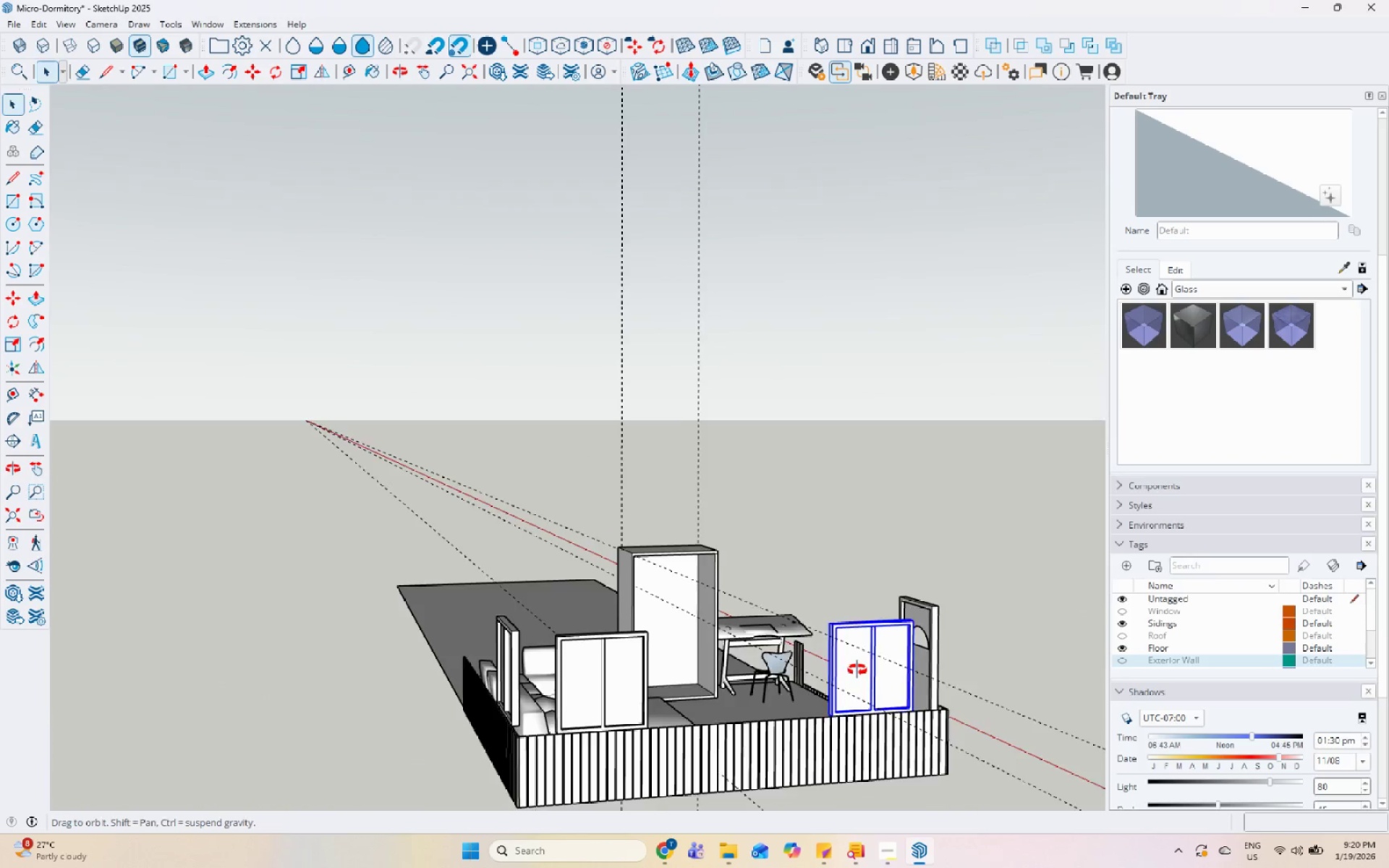 
scroll: coordinate [677, 645], scroll_direction: down, amount: 11.0
 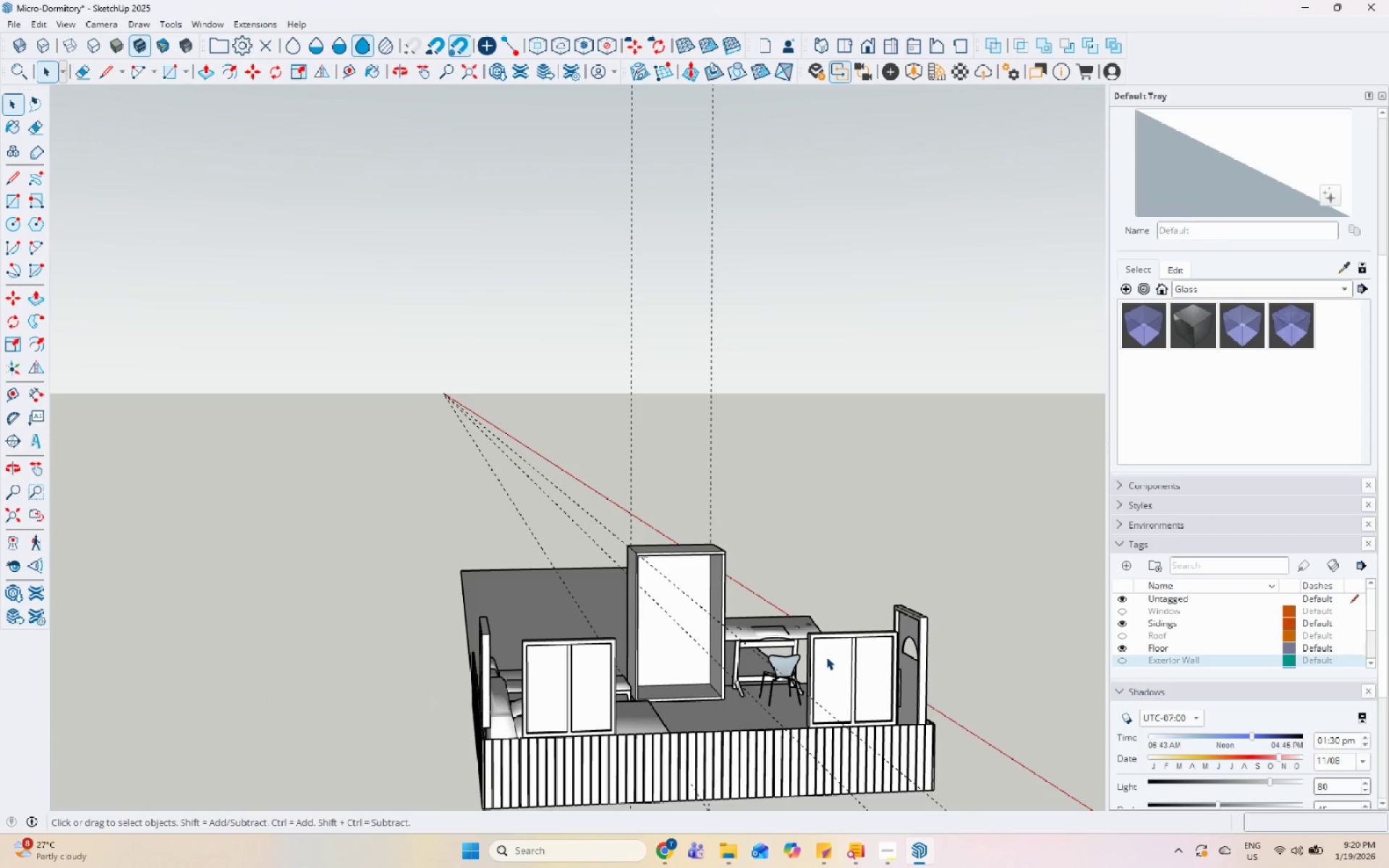 
hold_key(key=ShiftLeft, duration=0.95)
left_click([700, 655])
 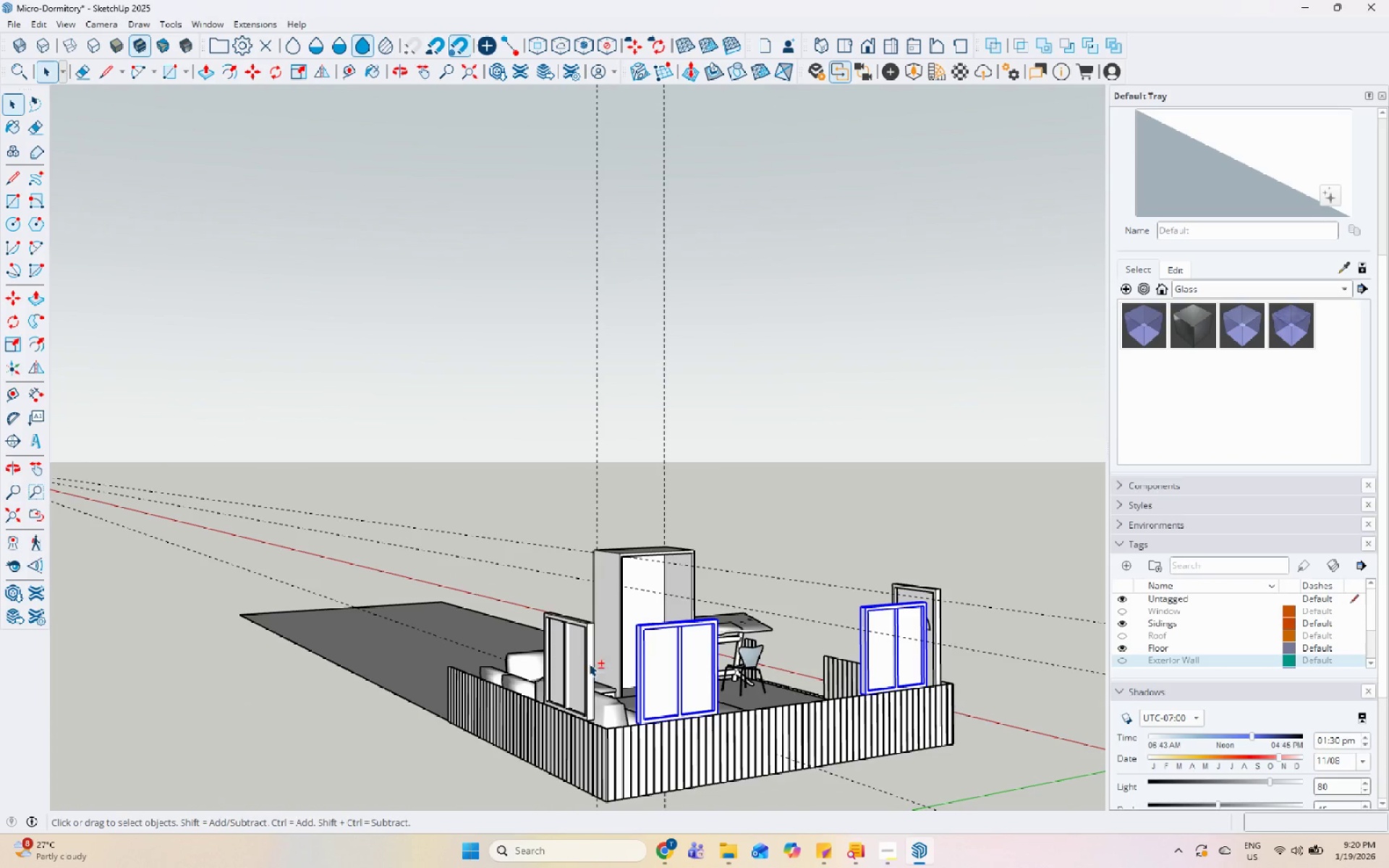 
left_click([1291, 166])
 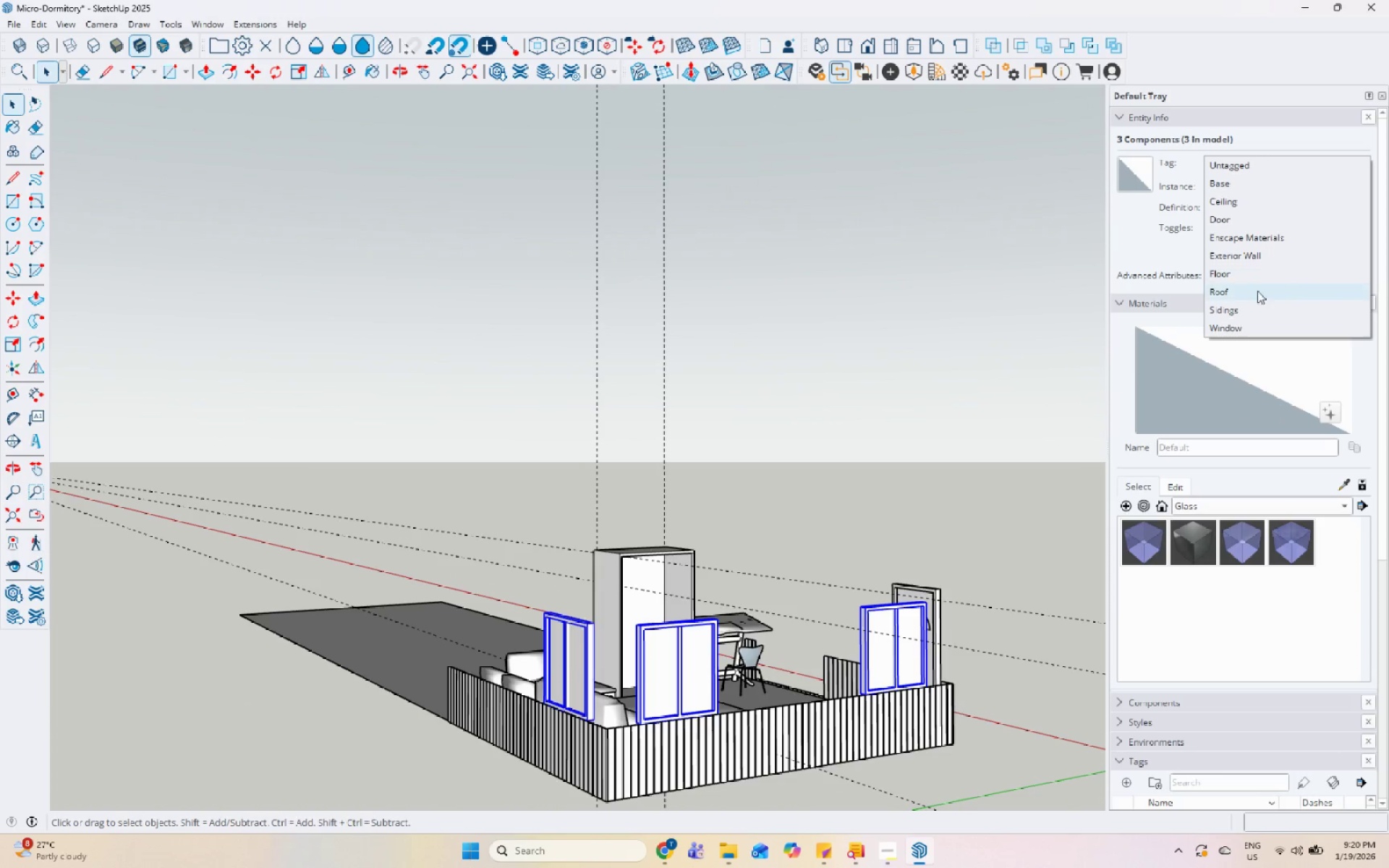 
scroll: coordinate [1273, 218], scroll_direction: up, amount: 6.0
 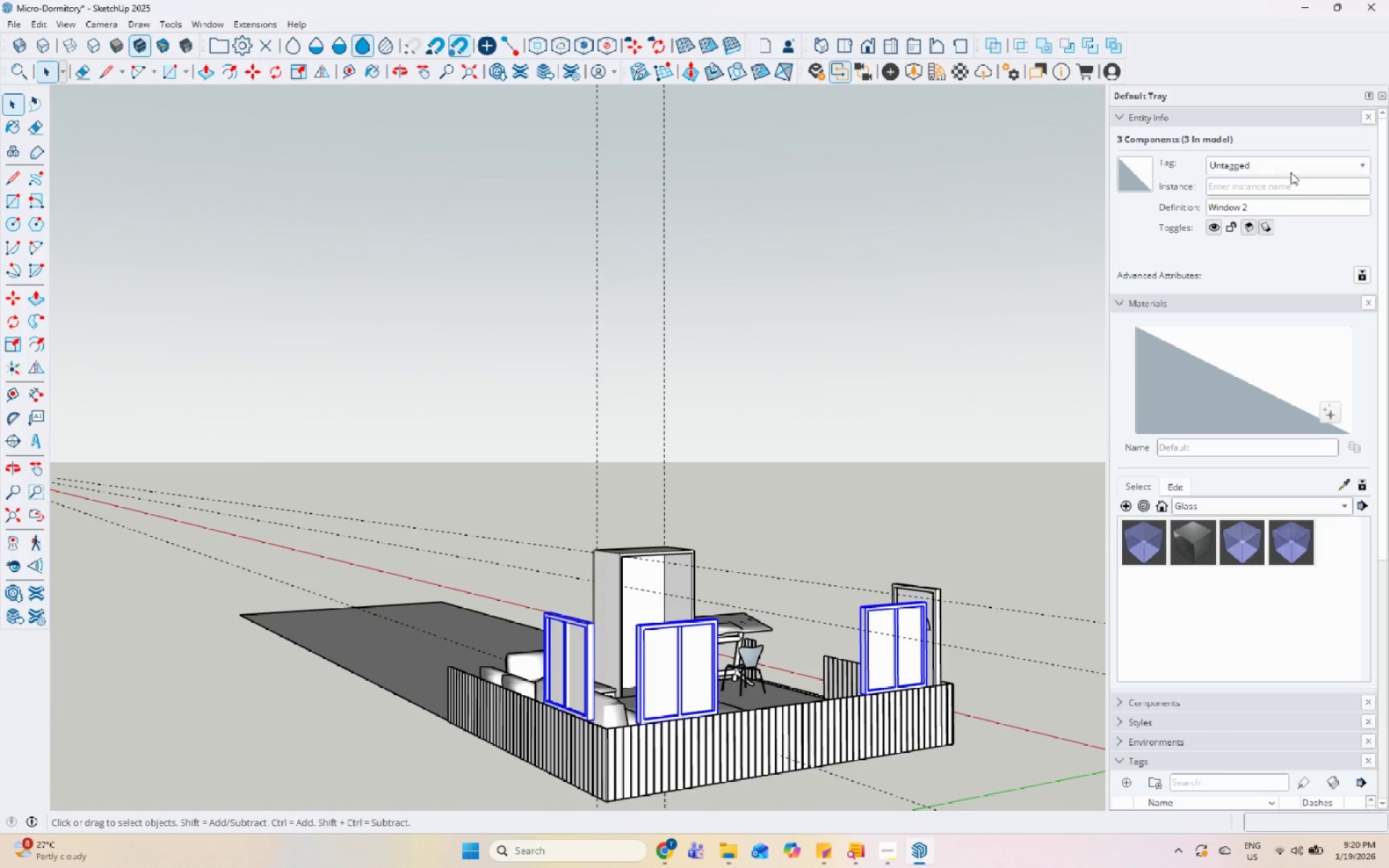 
left_click([1248, 326])
 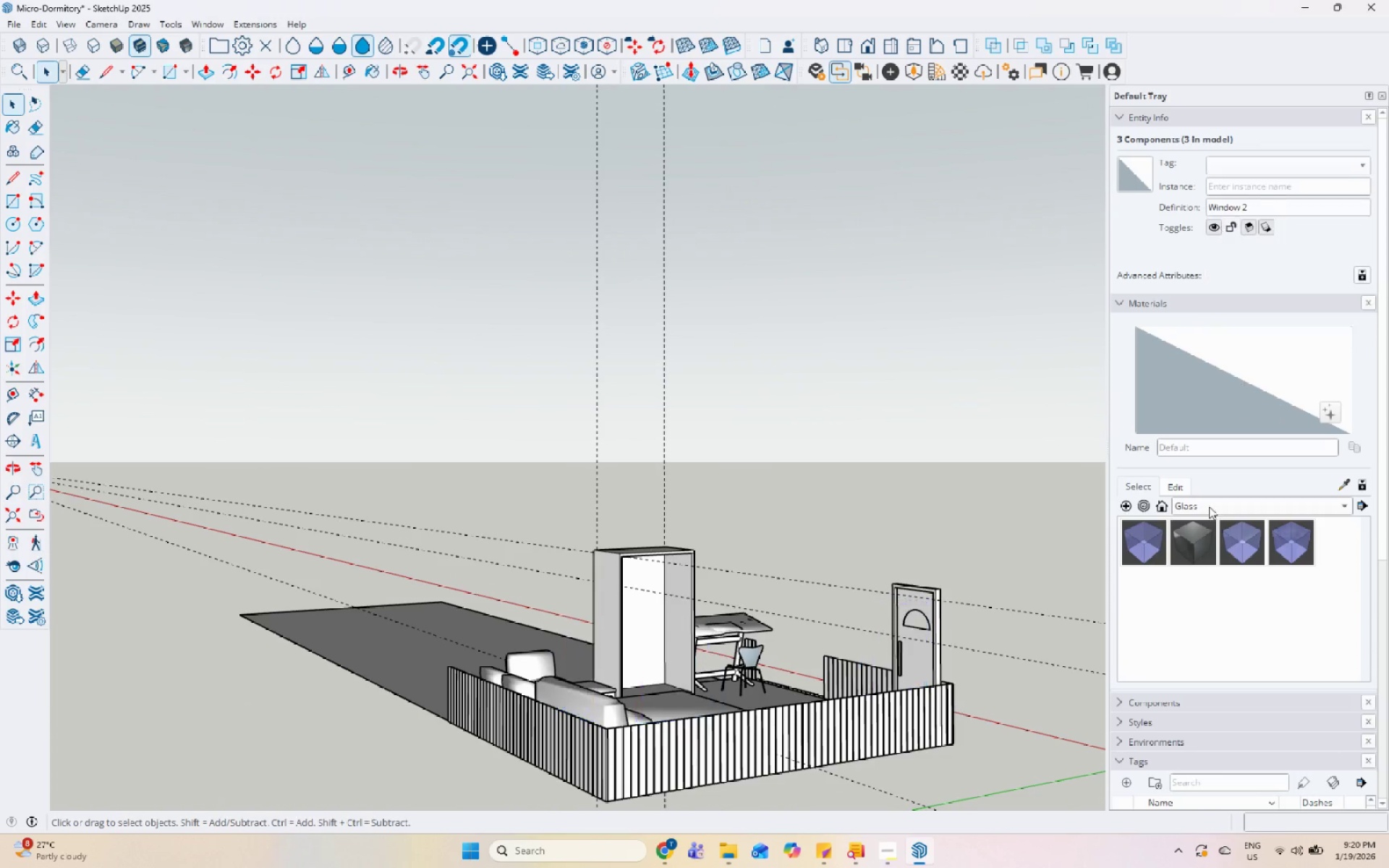 
scroll: coordinate [1189, 535], scroll_direction: down, amount: 11.0
 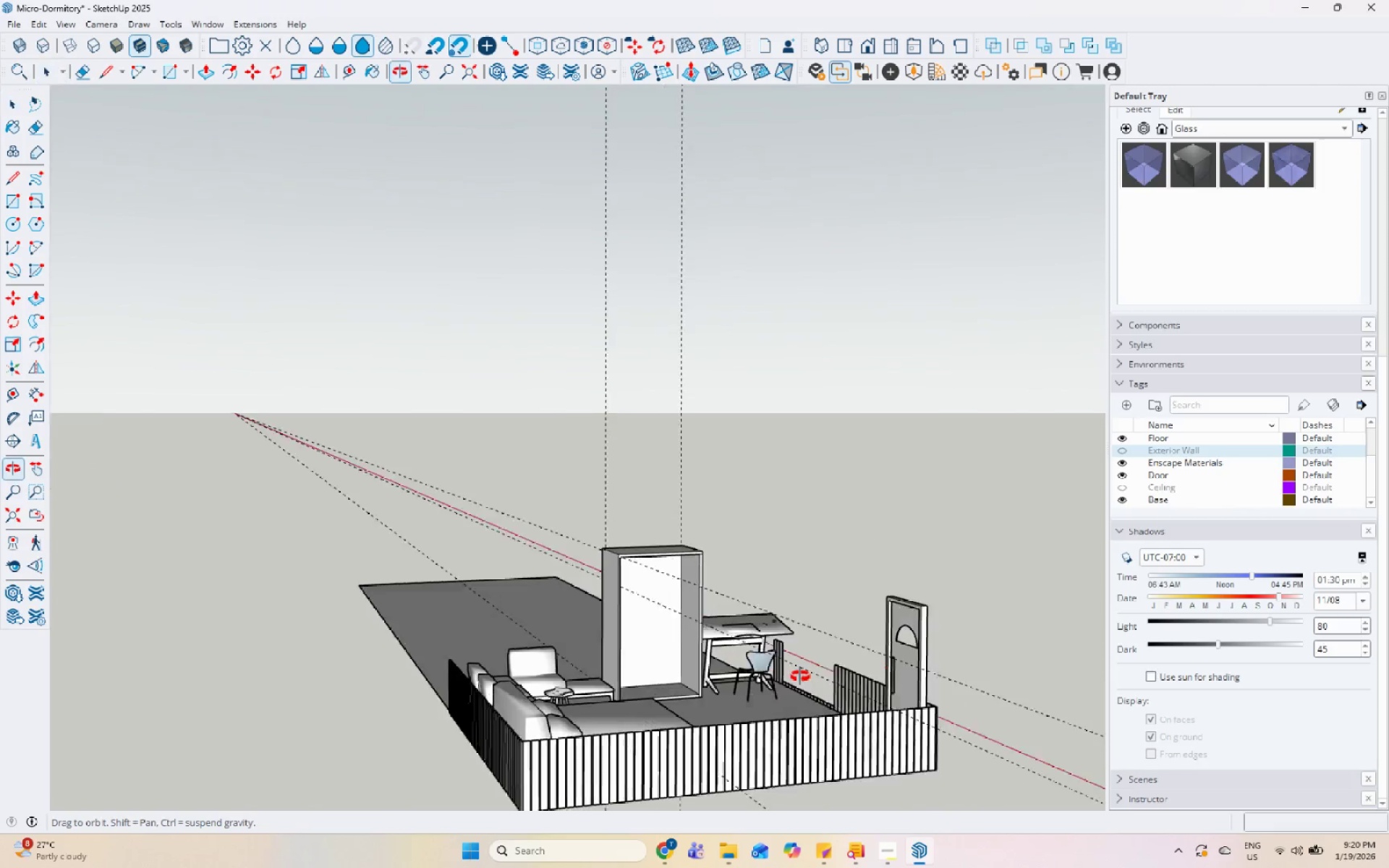 
scroll: coordinate [445, 530], scroll_direction: up, amount: 9.0
 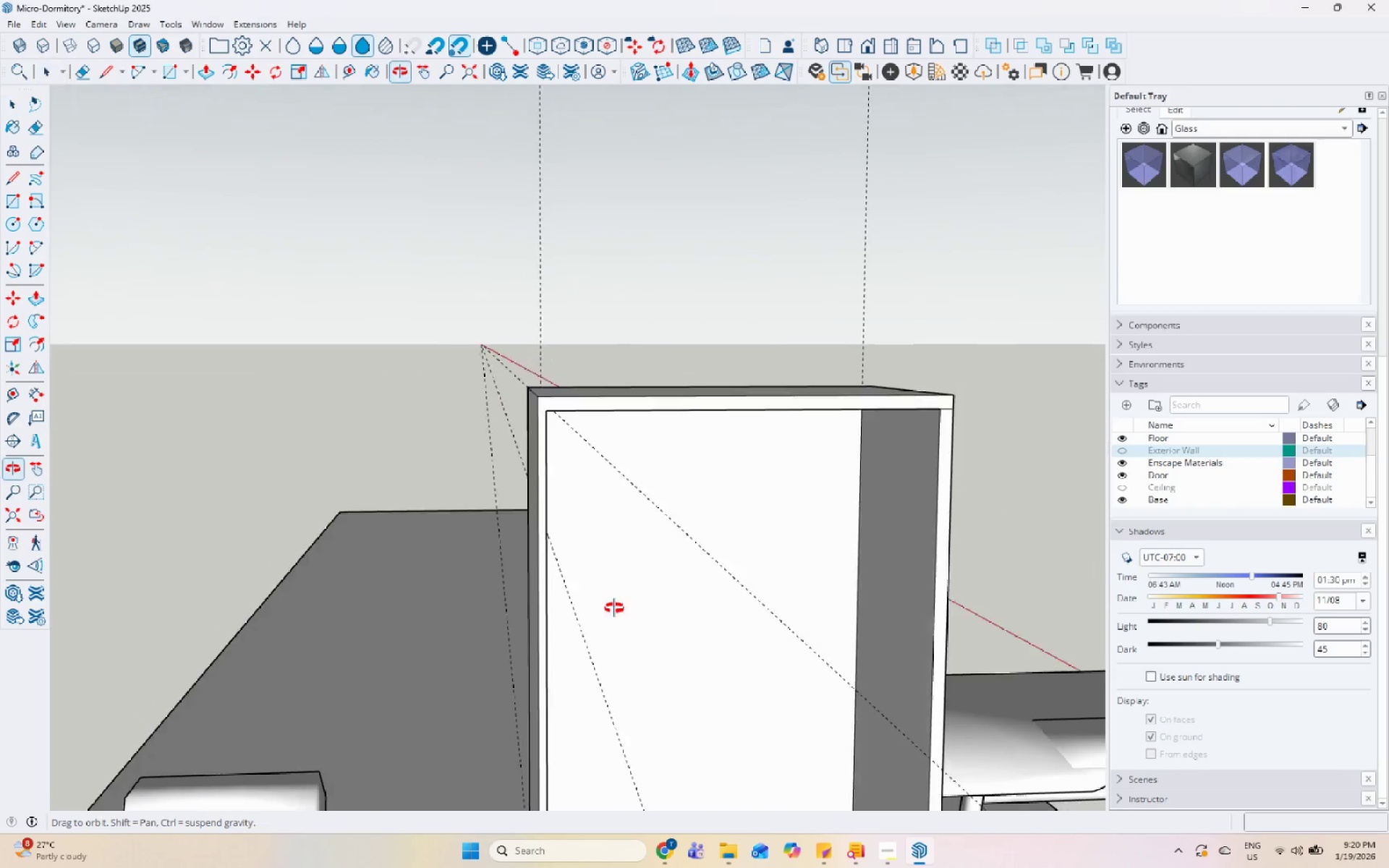 
scroll: coordinate [700, 393], scroll_direction: down, amount: 5.0
 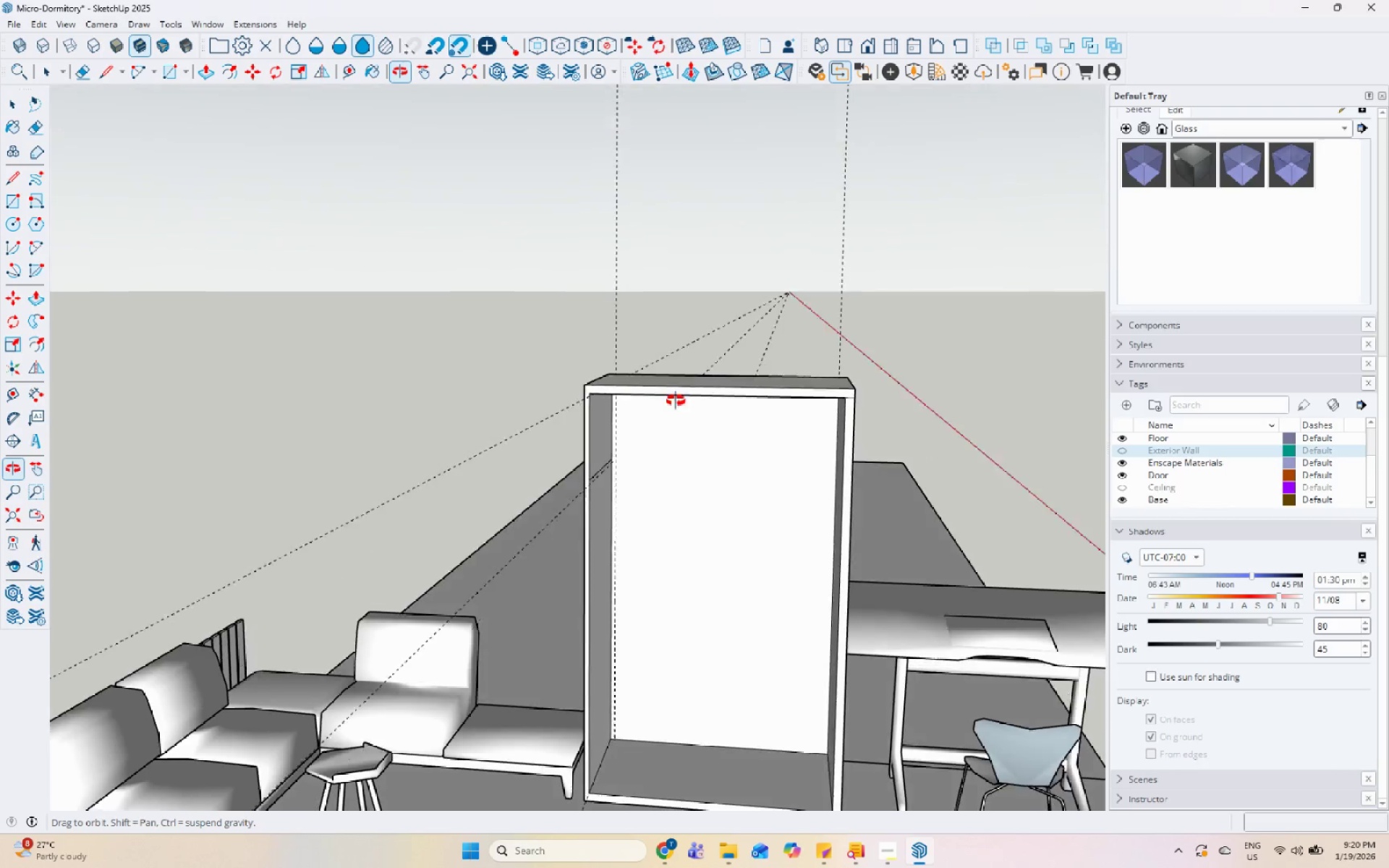 
scroll: coordinate [681, 433], scroll_direction: up, amount: 5.0
 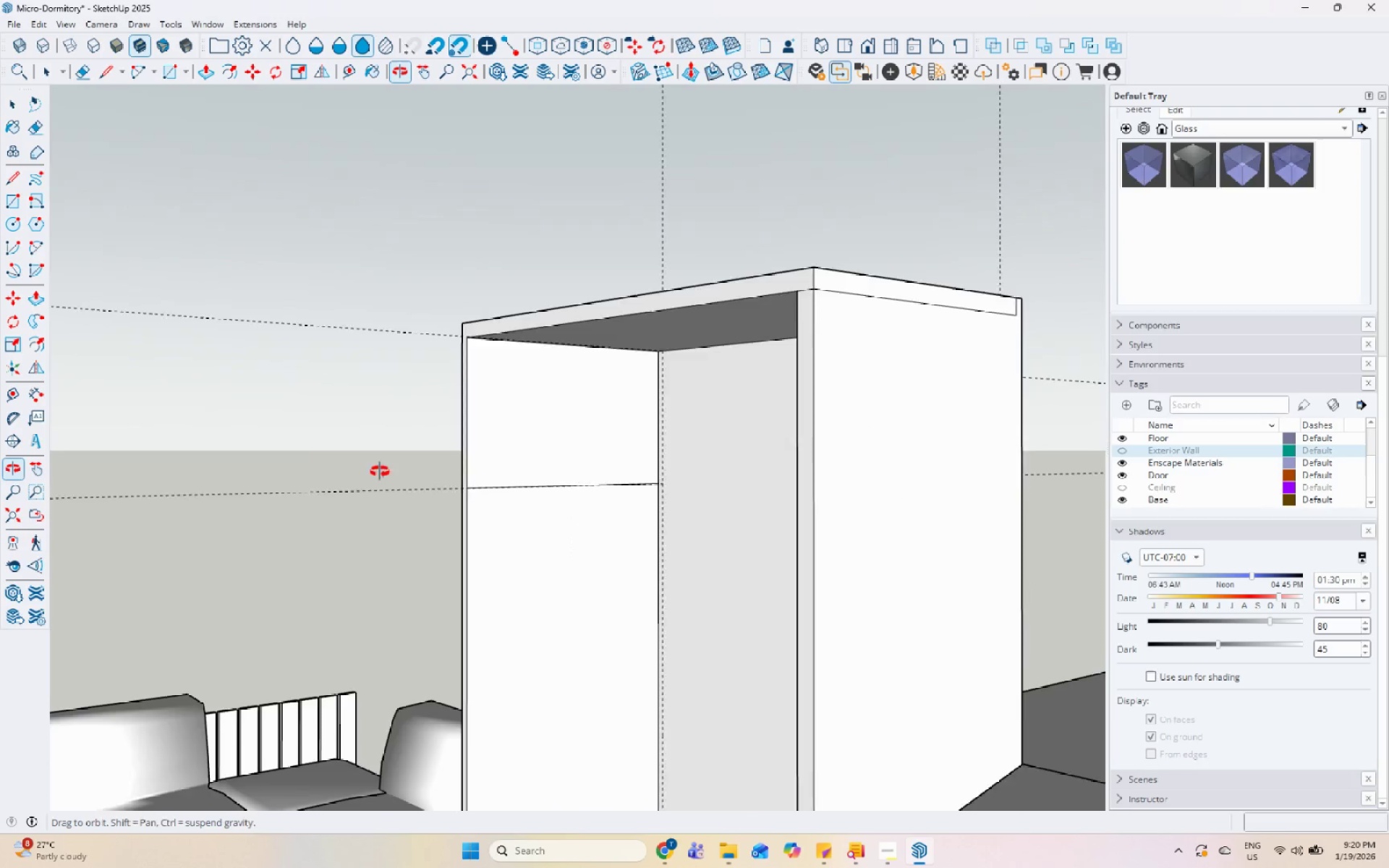 
scroll: coordinate [993, 347], scroll_direction: down, amount: 6.0
 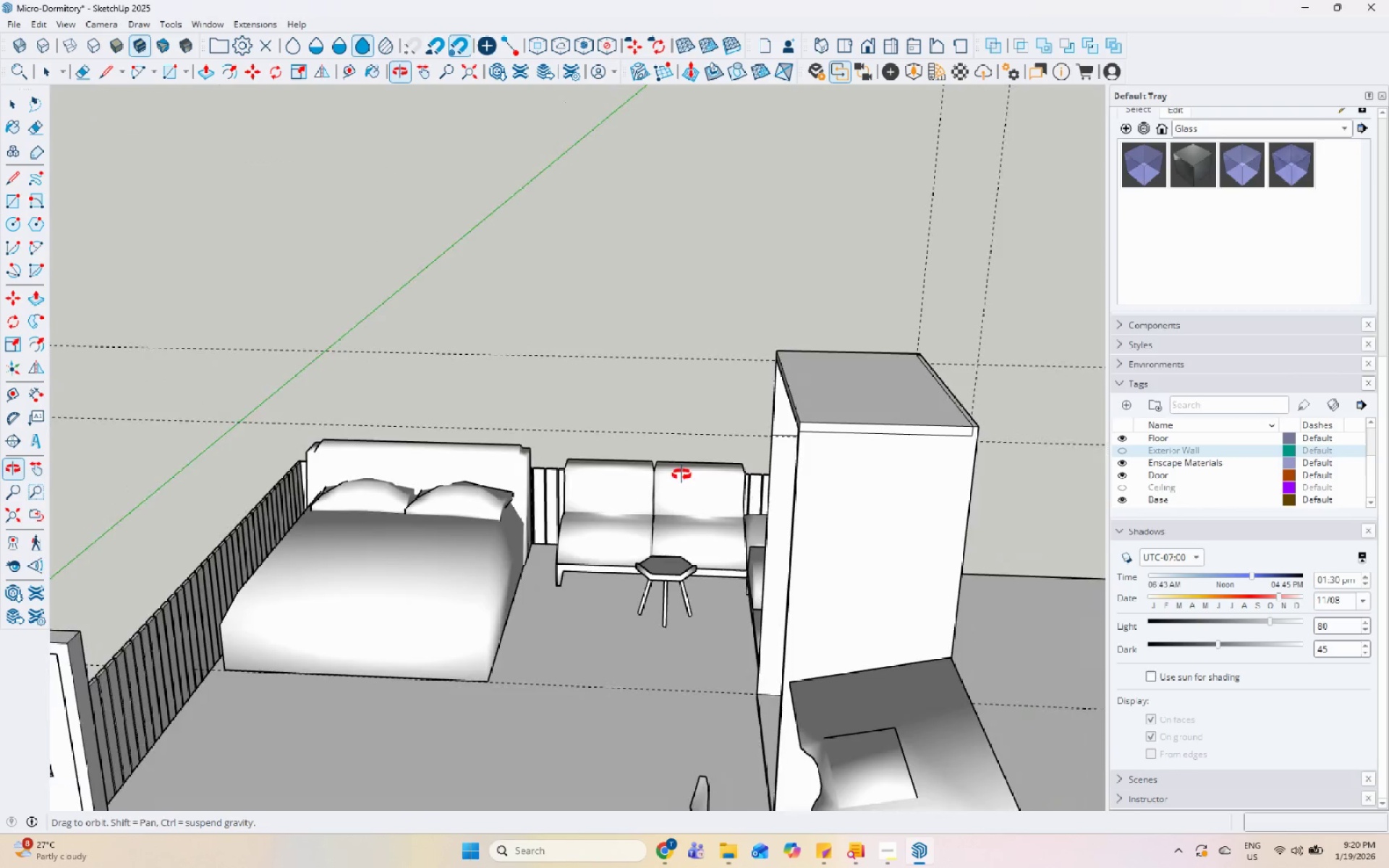 
scroll: coordinate [853, 412], scroll_direction: up, amount: 4.0
 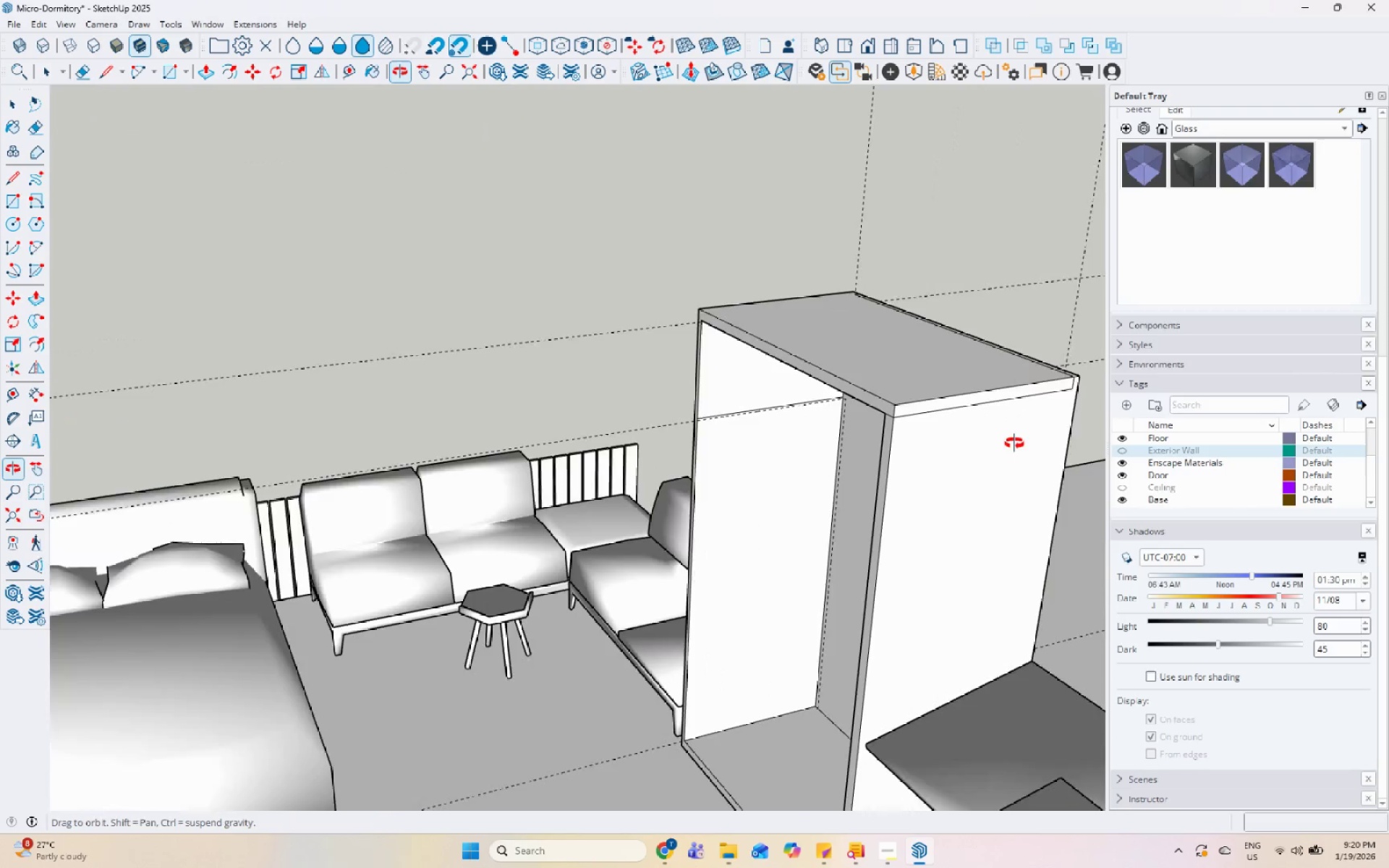 
left_click([862, 390])
 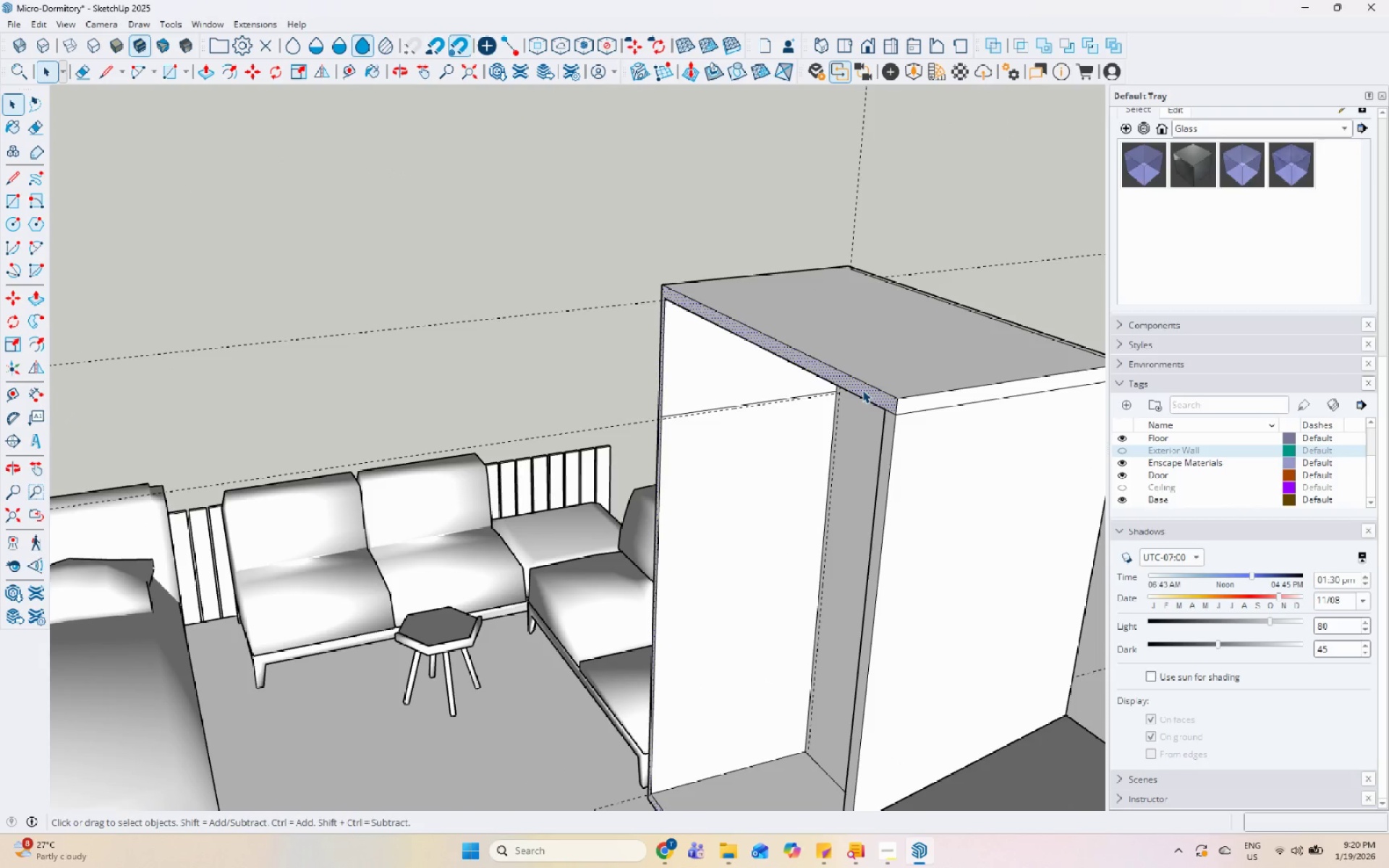 
scroll: coordinate [878, 426], scroll_direction: up, amount: 2.0
 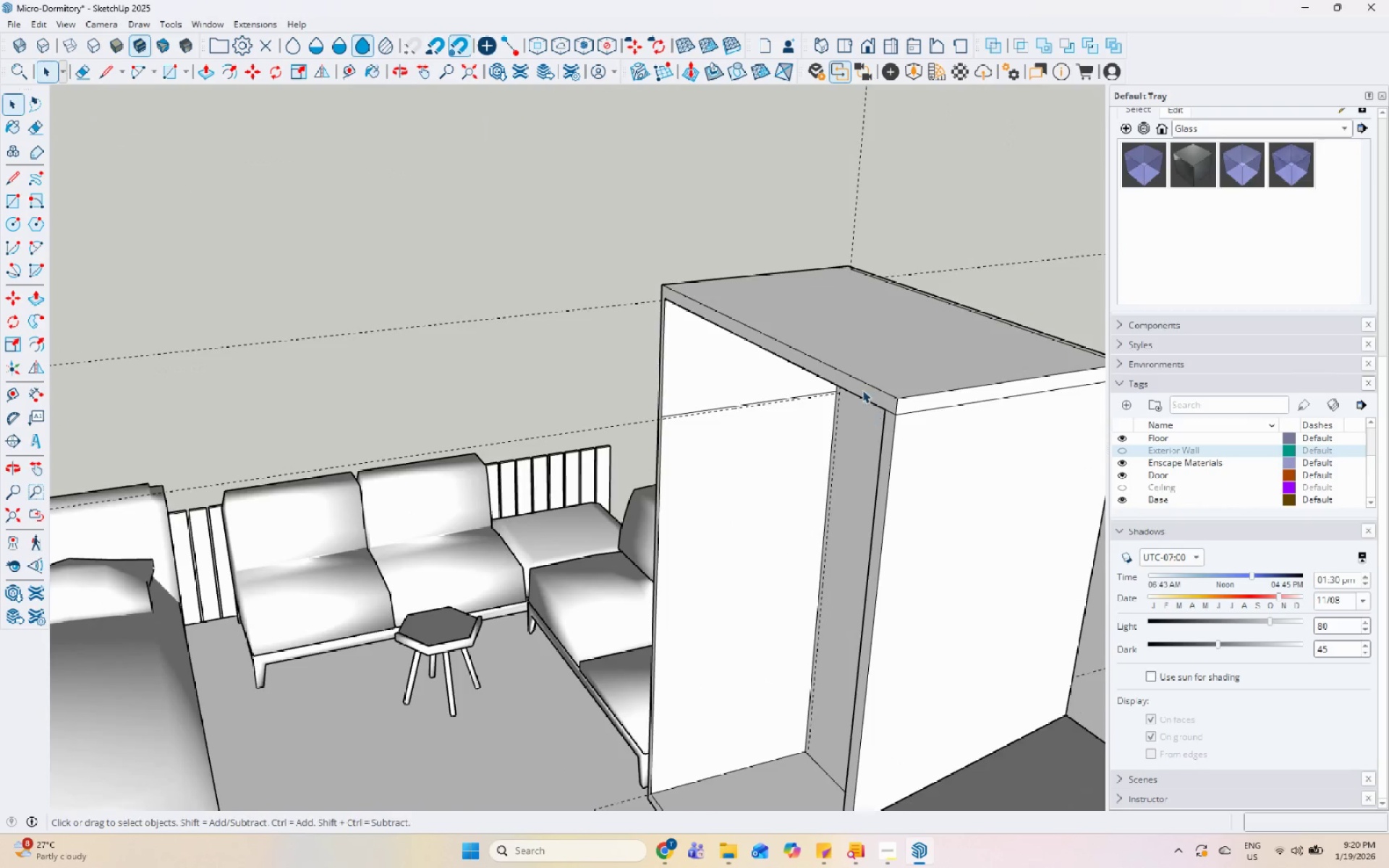 
key(P)
 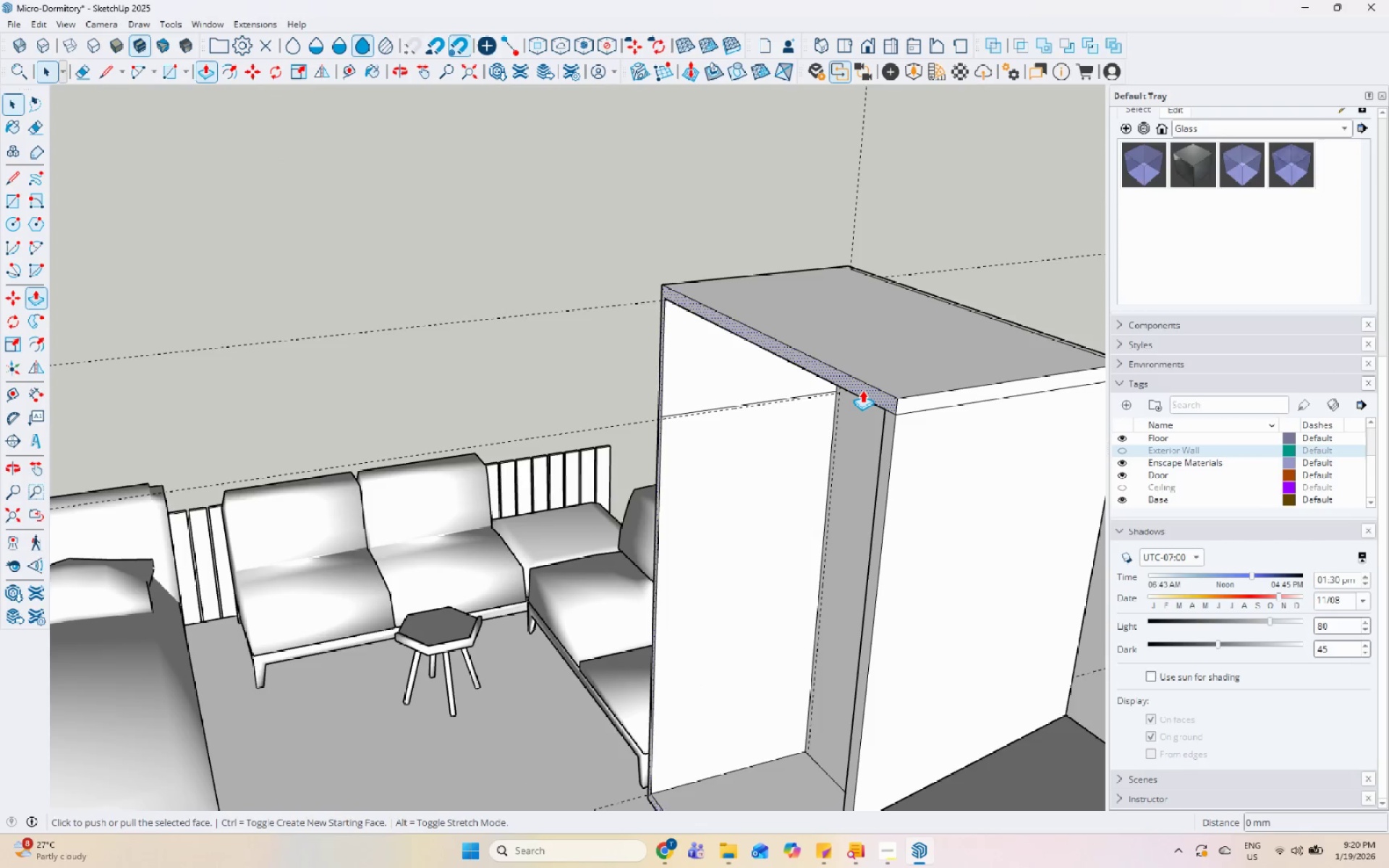 
left_click([862, 390])
 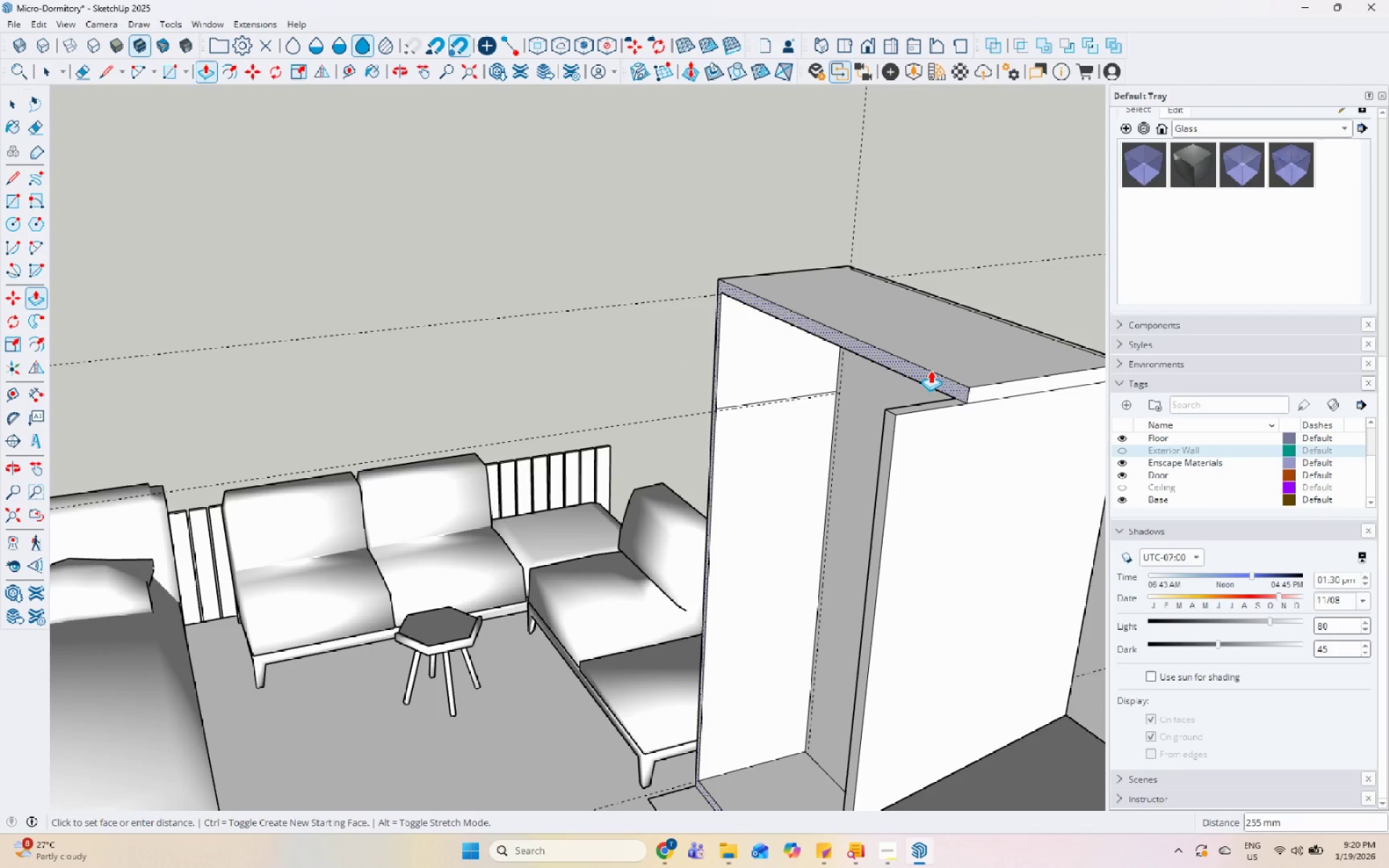 
key(Numpad2)
 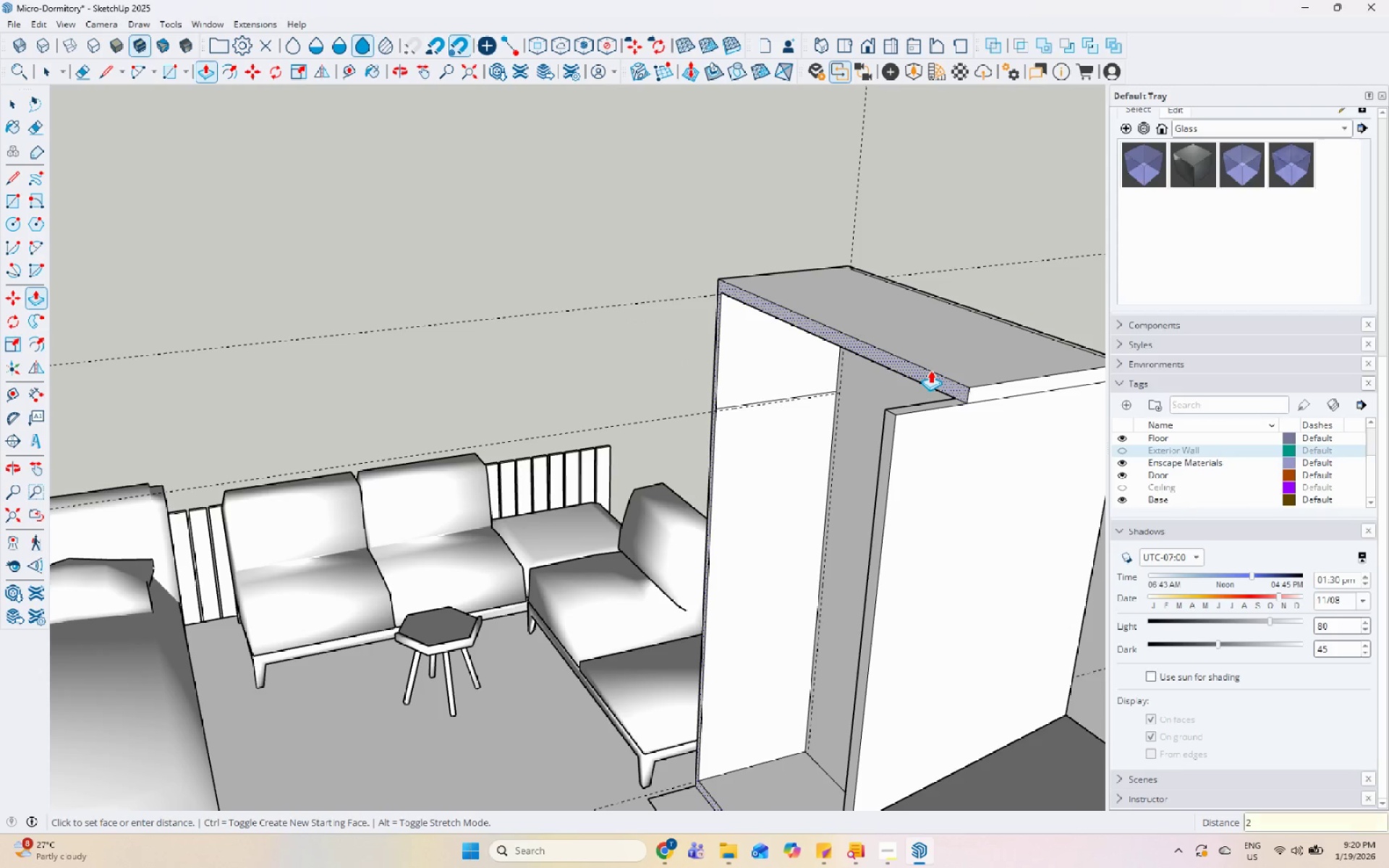 
key(Numpad5)
 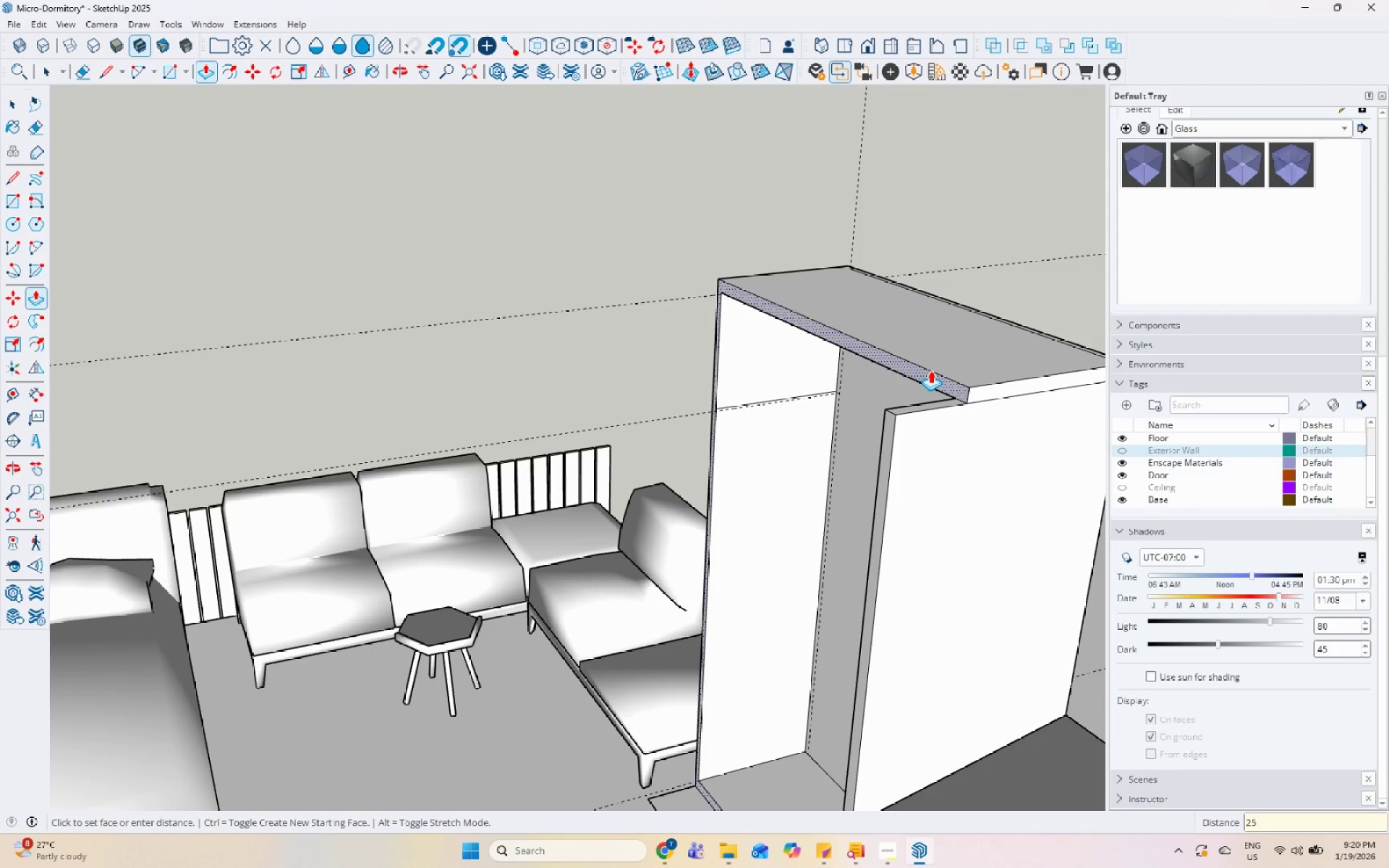 
key(Numpad0)
 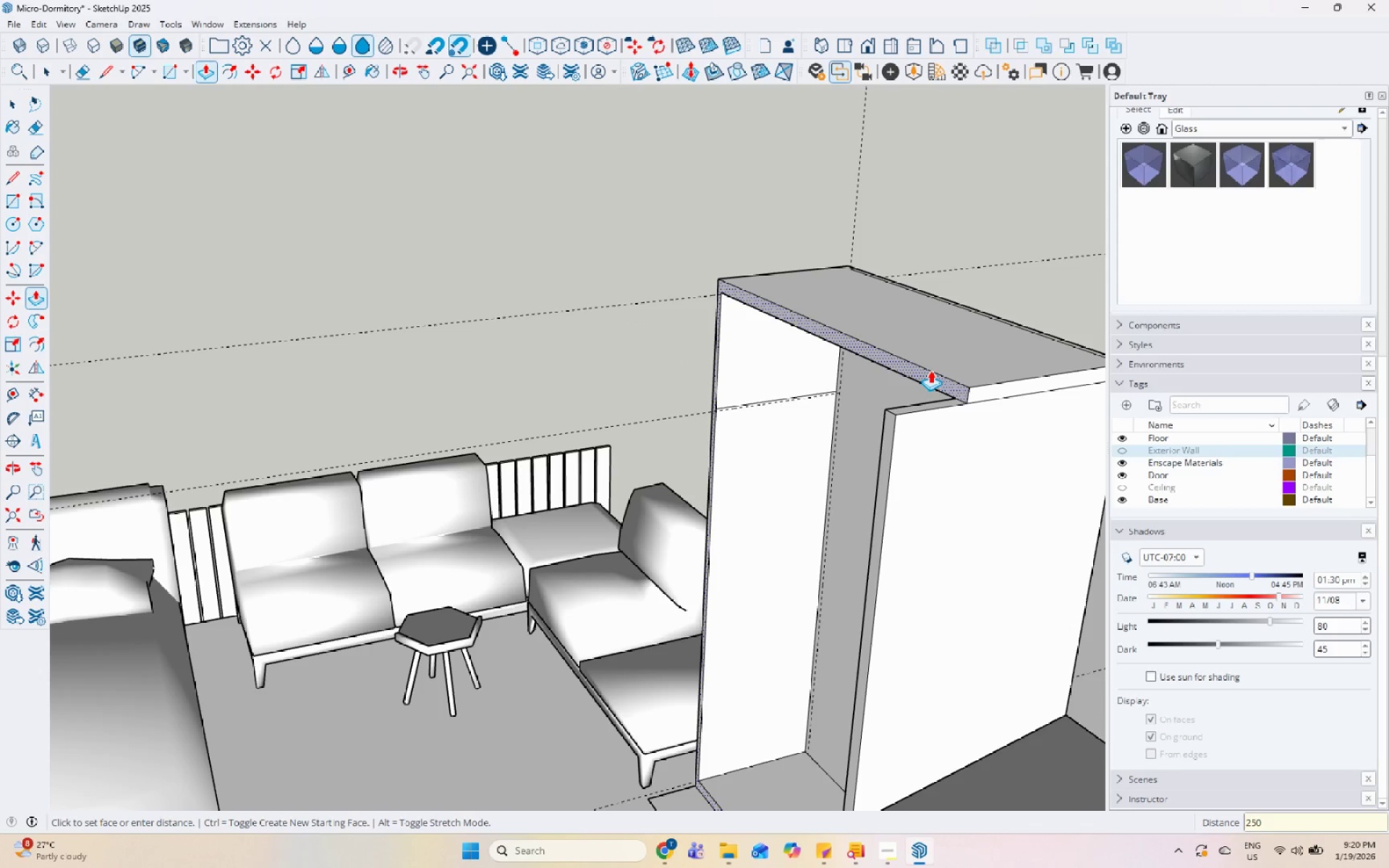 
key(Enter)
 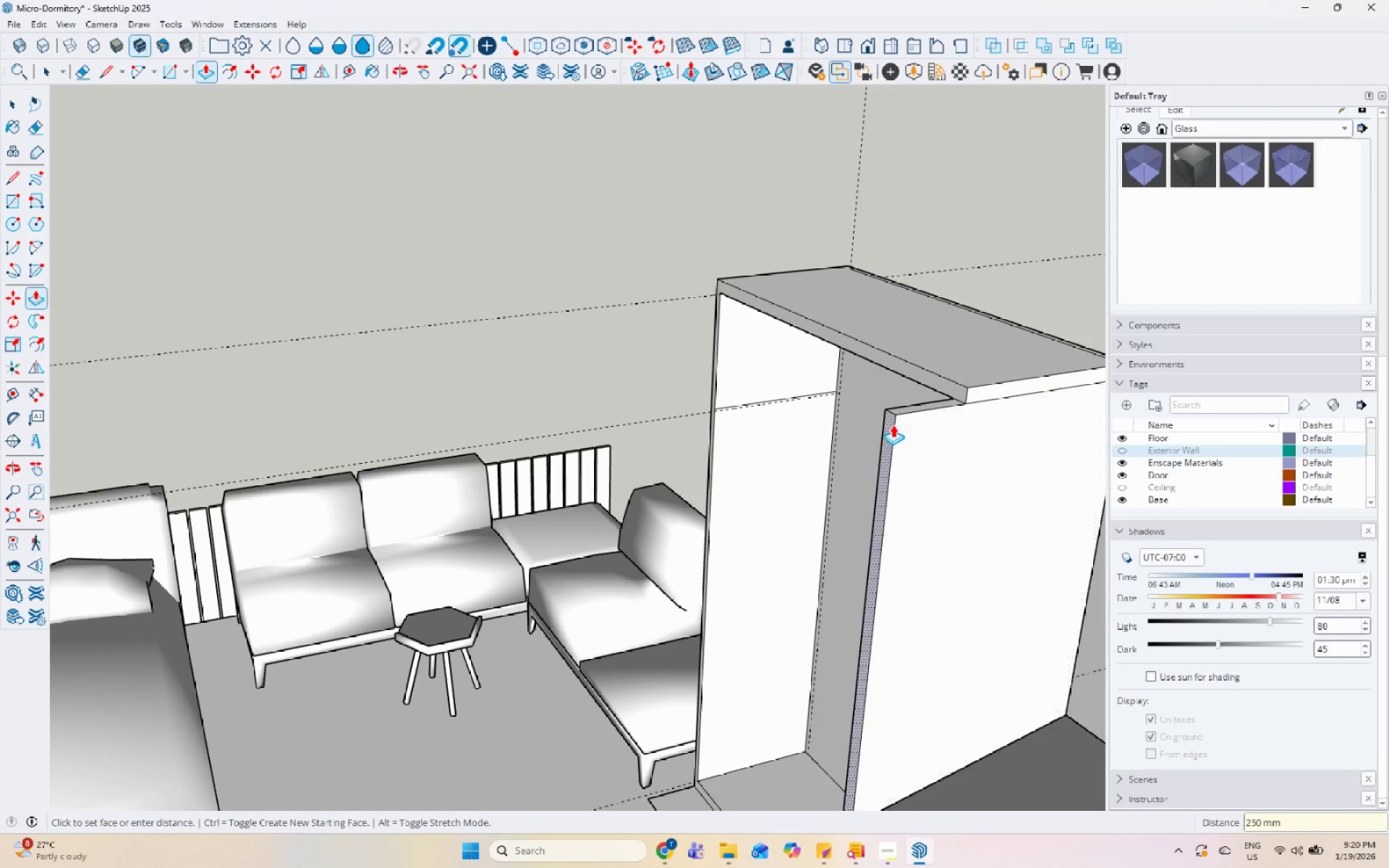 
double_click([889, 426])
 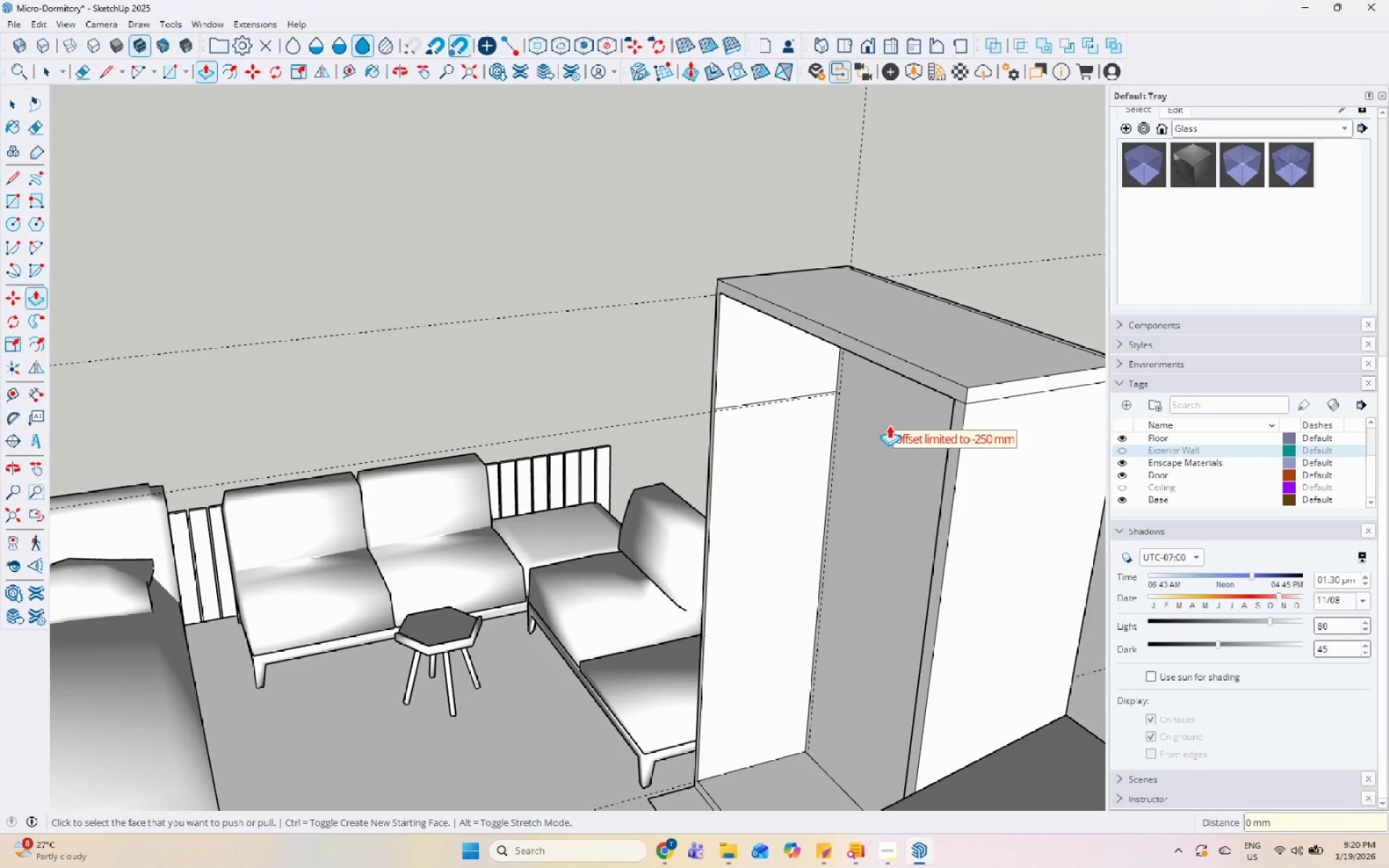 
key(Space)
 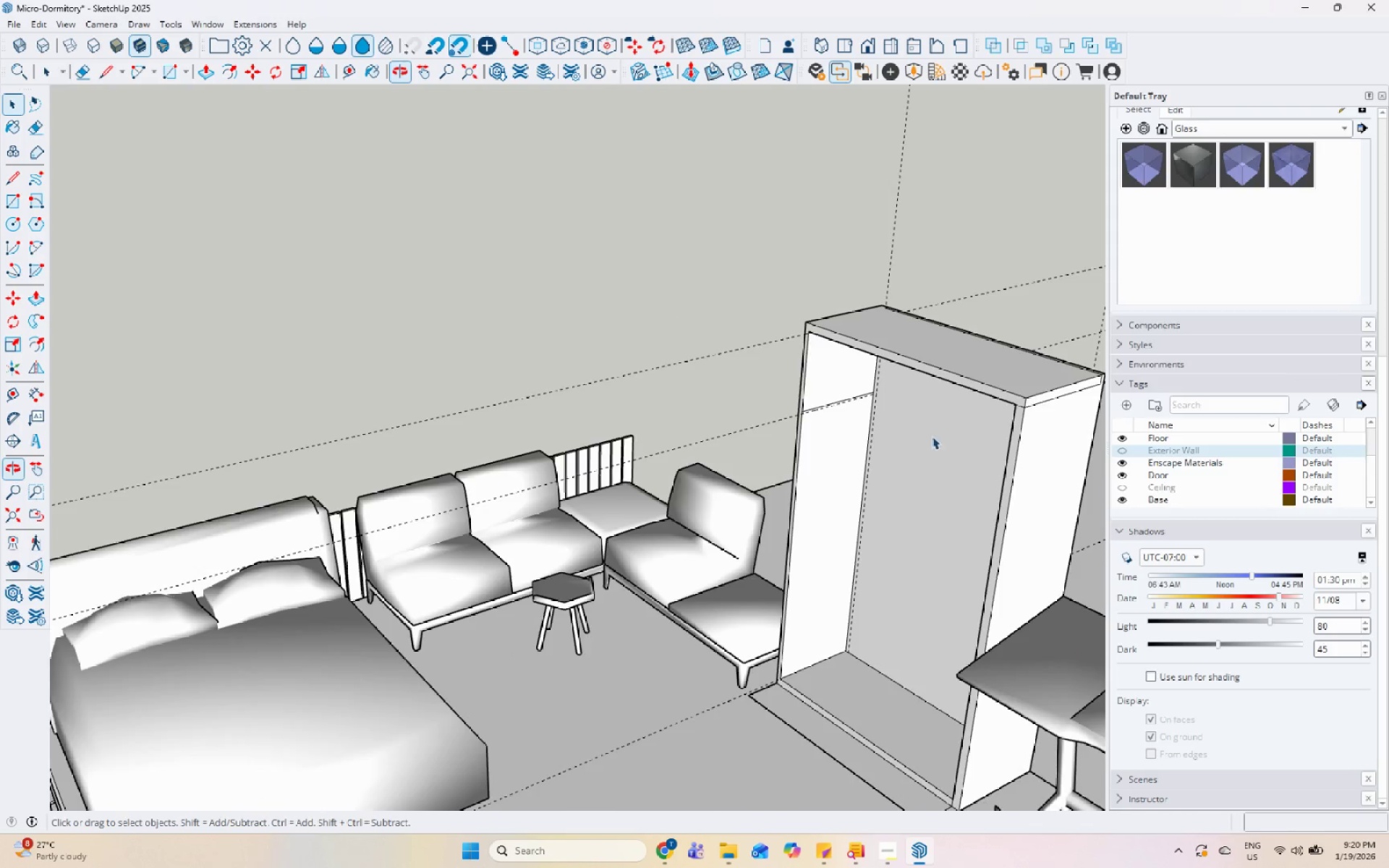 
key(Escape)
 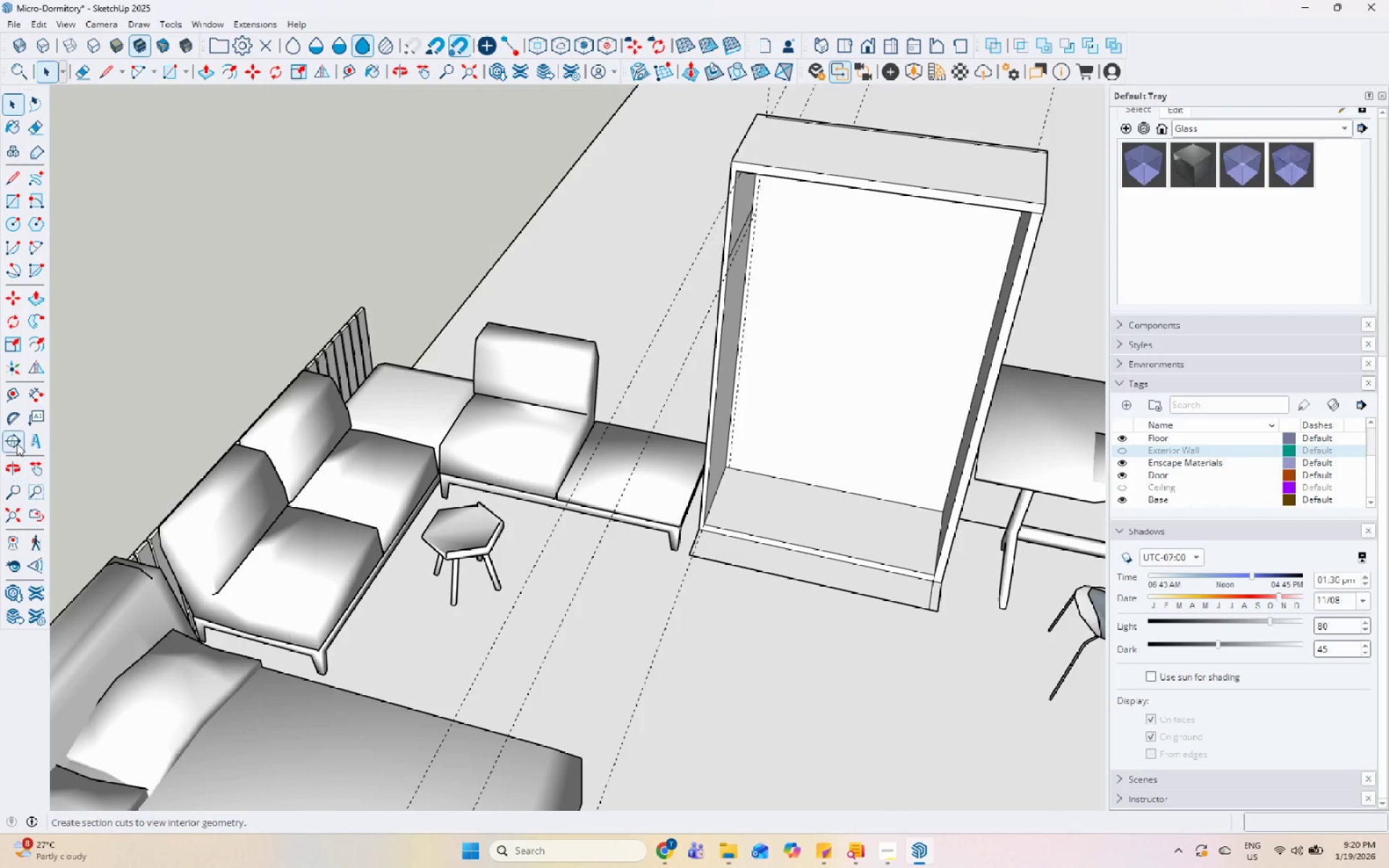 
scroll: coordinate [775, 571], scroll_direction: down, amount: 2.0
 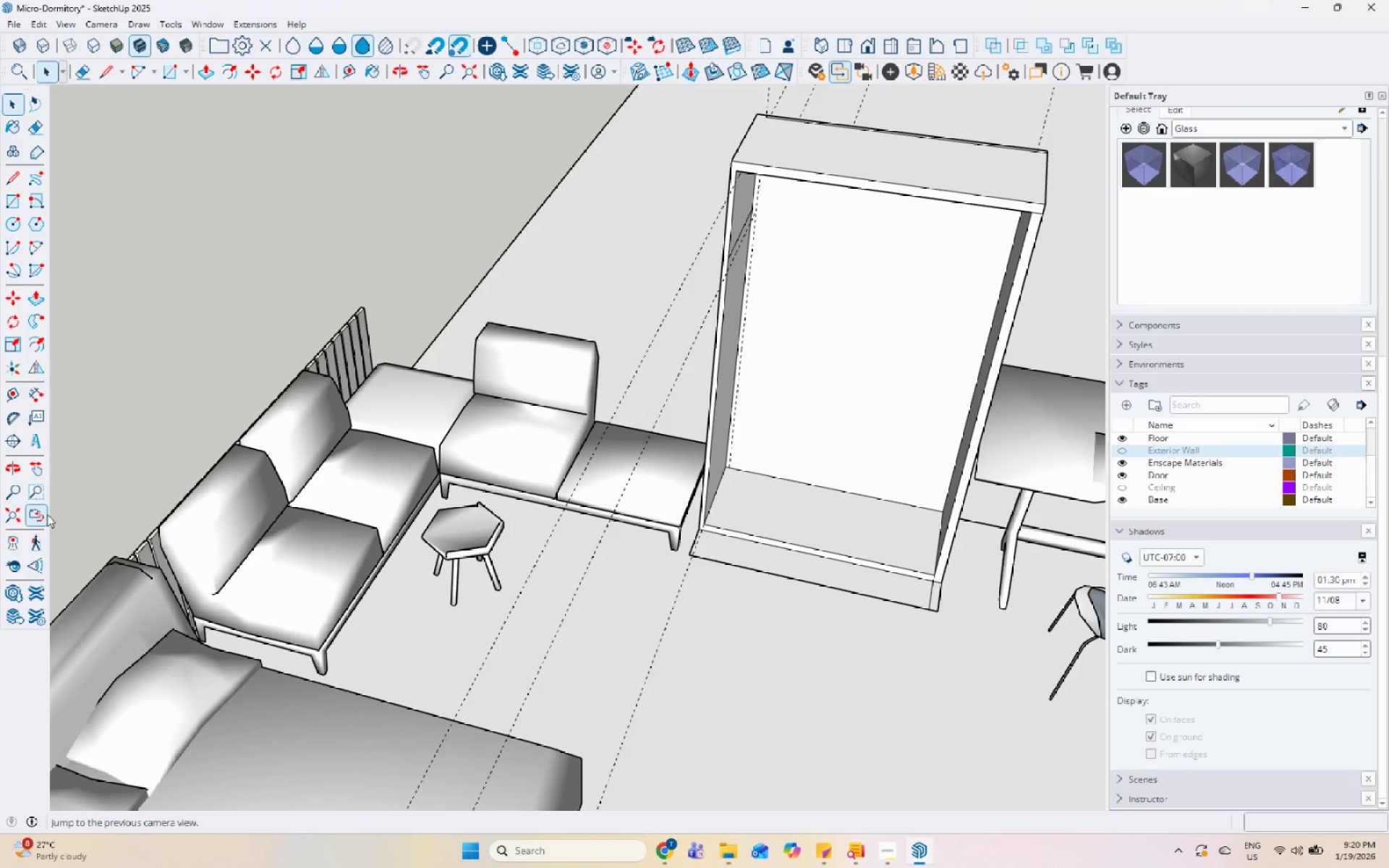 
left_click_drag(start_coordinate=[9, 396], to_coordinate=[13, 396])
 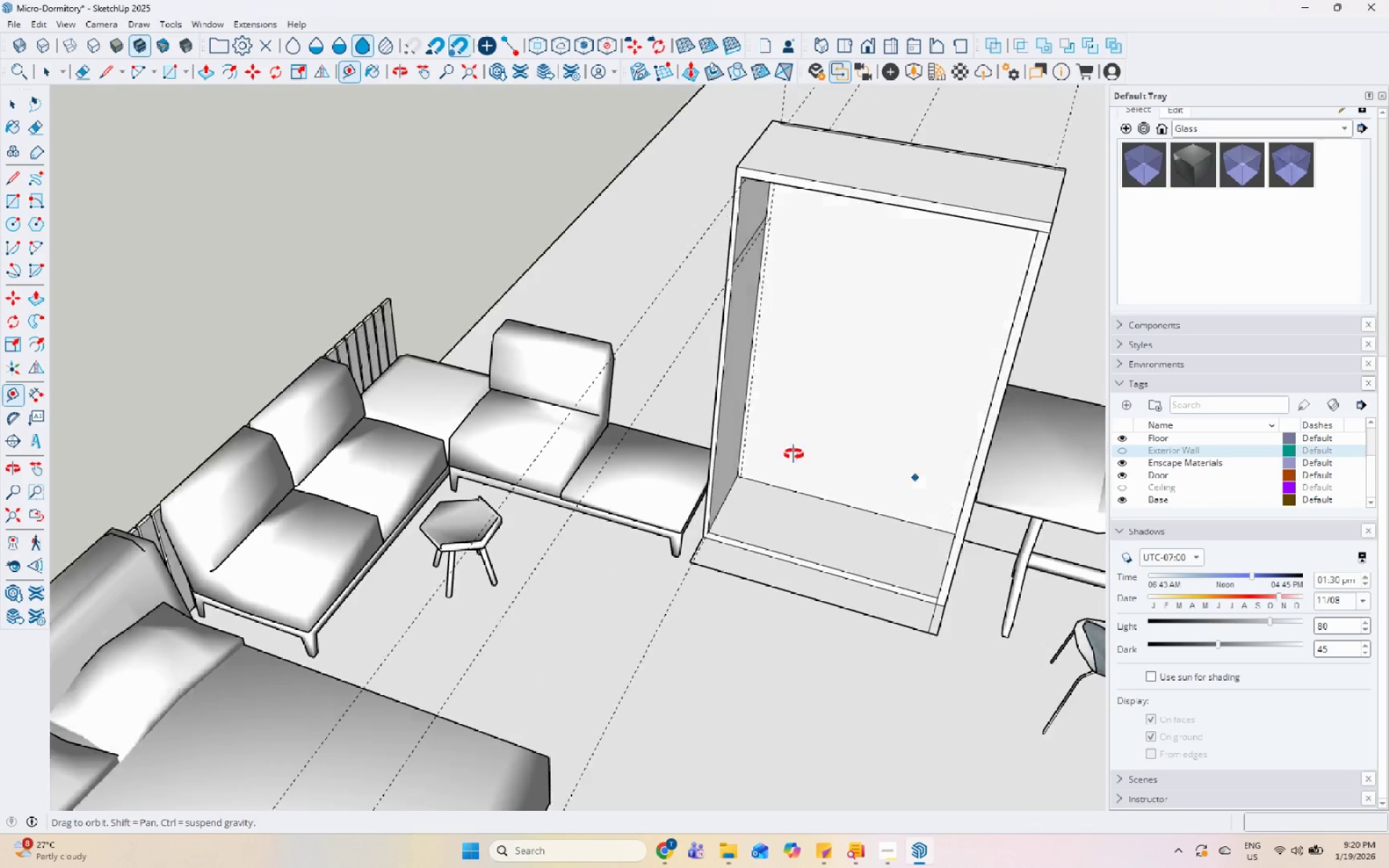 
scroll: coordinate [768, 585], scroll_direction: up, amount: 5.0
 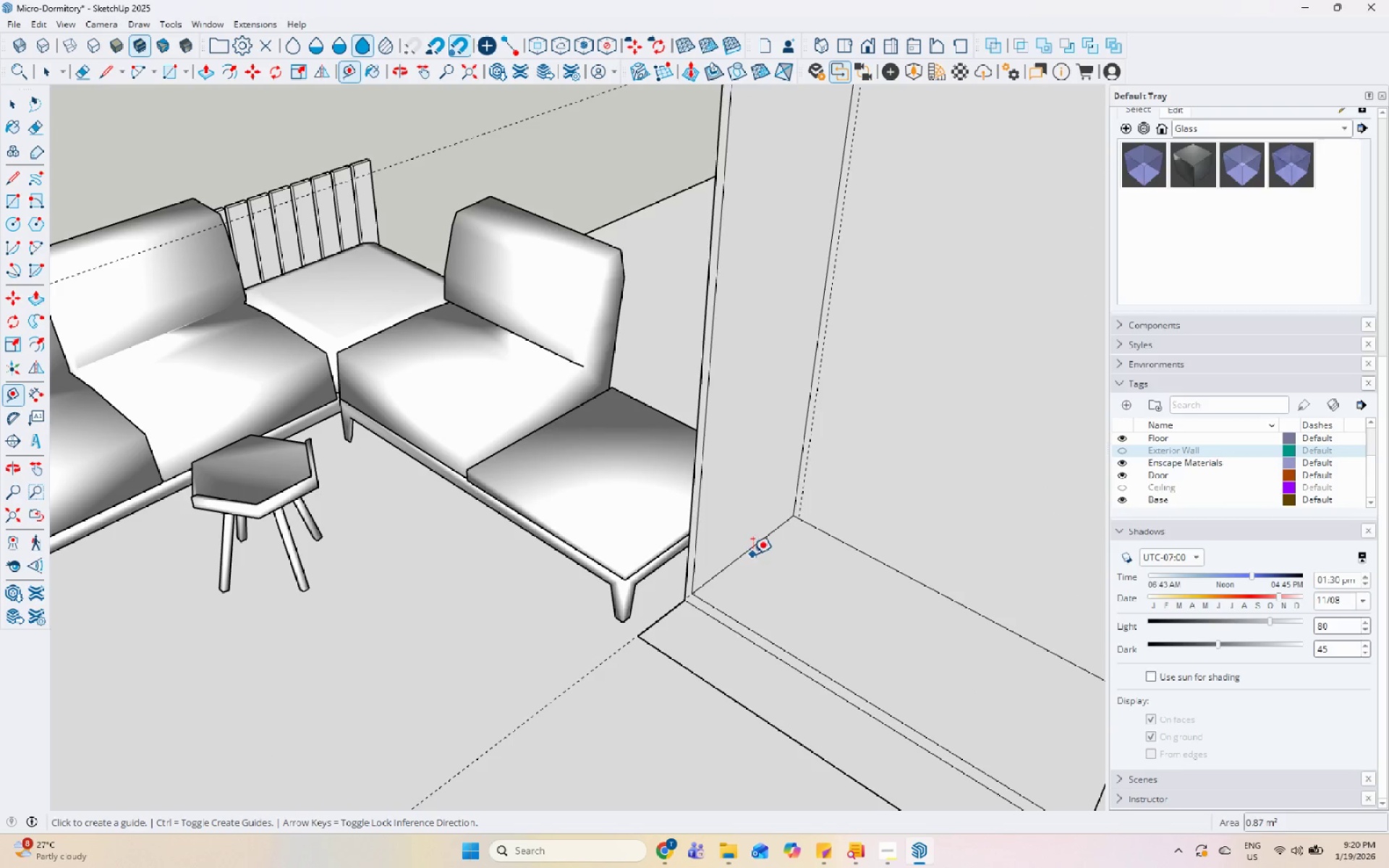 
left_click([750, 548])
 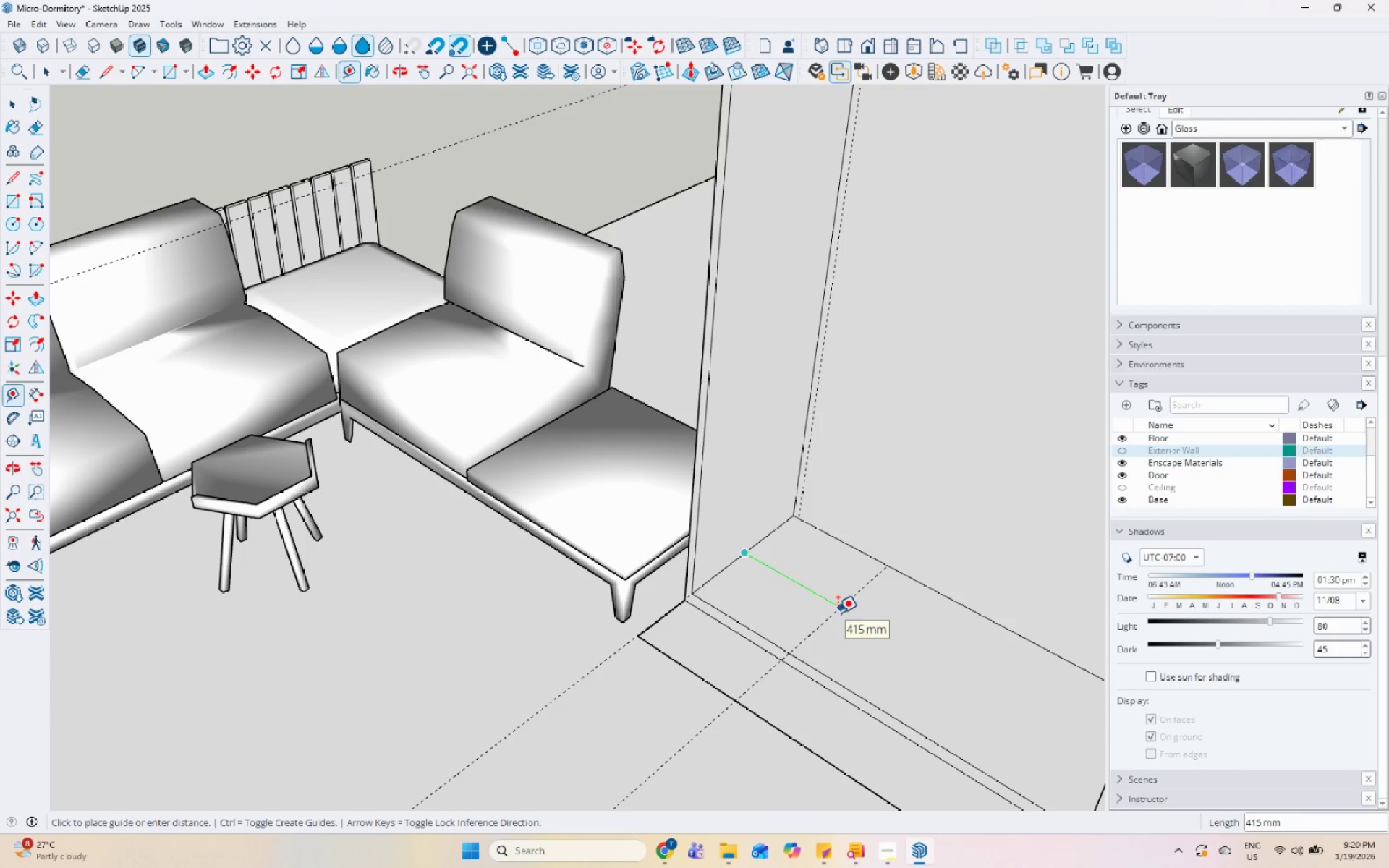 
key(Numpad5)
 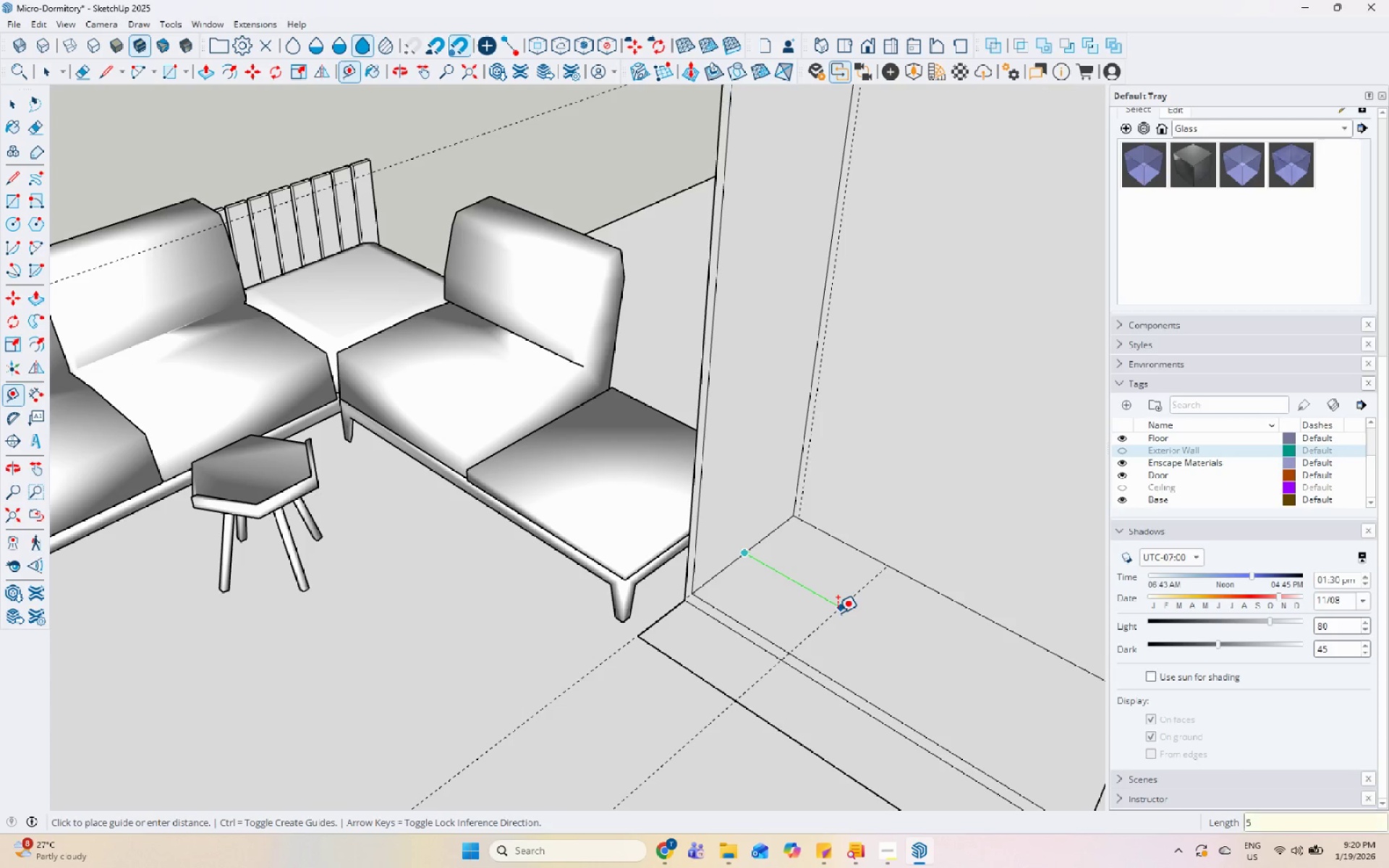 
key(Numpad0)
 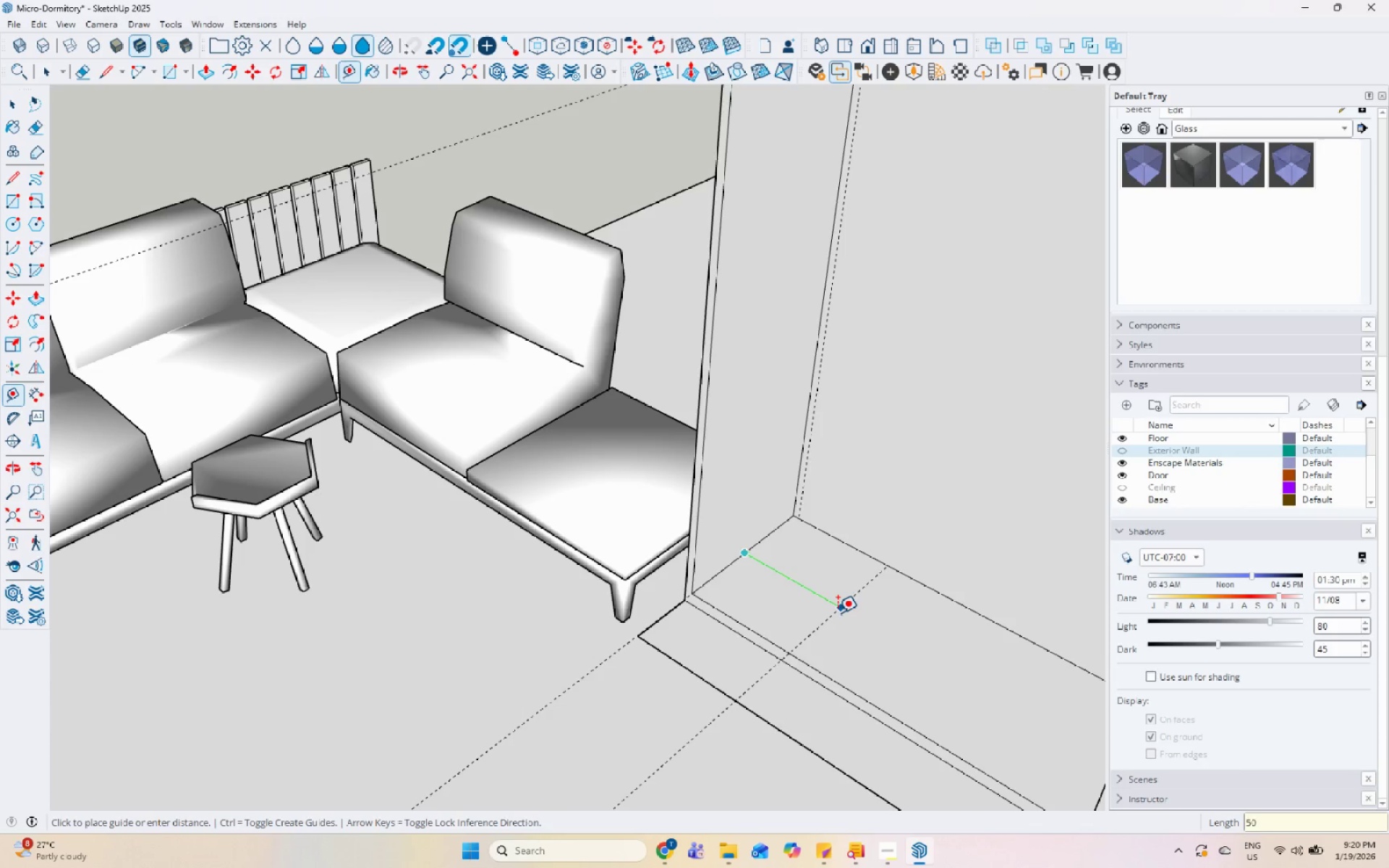 
key(Numpad0)
 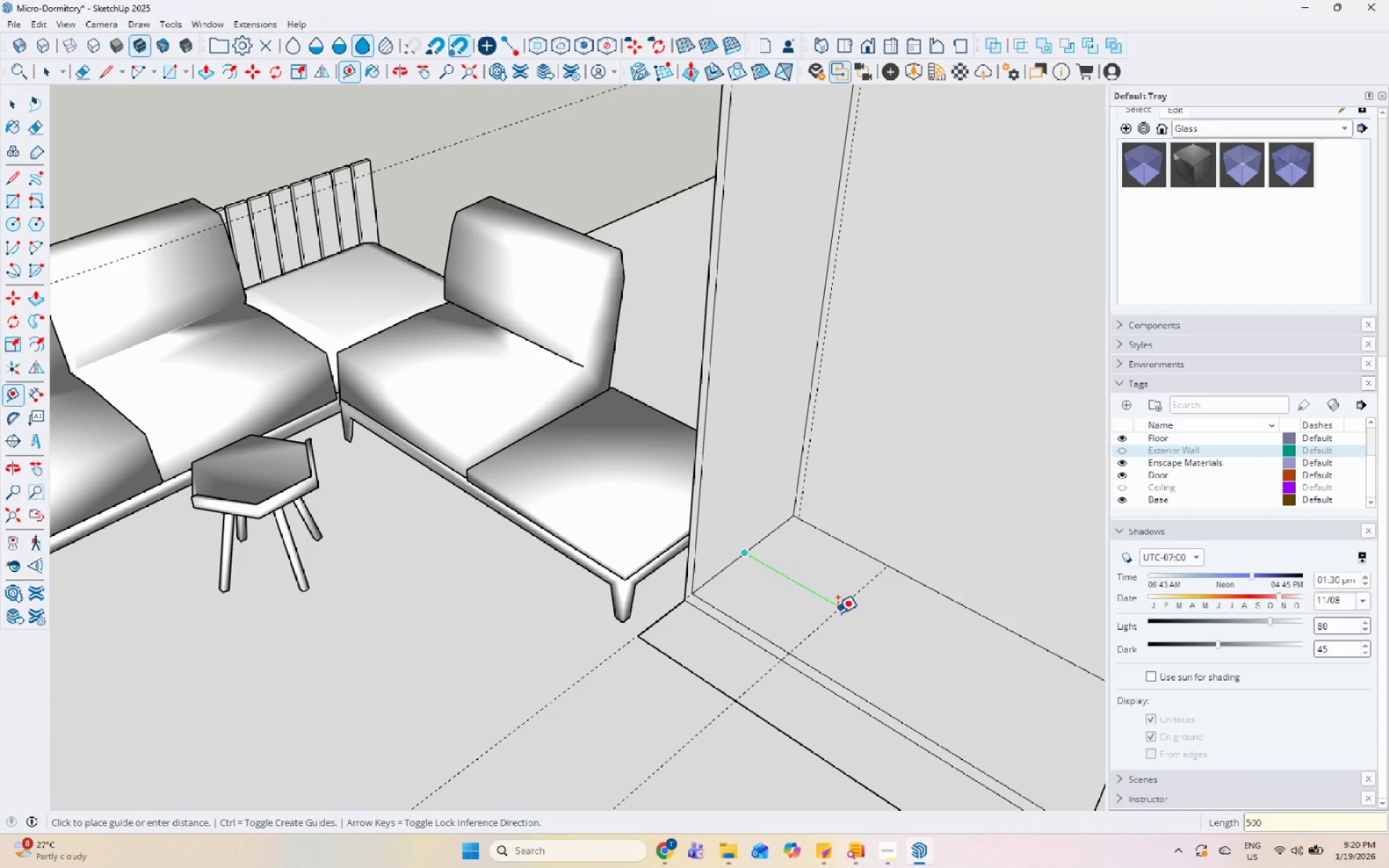 
key(Enter)
 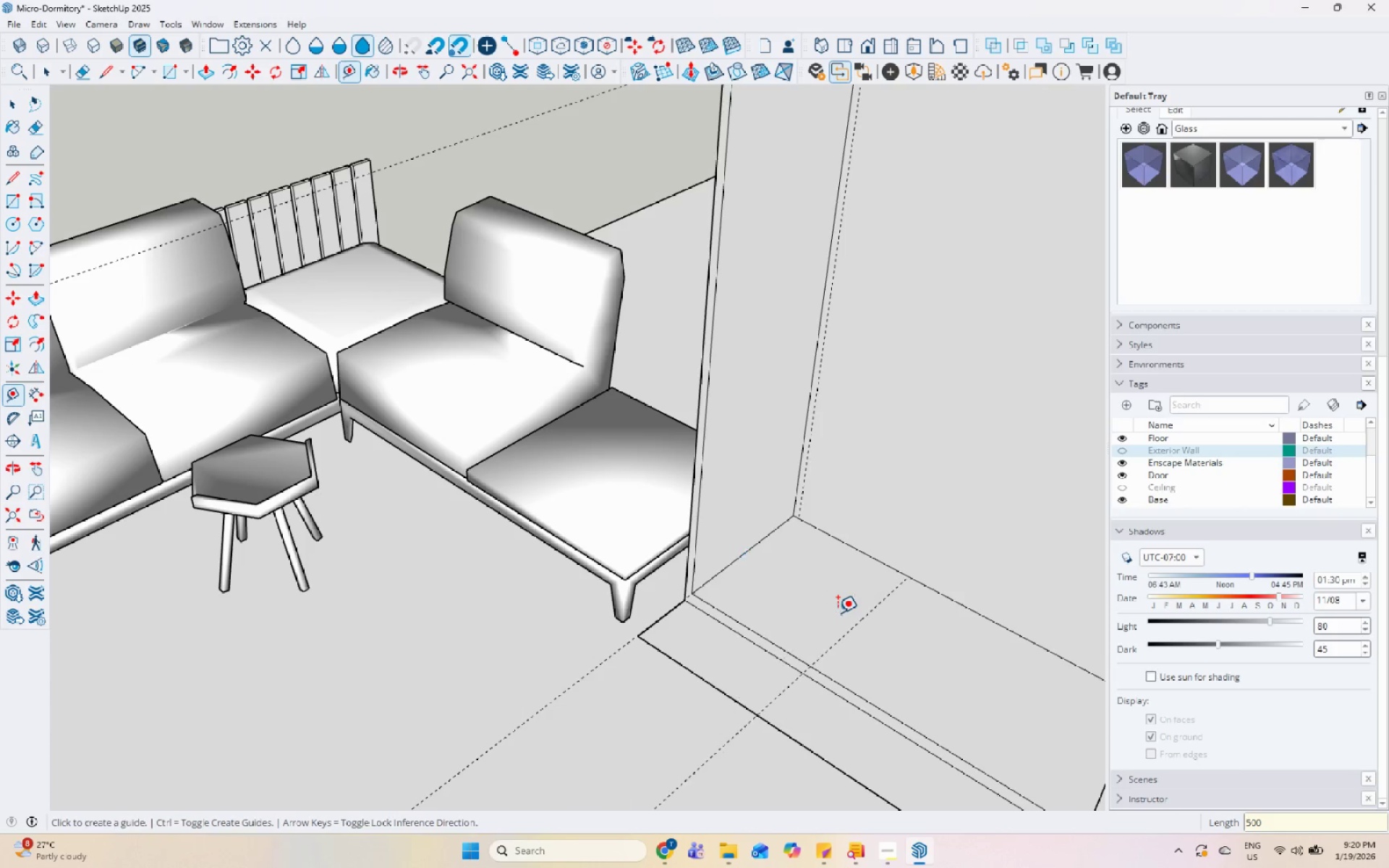 
key(Space)
 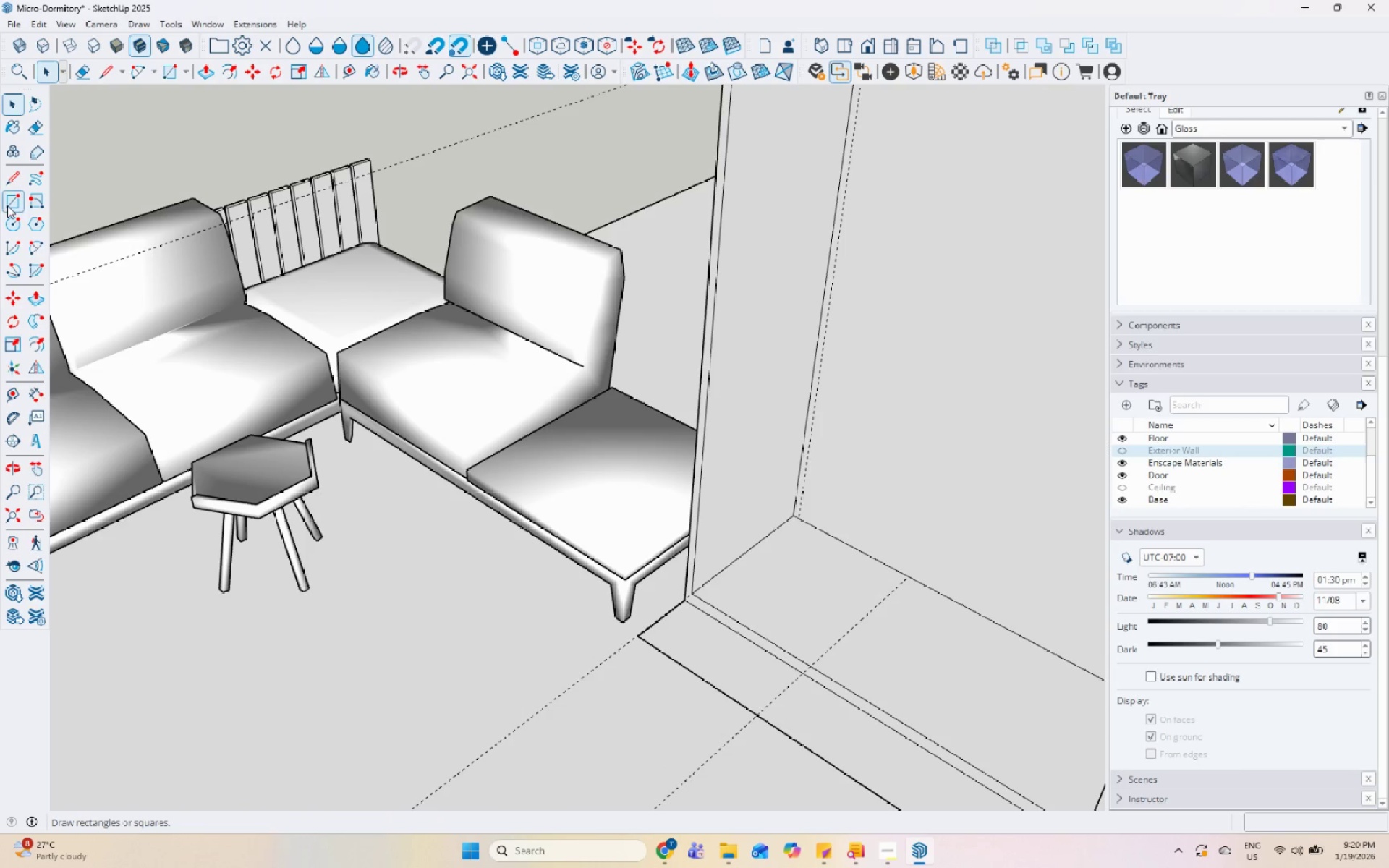 
left_click_drag(start_coordinate=[9, 178], to_coordinate=[22, 178])
 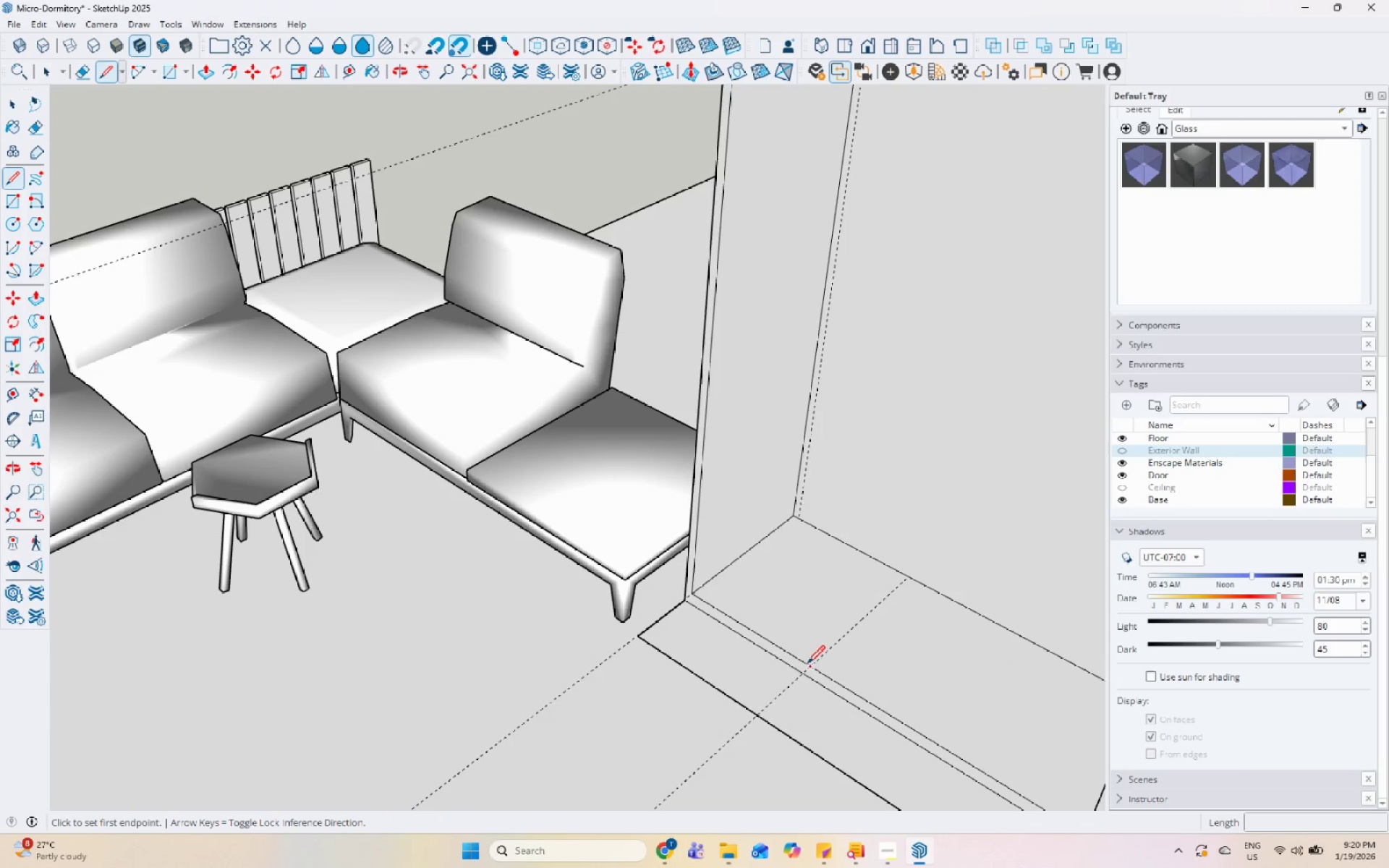 
left_click_drag(start_coordinate=[808, 668], to_coordinate=[815, 665])
 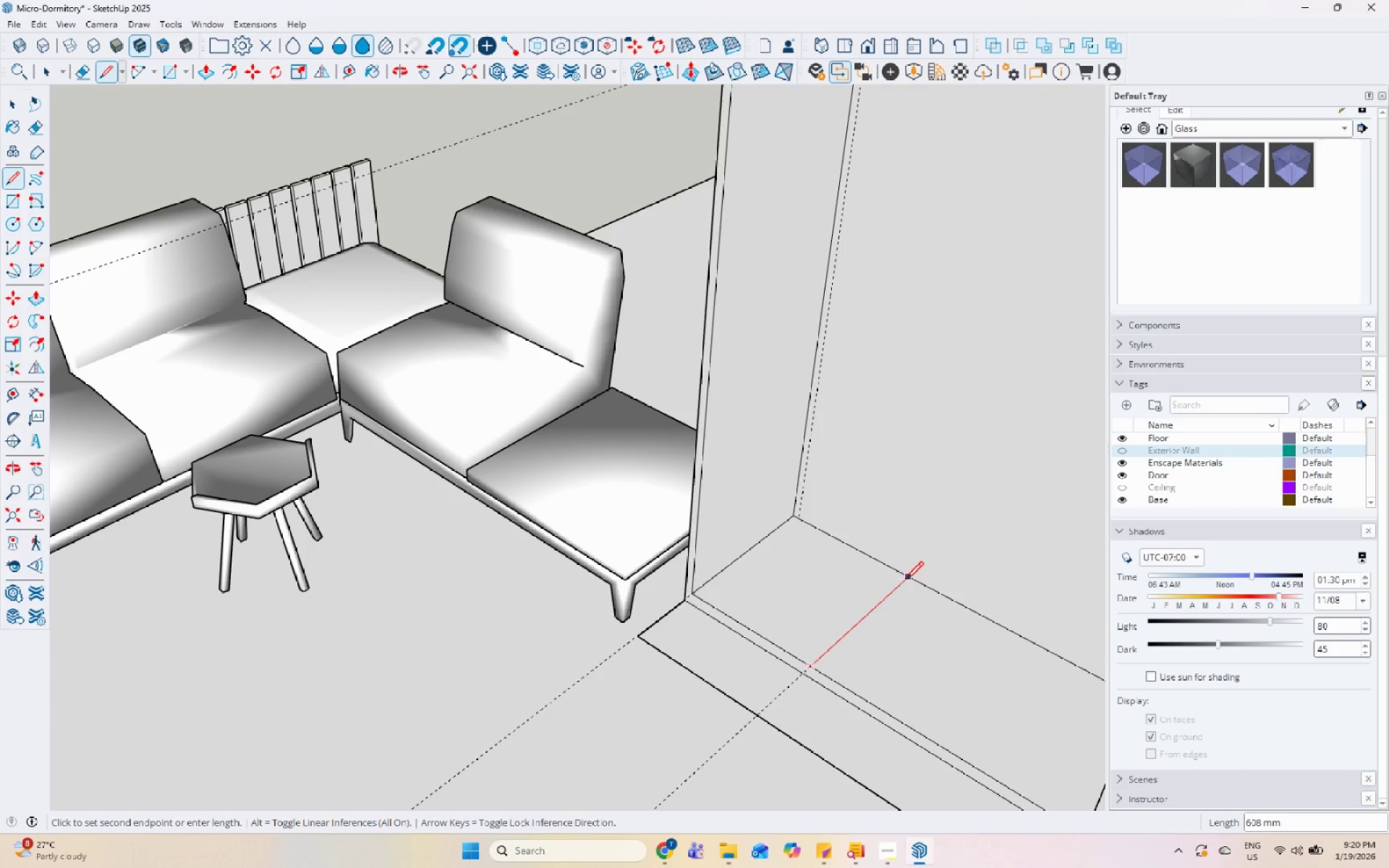 
key(Escape)
 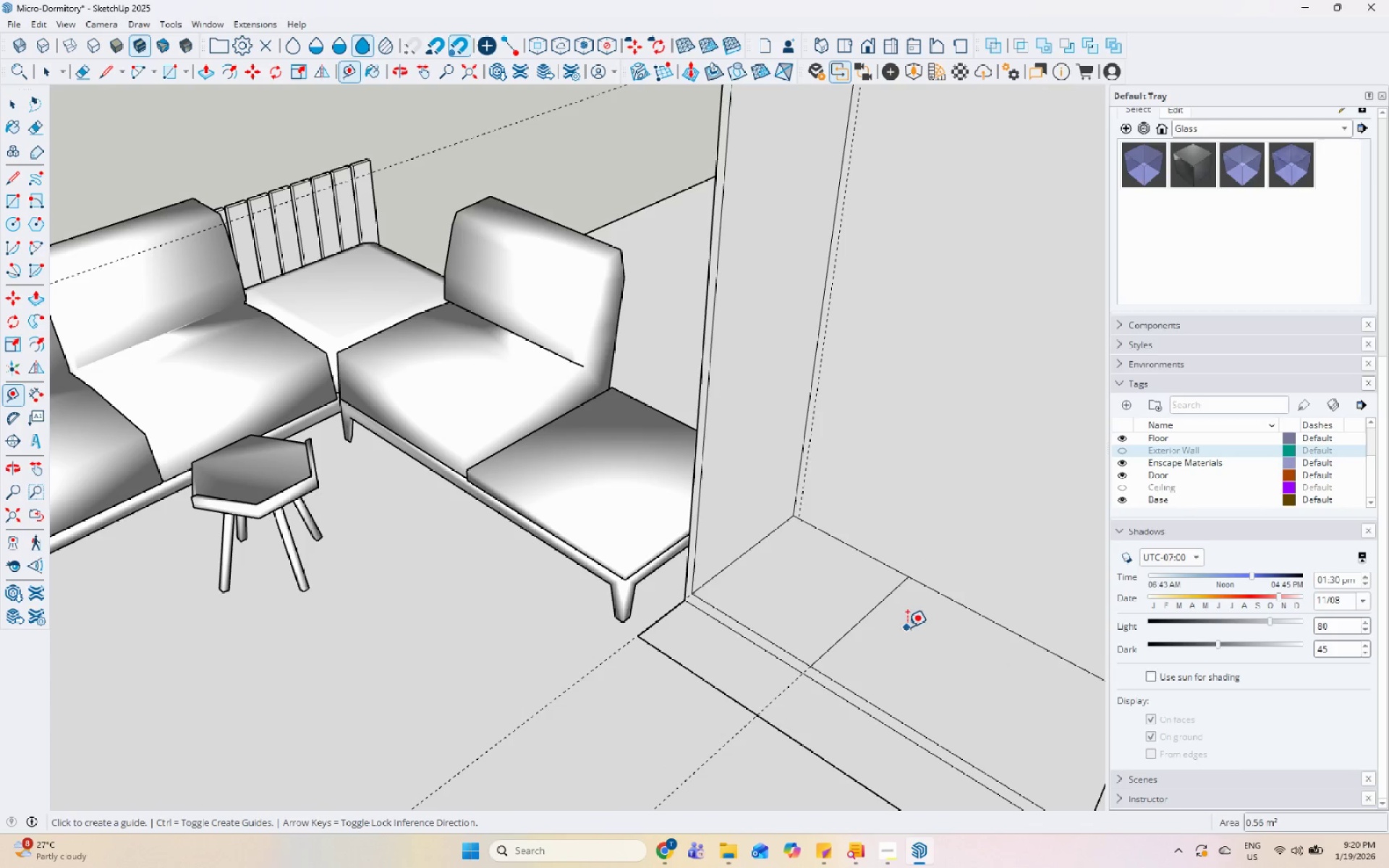 
left_click([874, 602])
 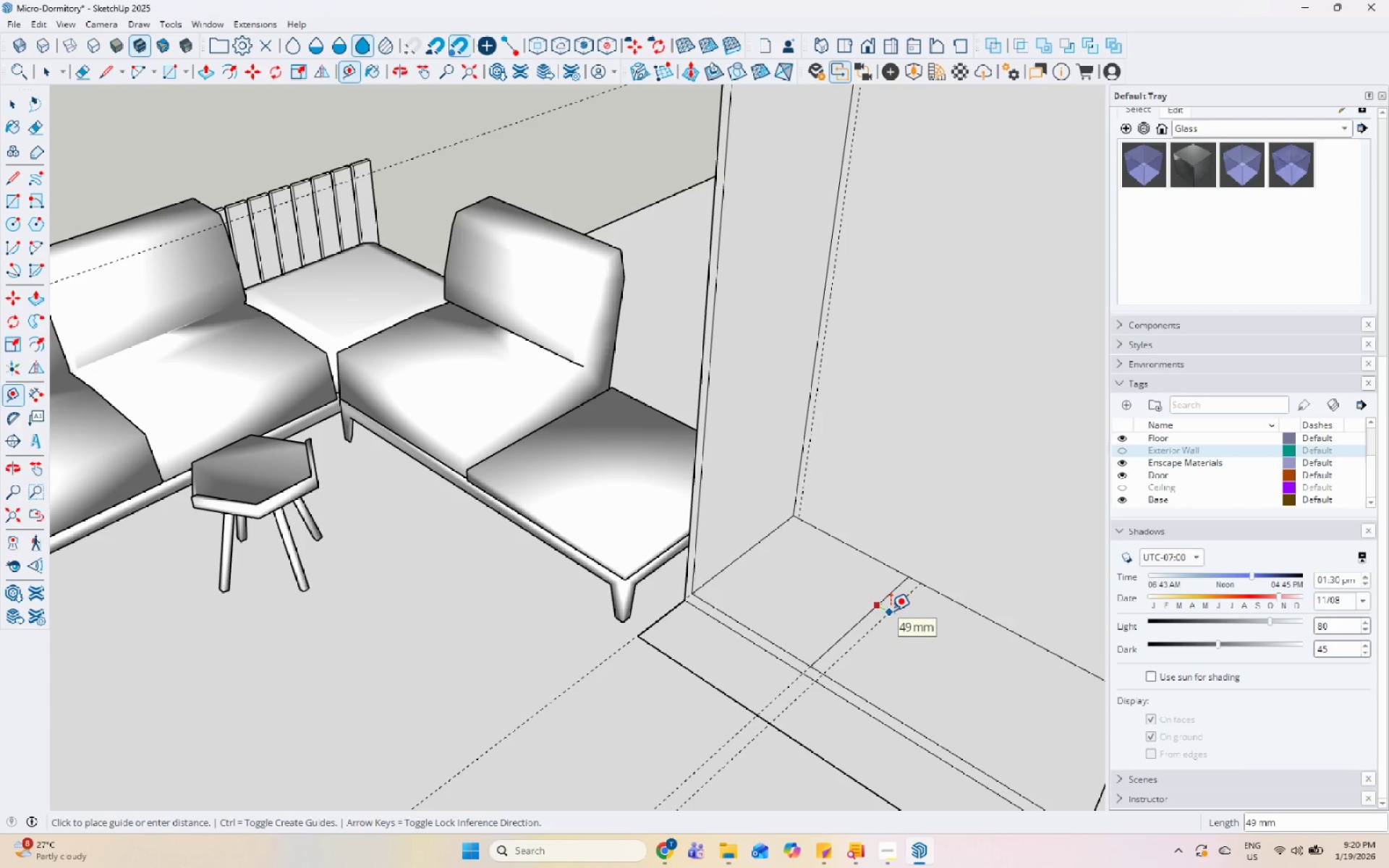 
key(Numpad5)
 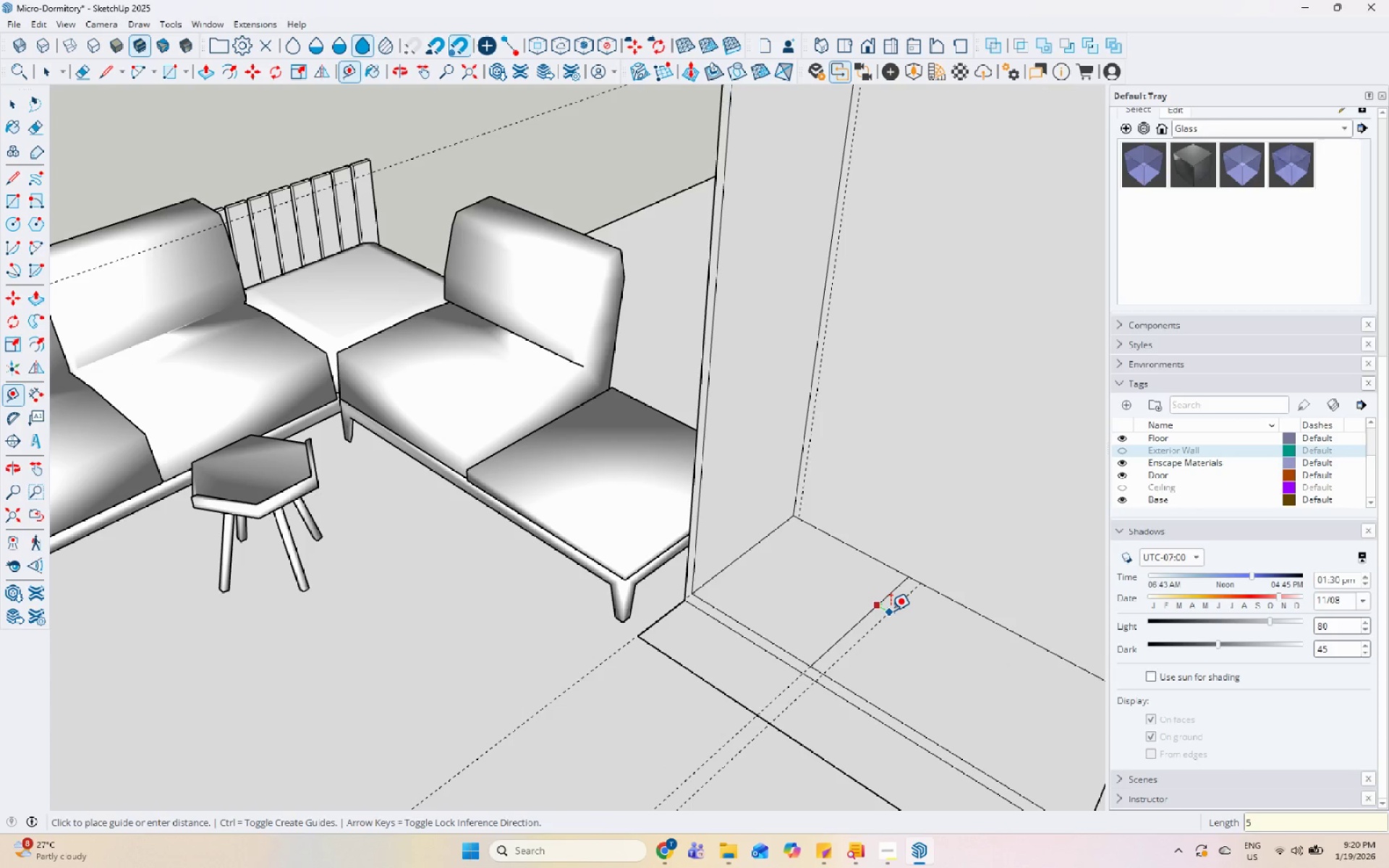 
key(Numpad0)
 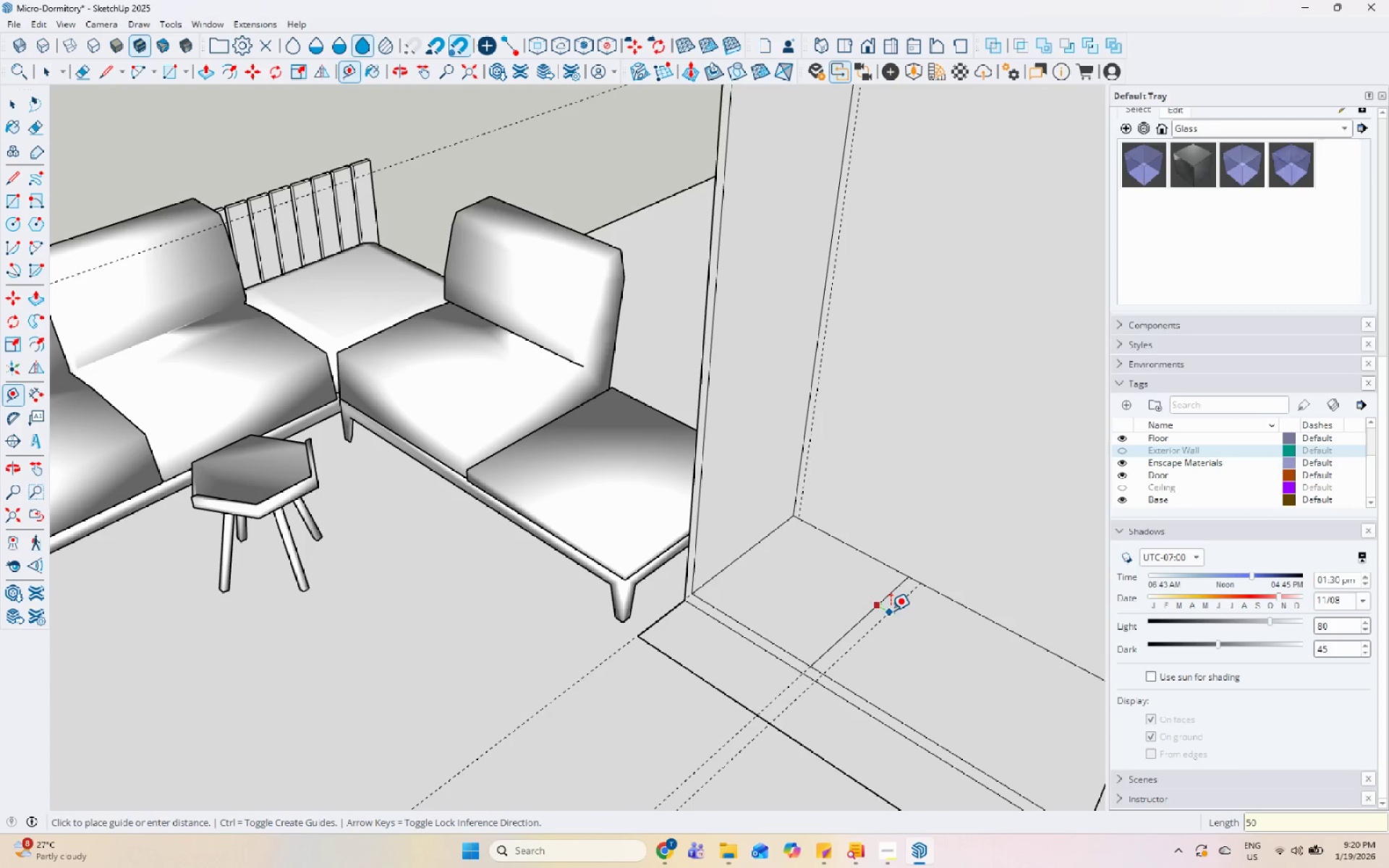 
key(Enter)
 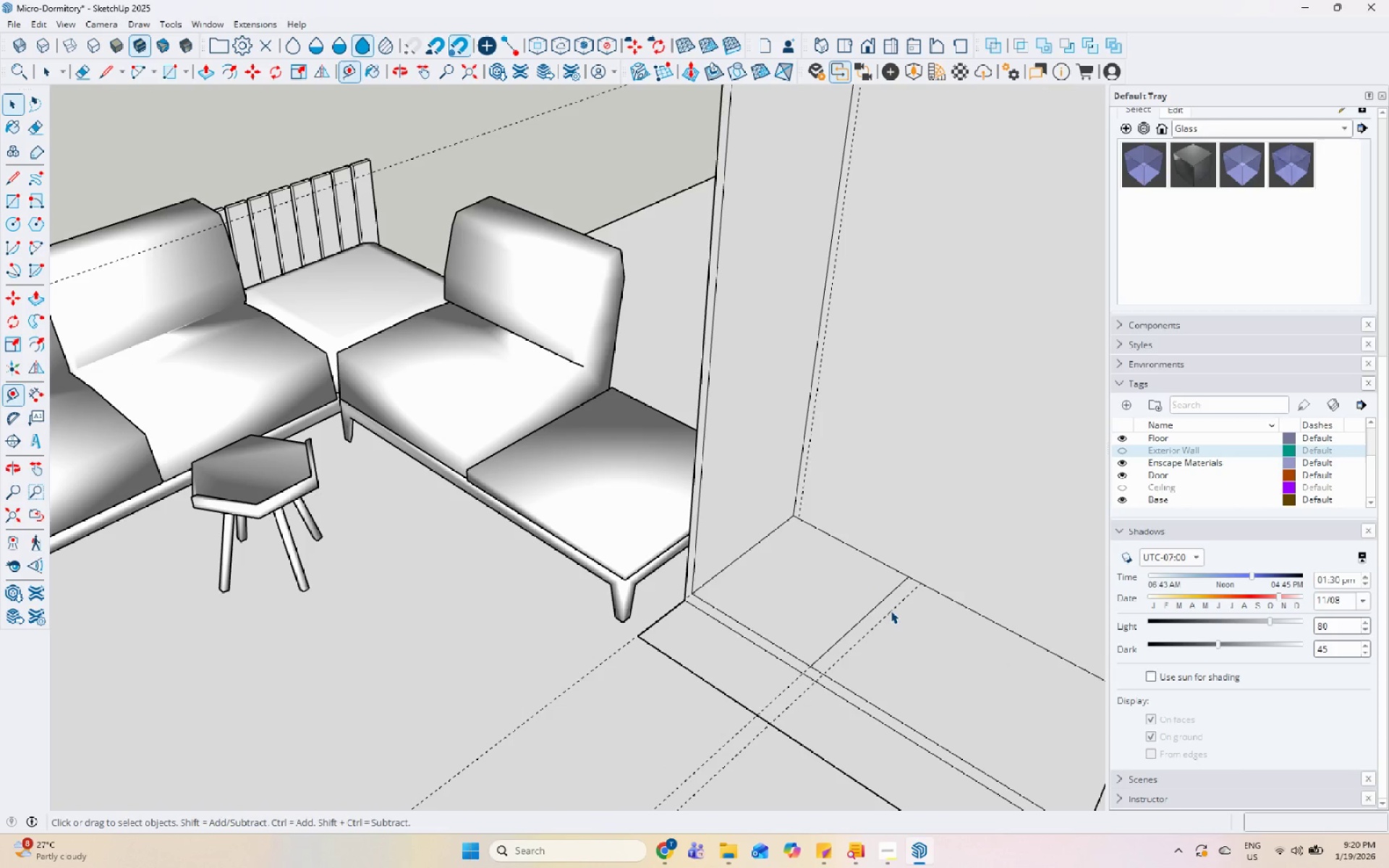 
key(Space)
 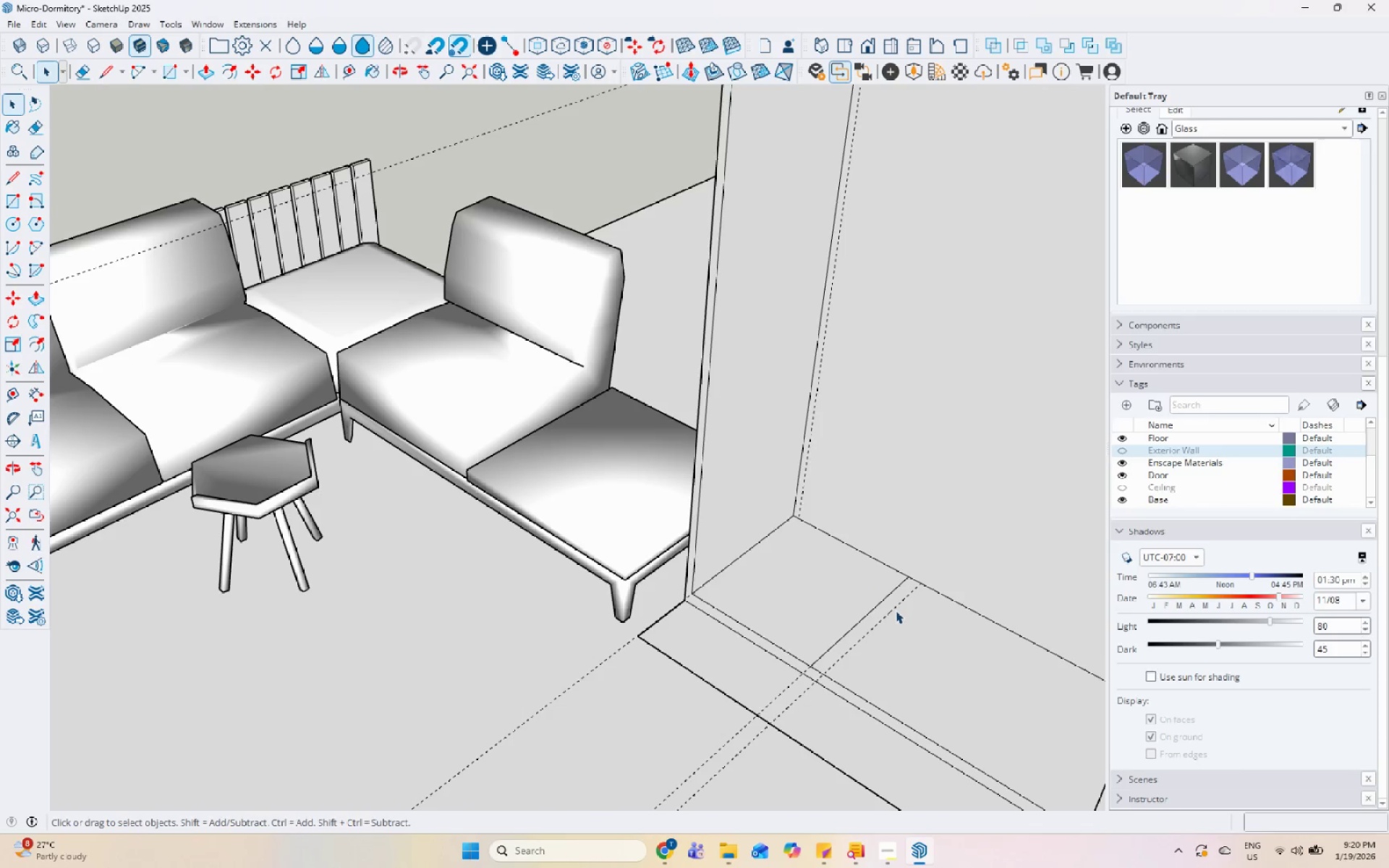 
key(Control+Z)
 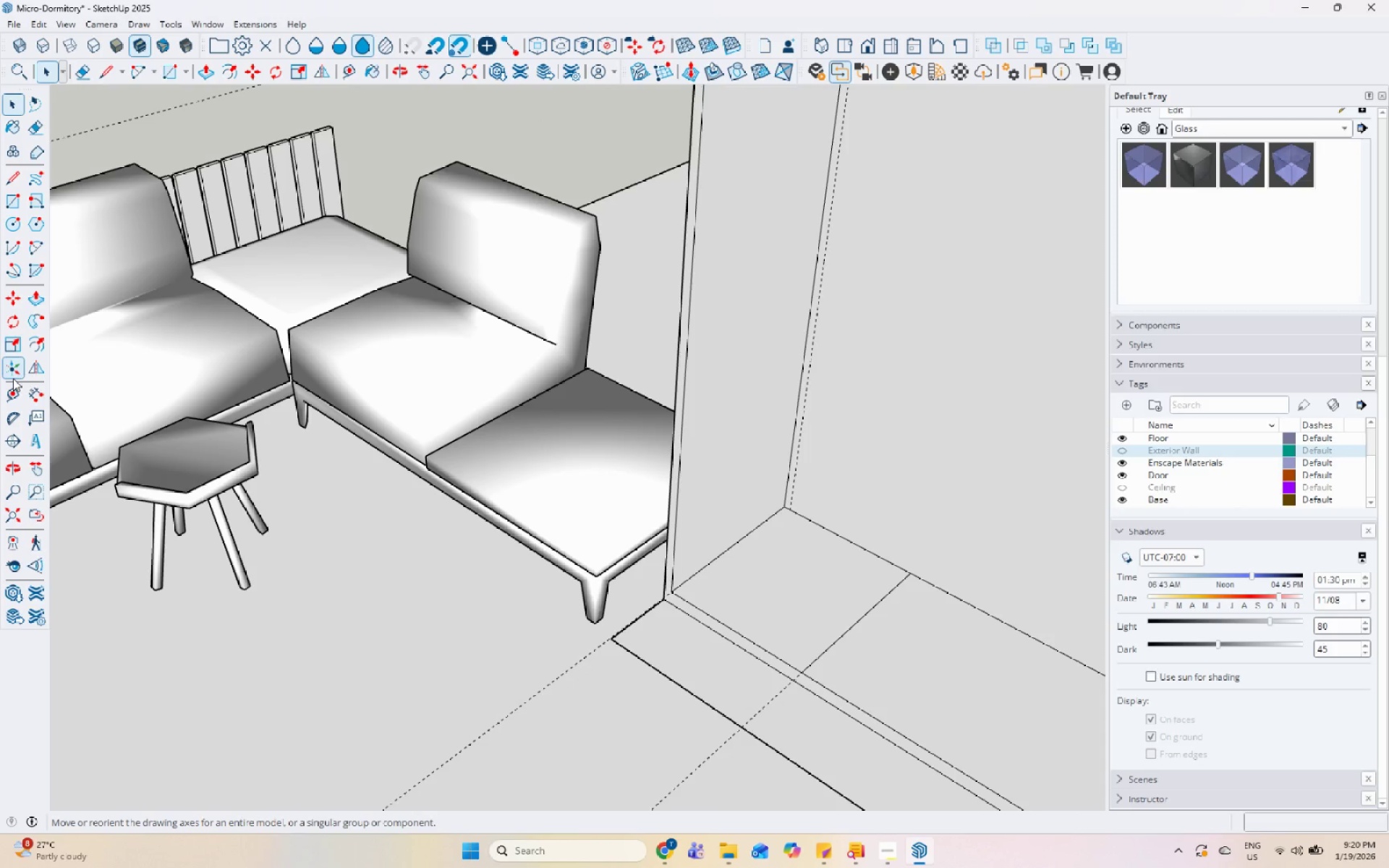 
scroll: coordinate [889, 610], scroll_direction: up, amount: 1.0
 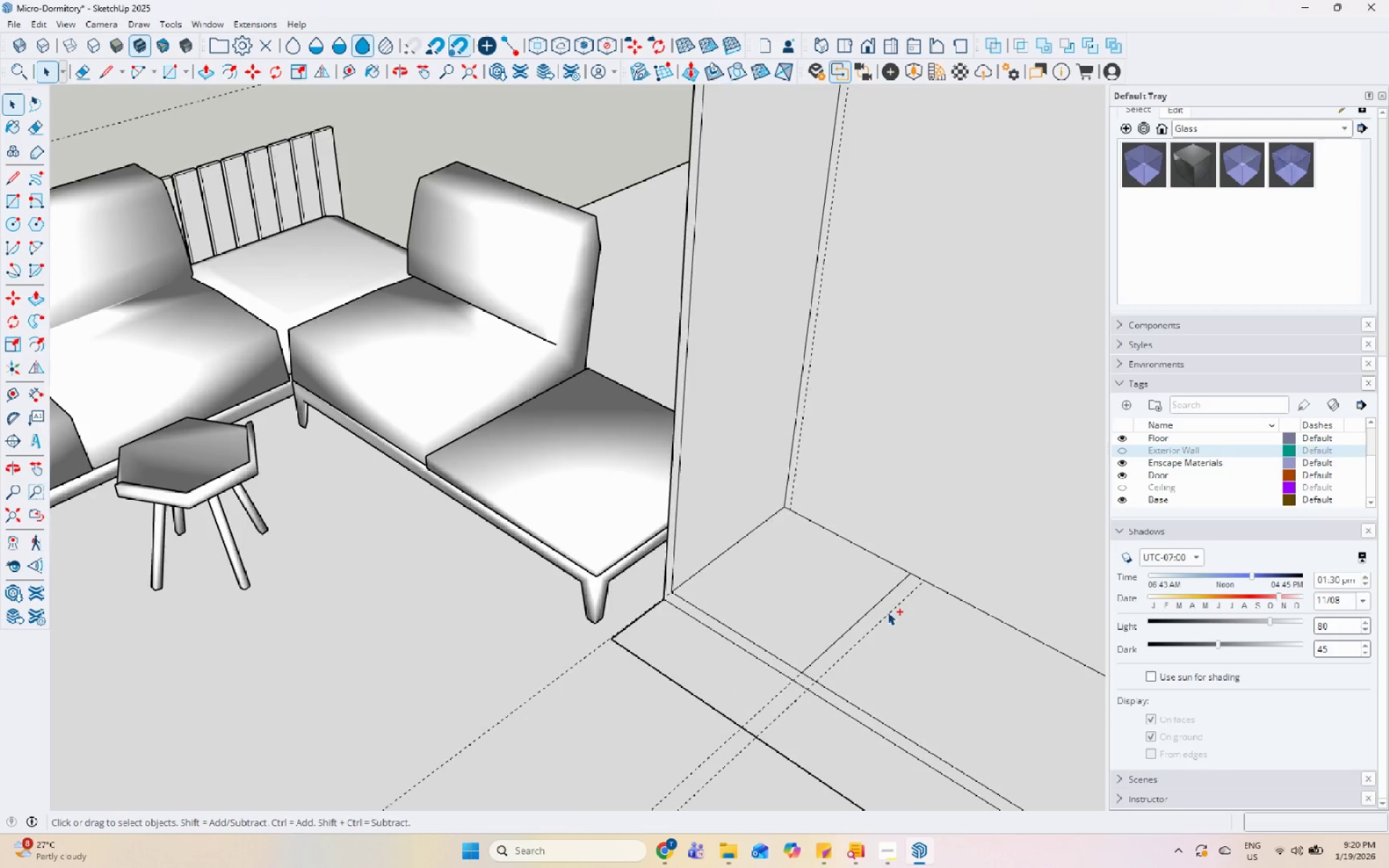 
left_click_drag(start_coordinate=[11, 393], to_coordinate=[17, 393])
 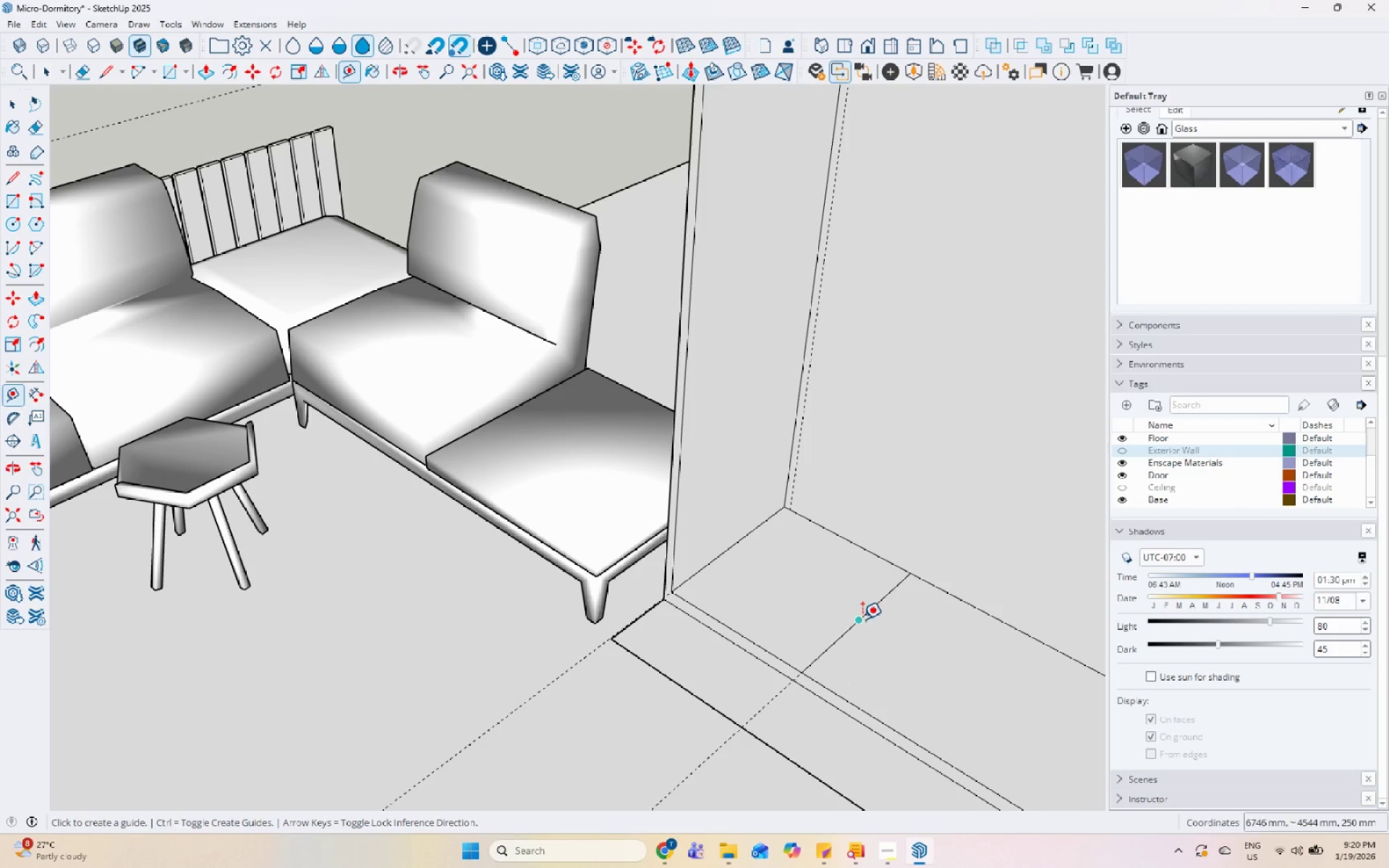 
left_click([862, 615])
 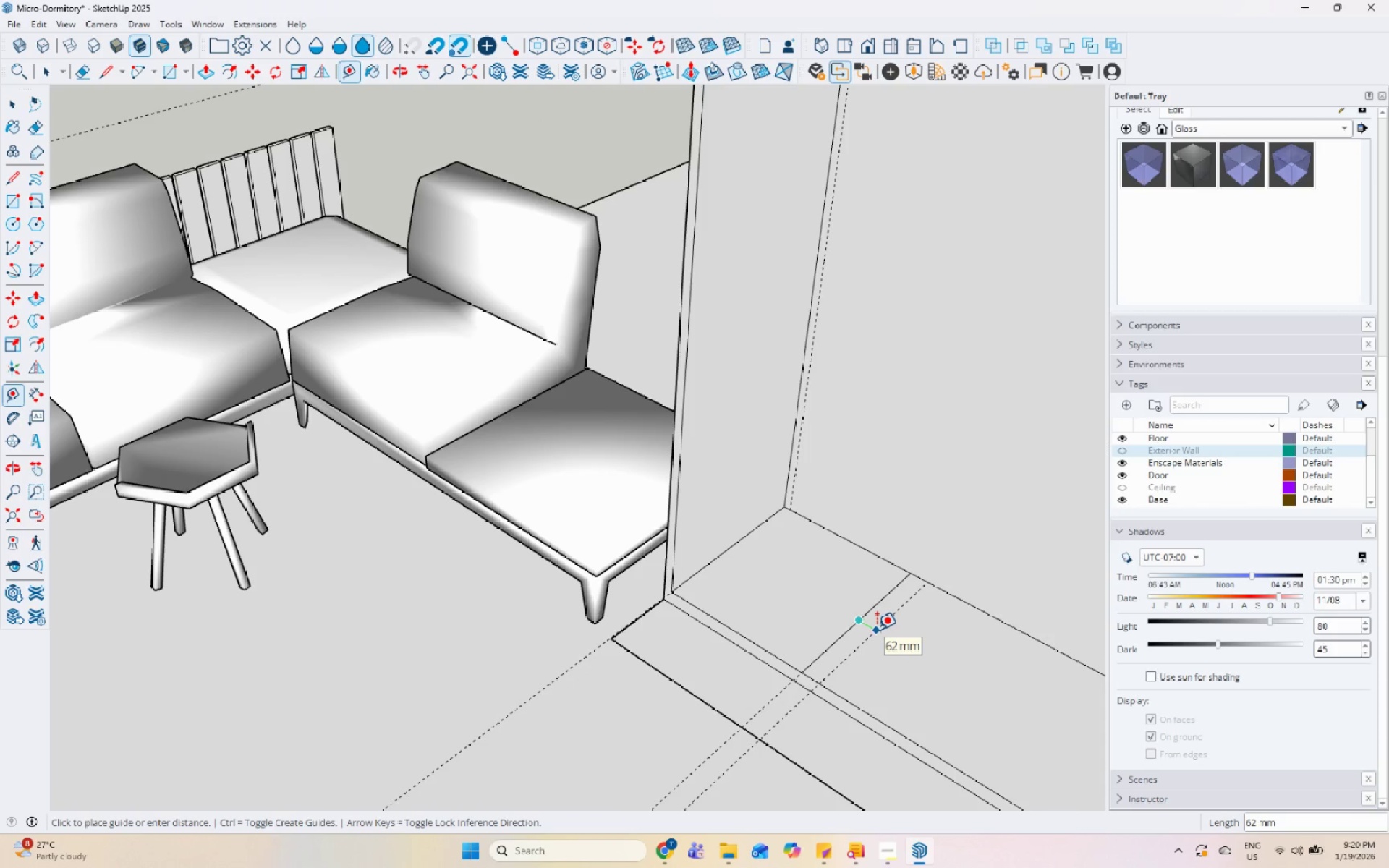 
key(Numpad2)
 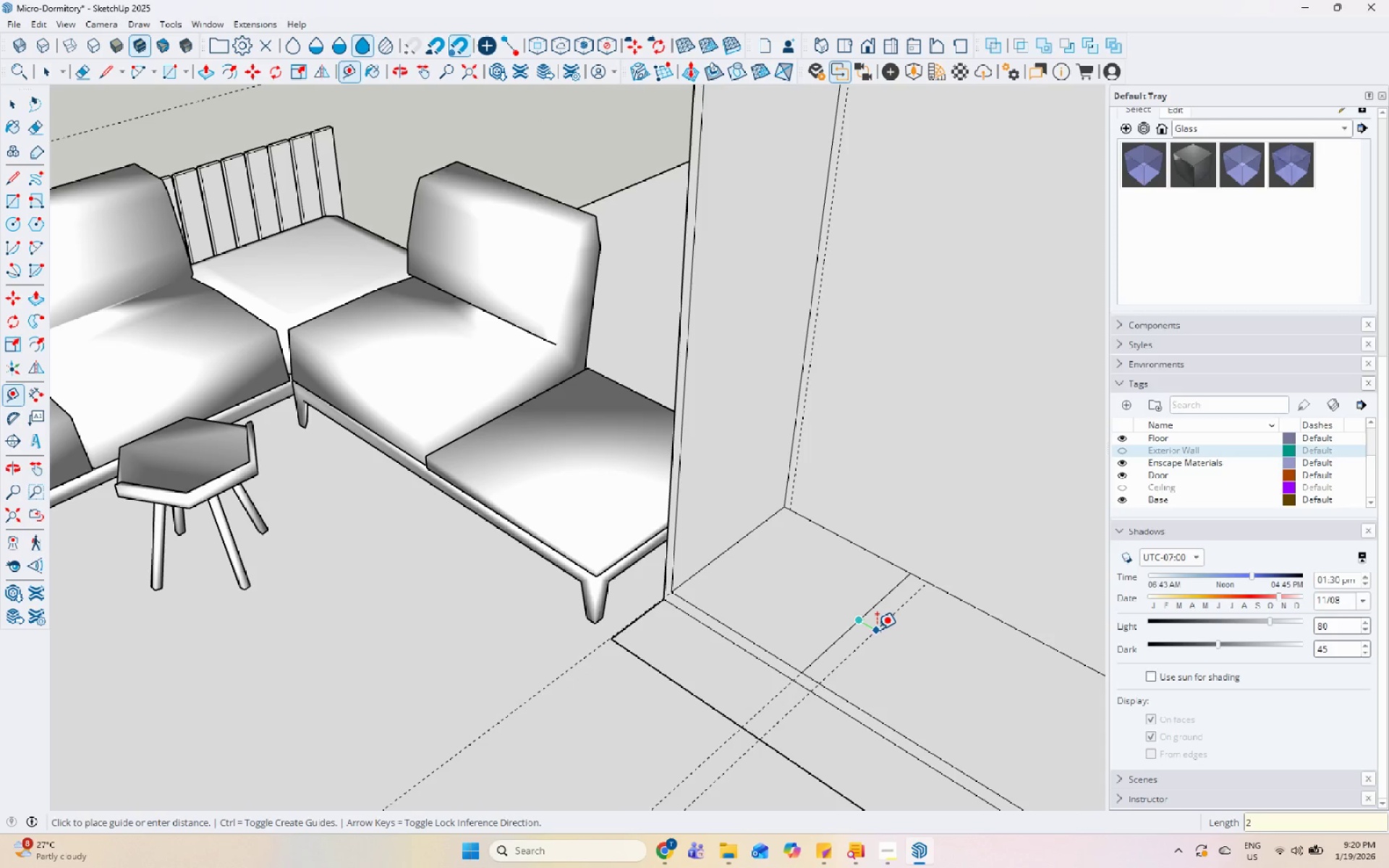 
key(Numpad5)
 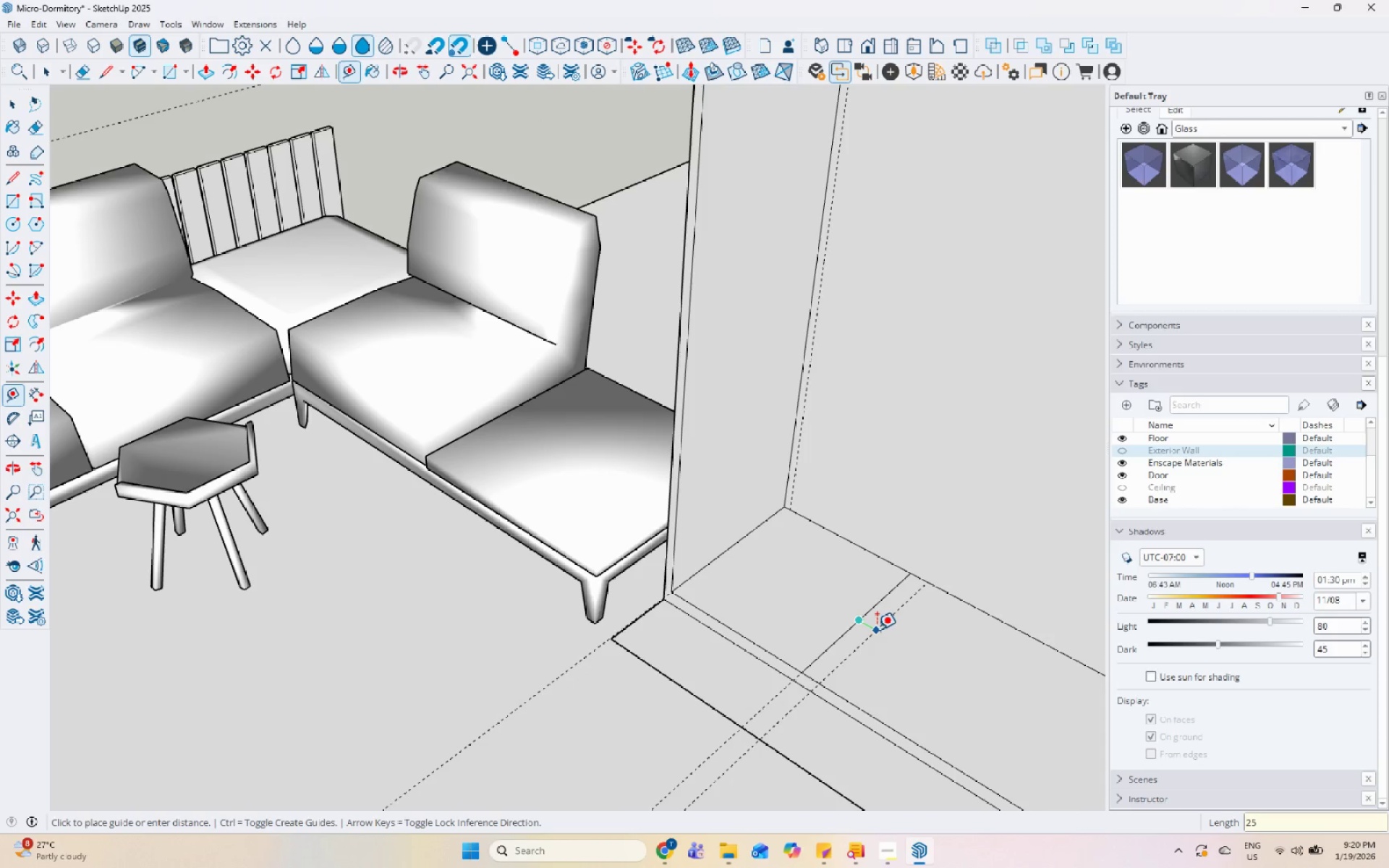 
key(Enter)
 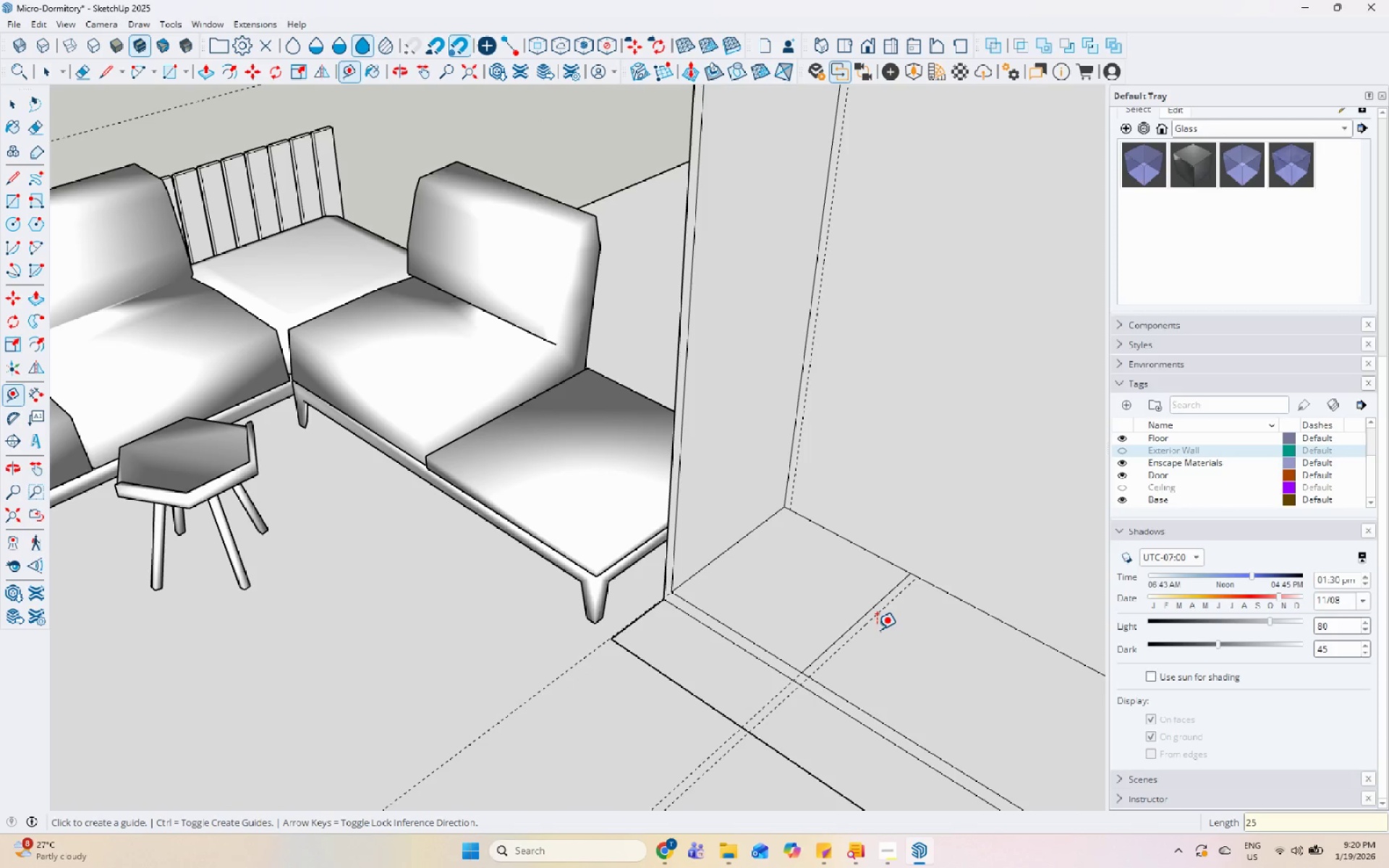 
key(Space)
 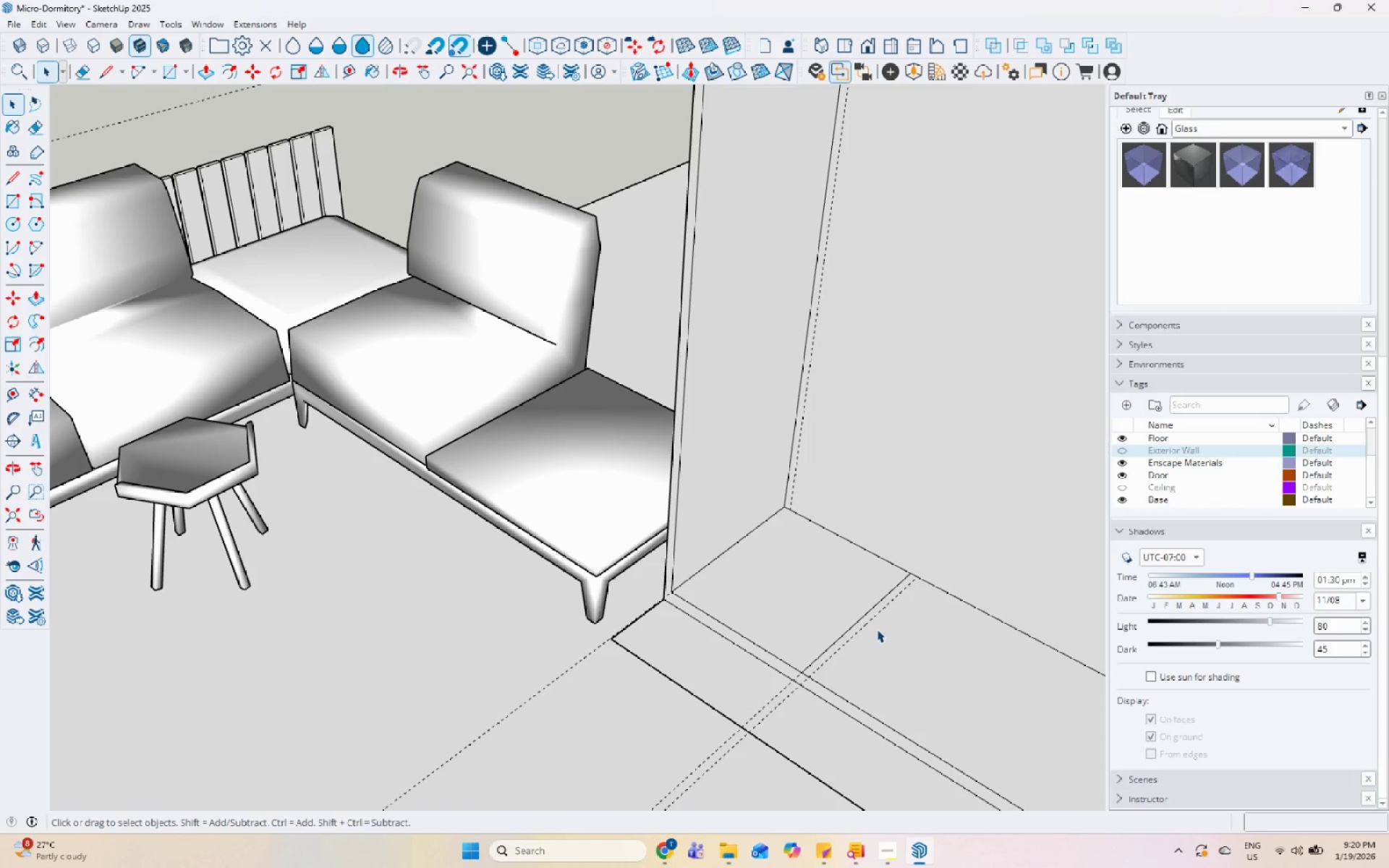 
key(L)
 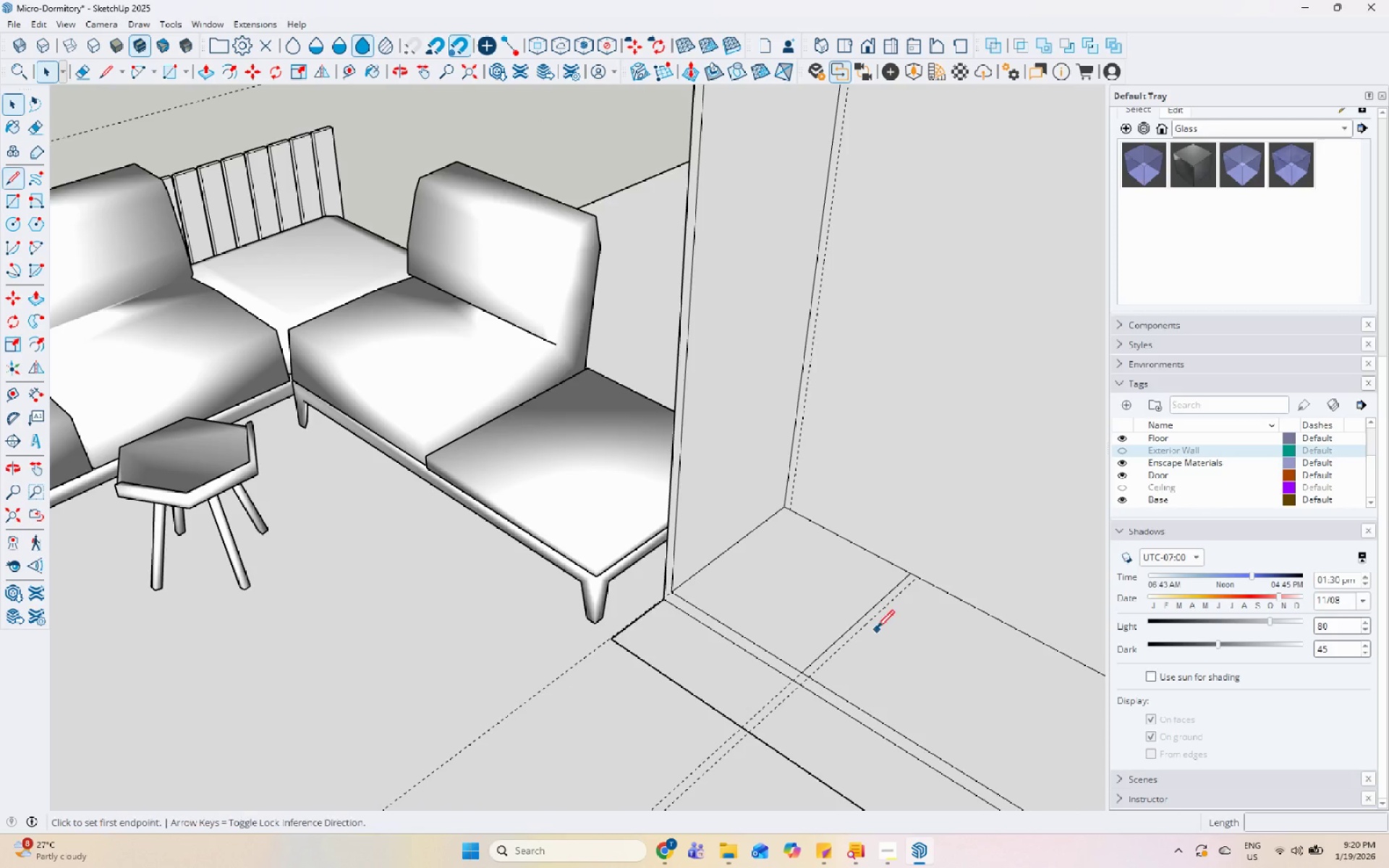 
scroll: coordinate [877, 629], scroll_direction: up, amount: 4.0
 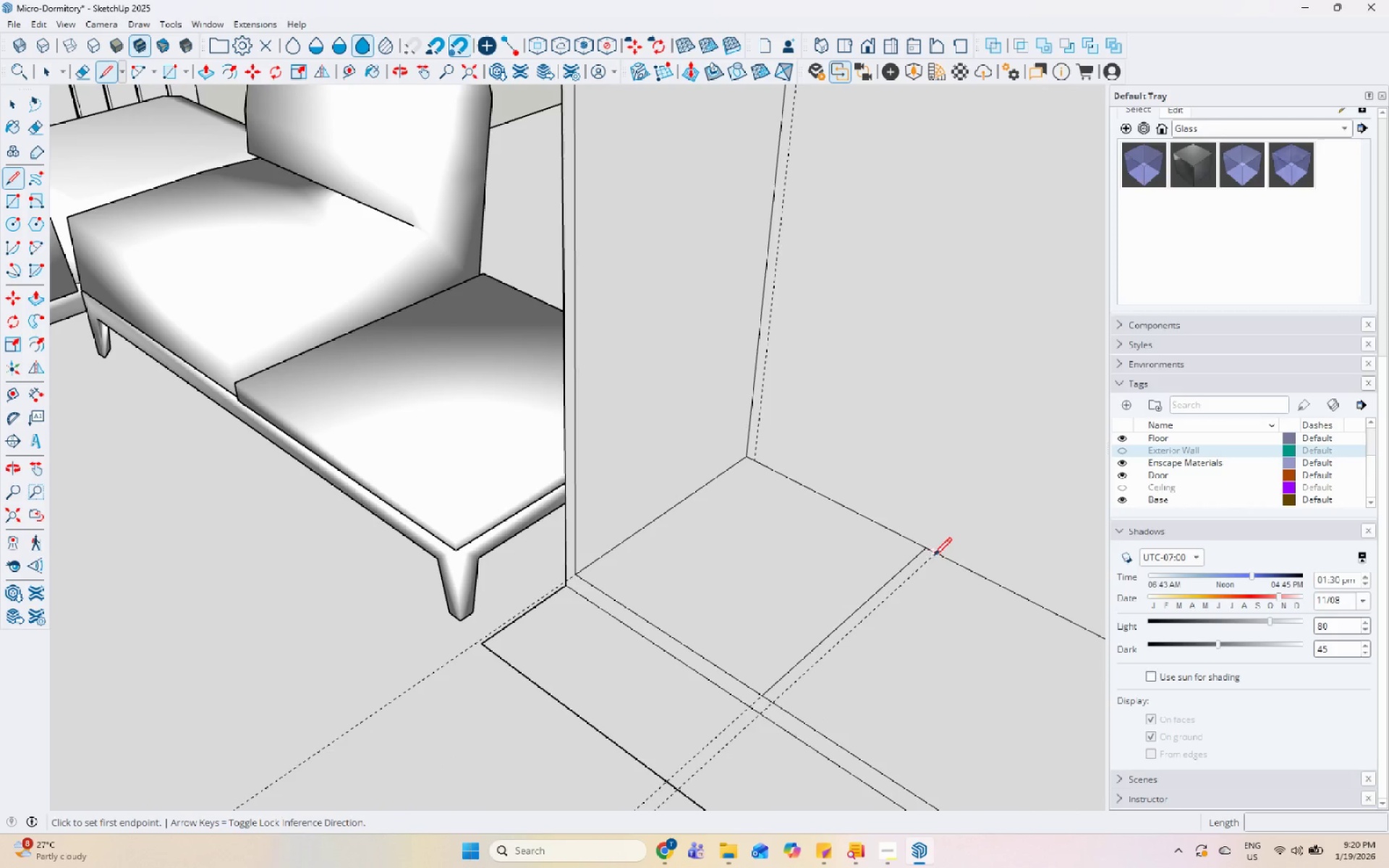 
left_click([936, 554])
 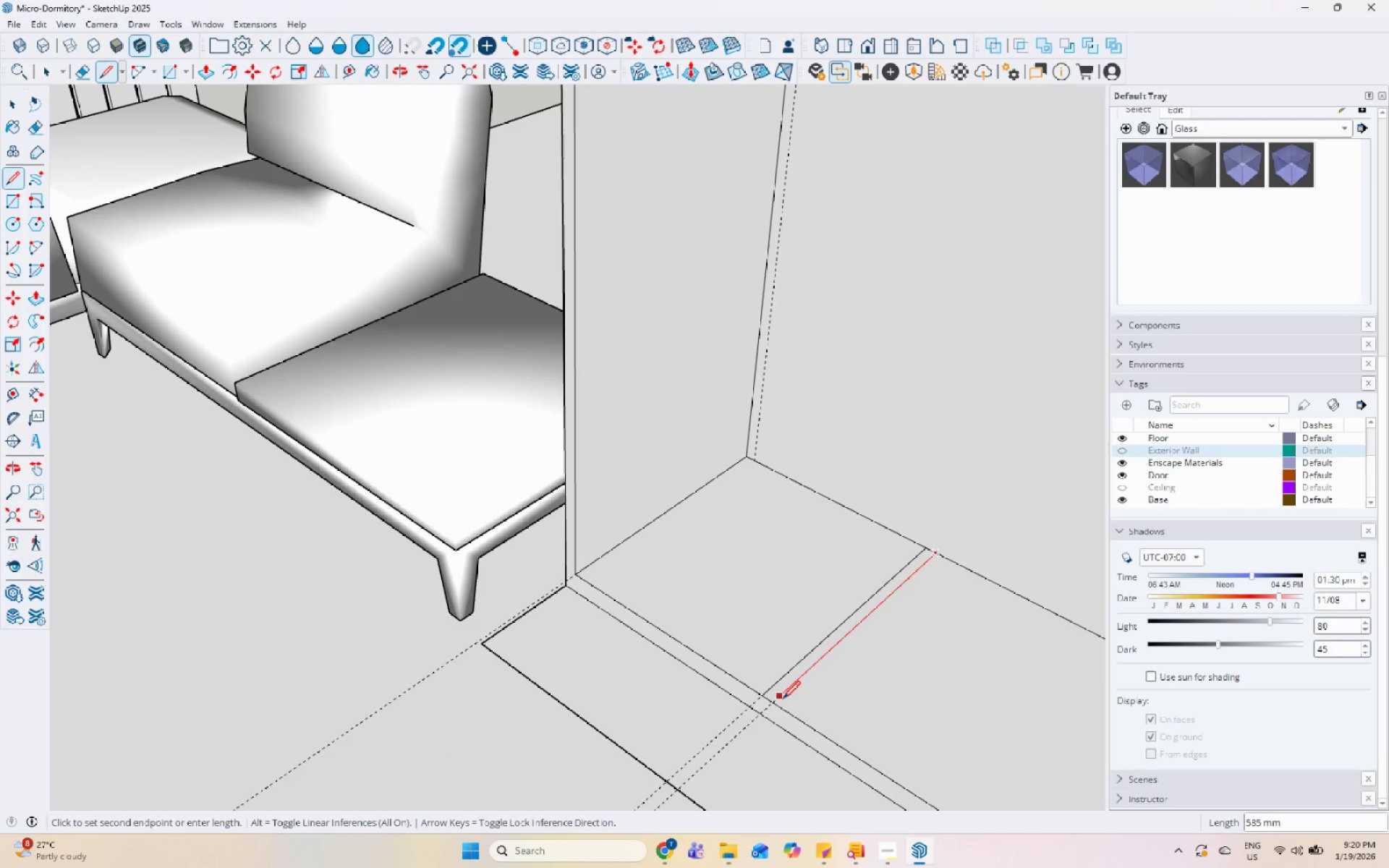 
left_click([775, 705])
 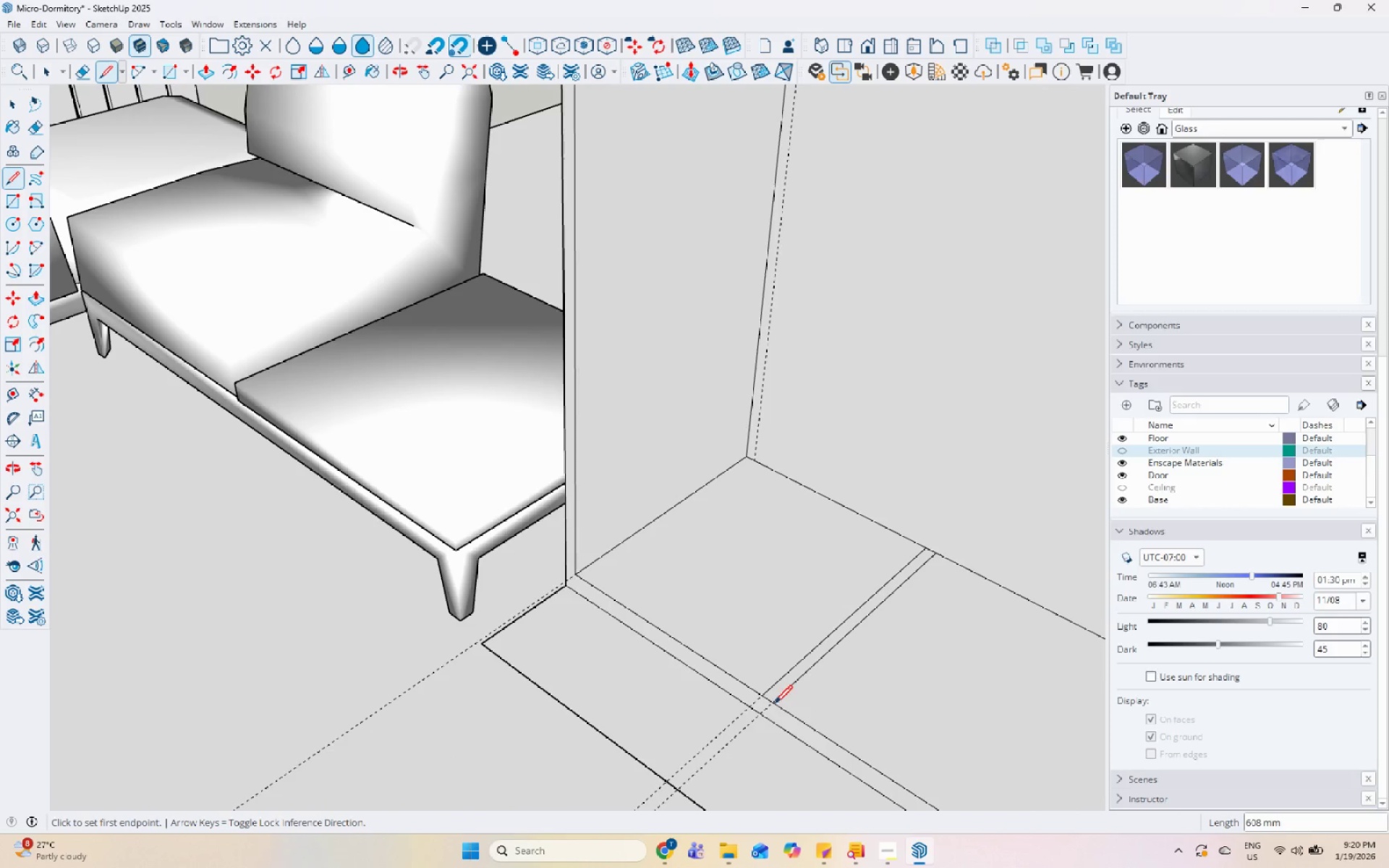 
key(Space)
 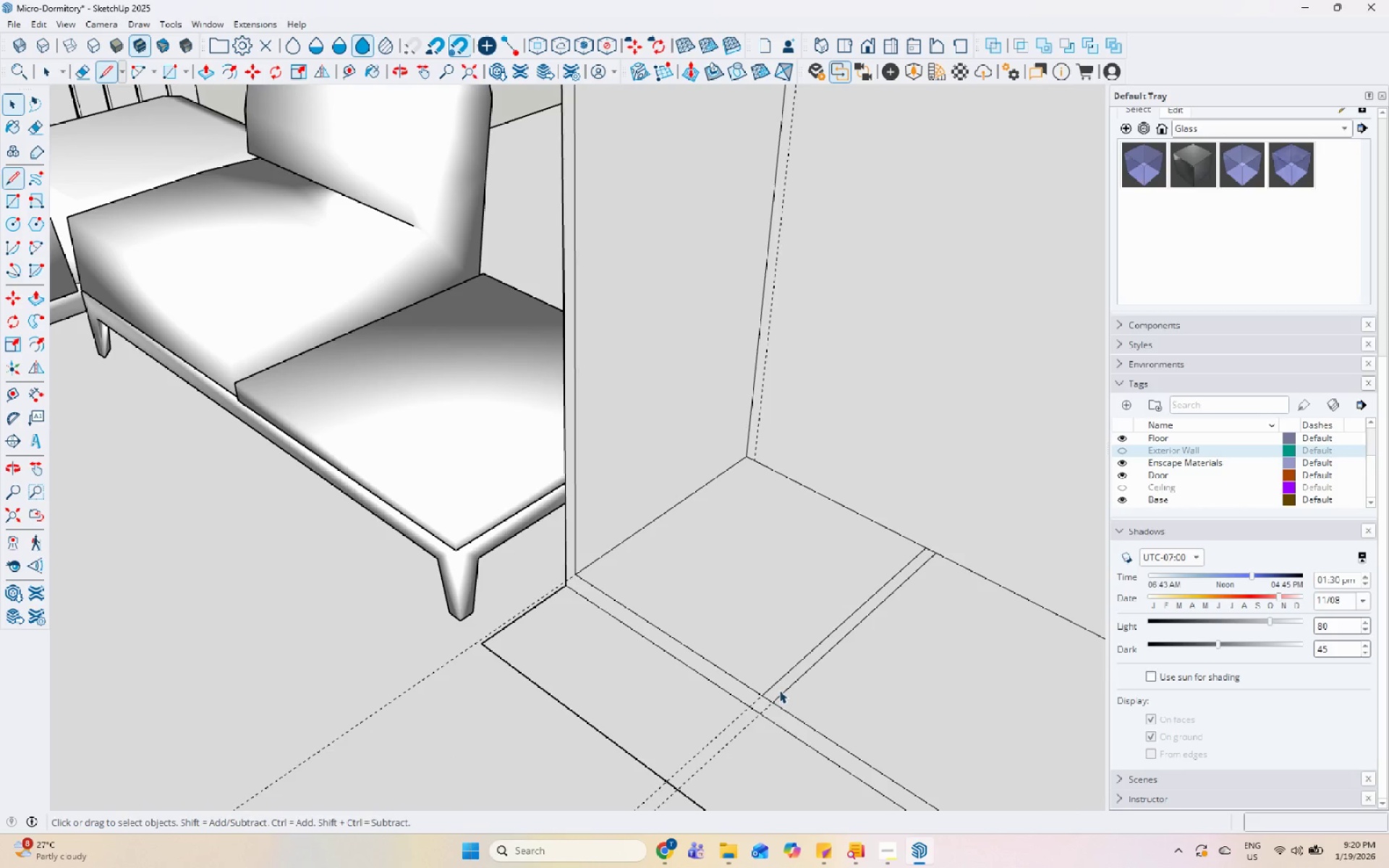 
double_click([779, 690])
 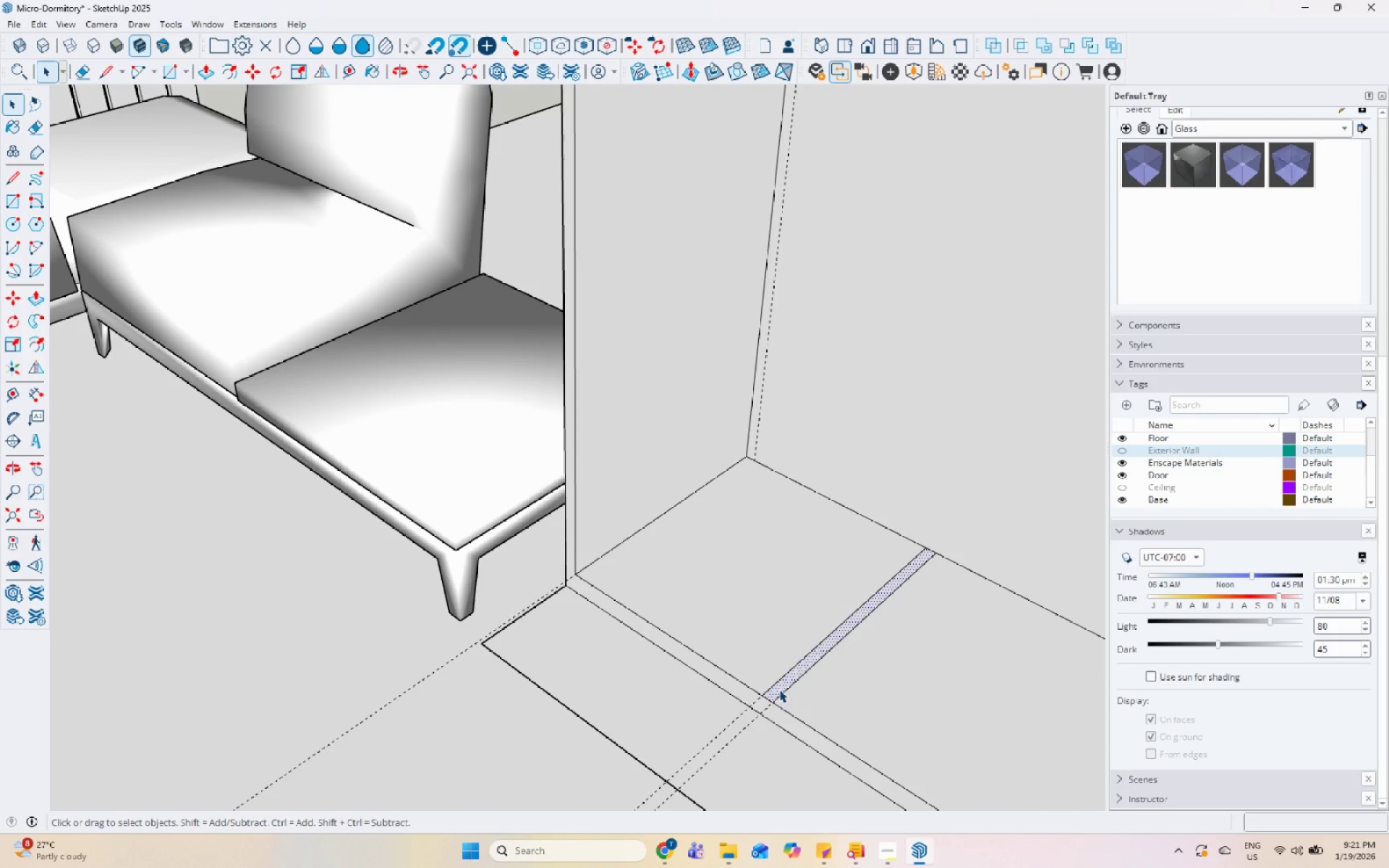 
key(P)
 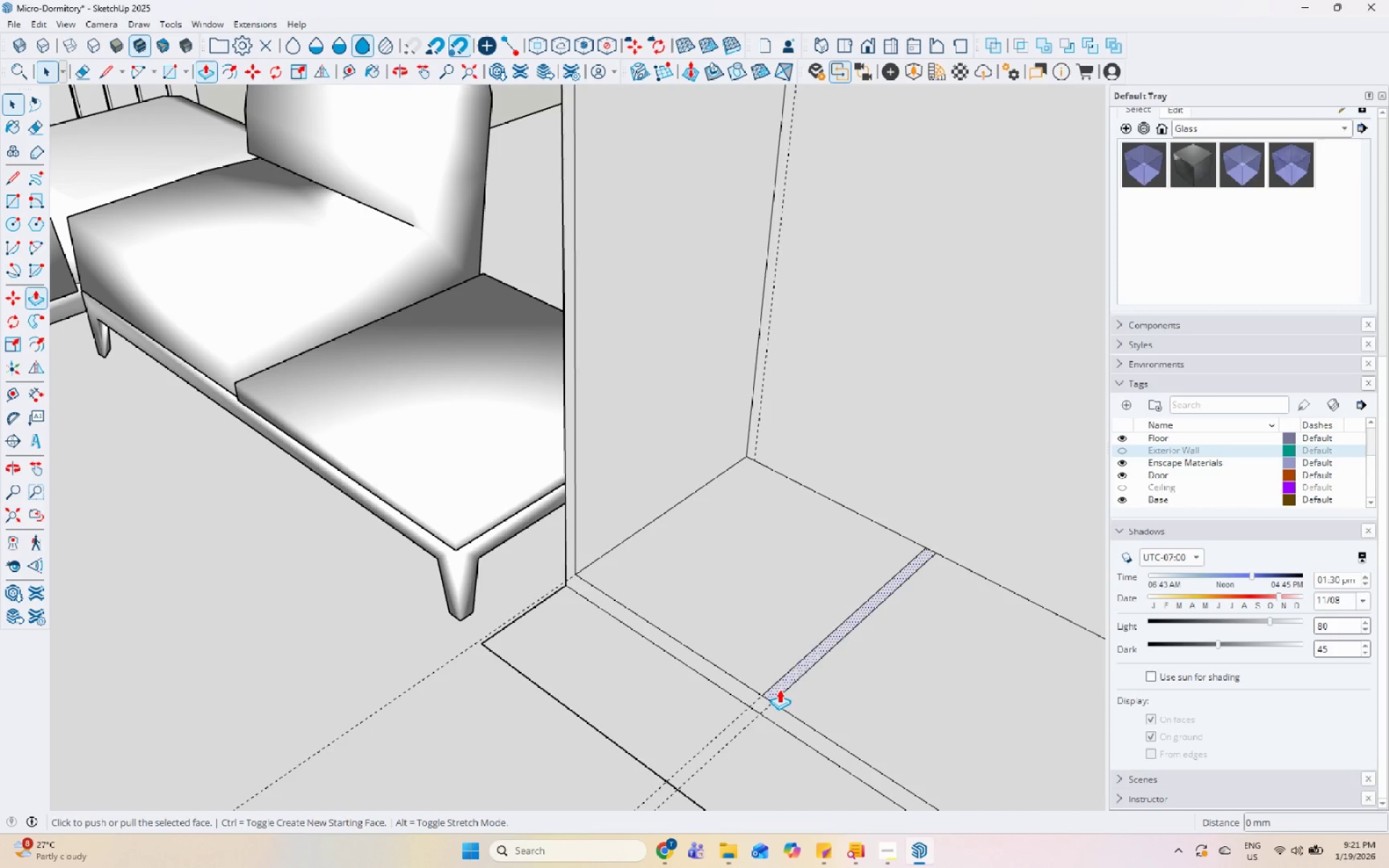 
left_click([779, 689])
 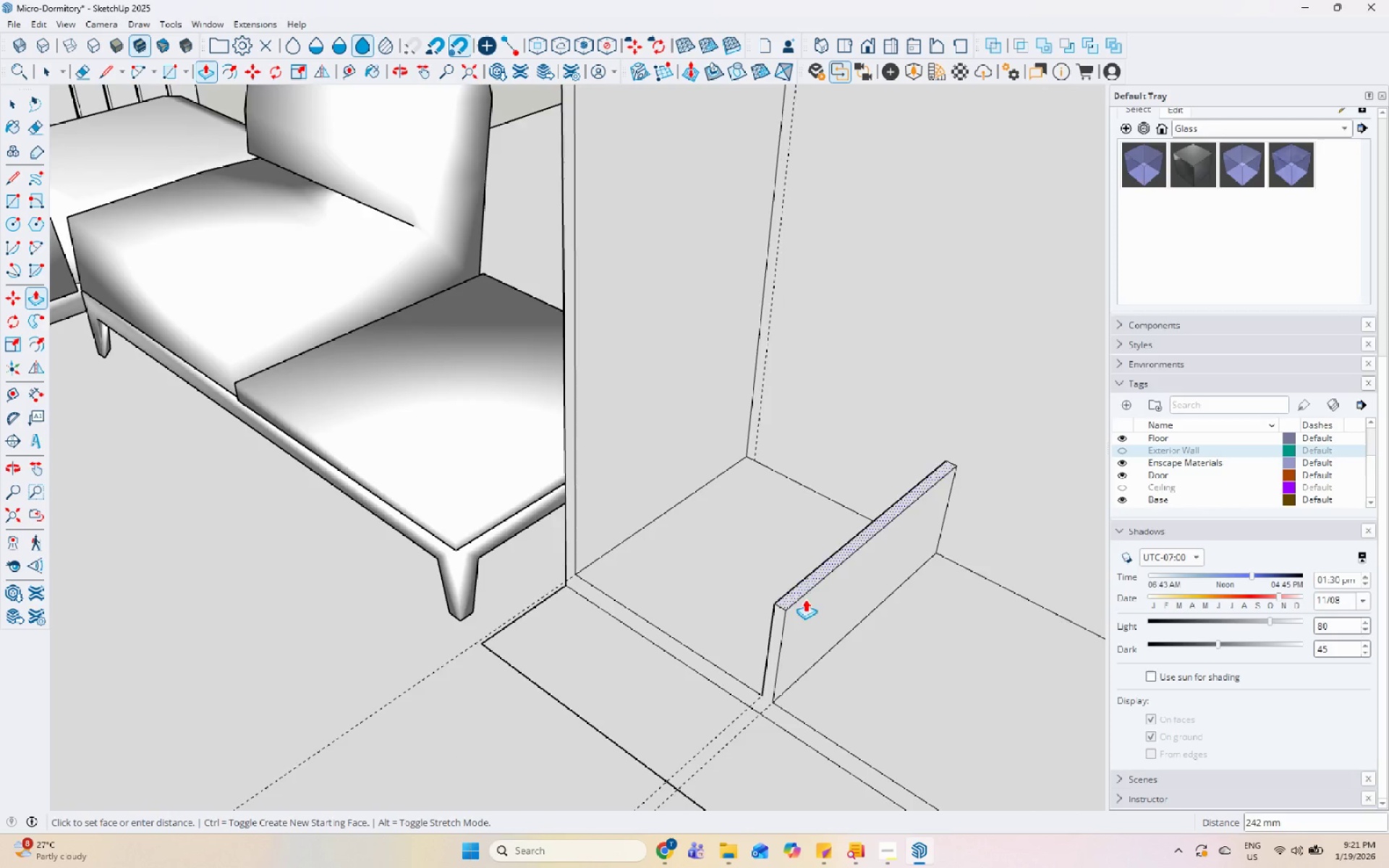 
scroll: coordinate [835, 599], scroll_direction: down, amount: 16.0
 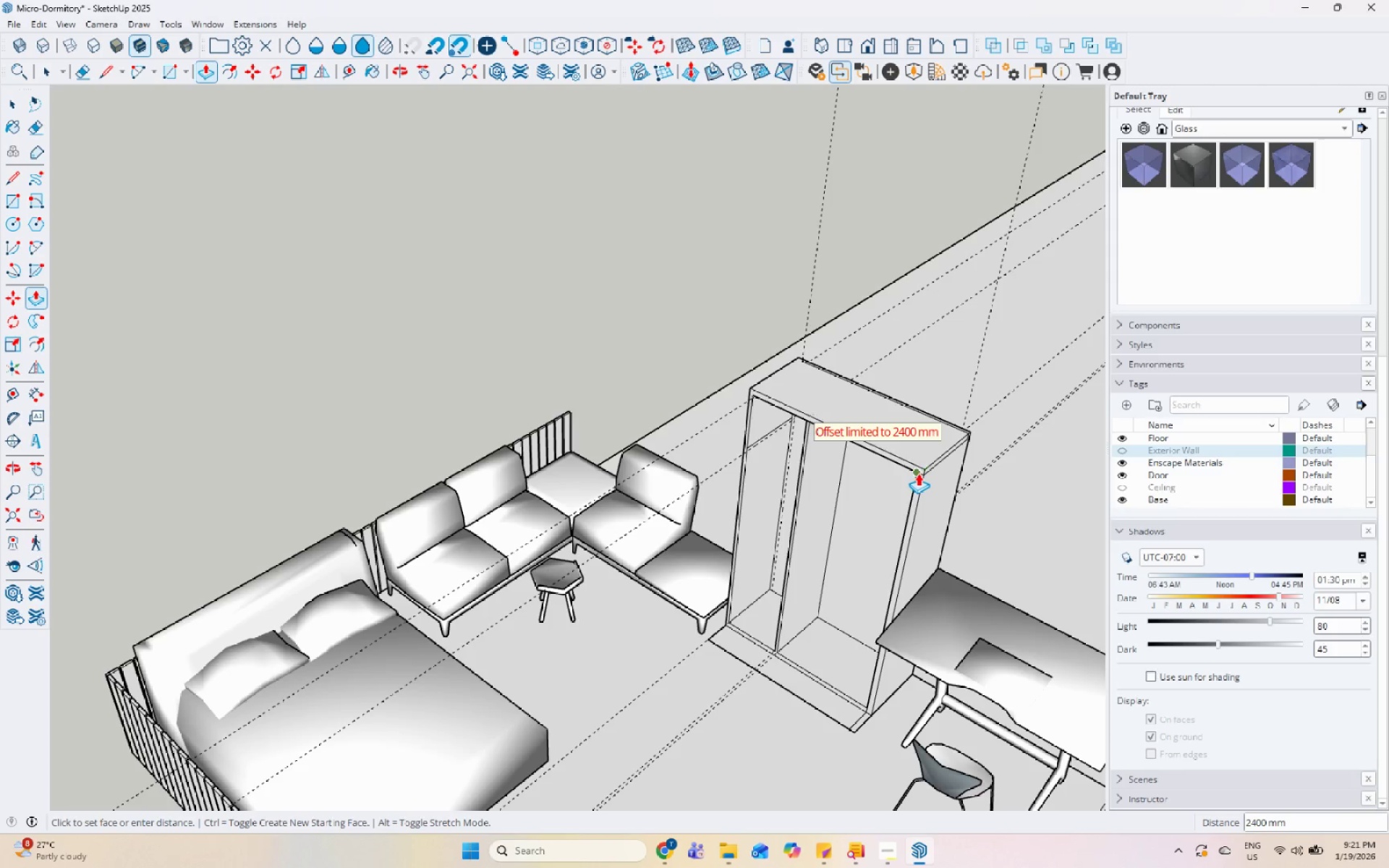 
key(Space)
 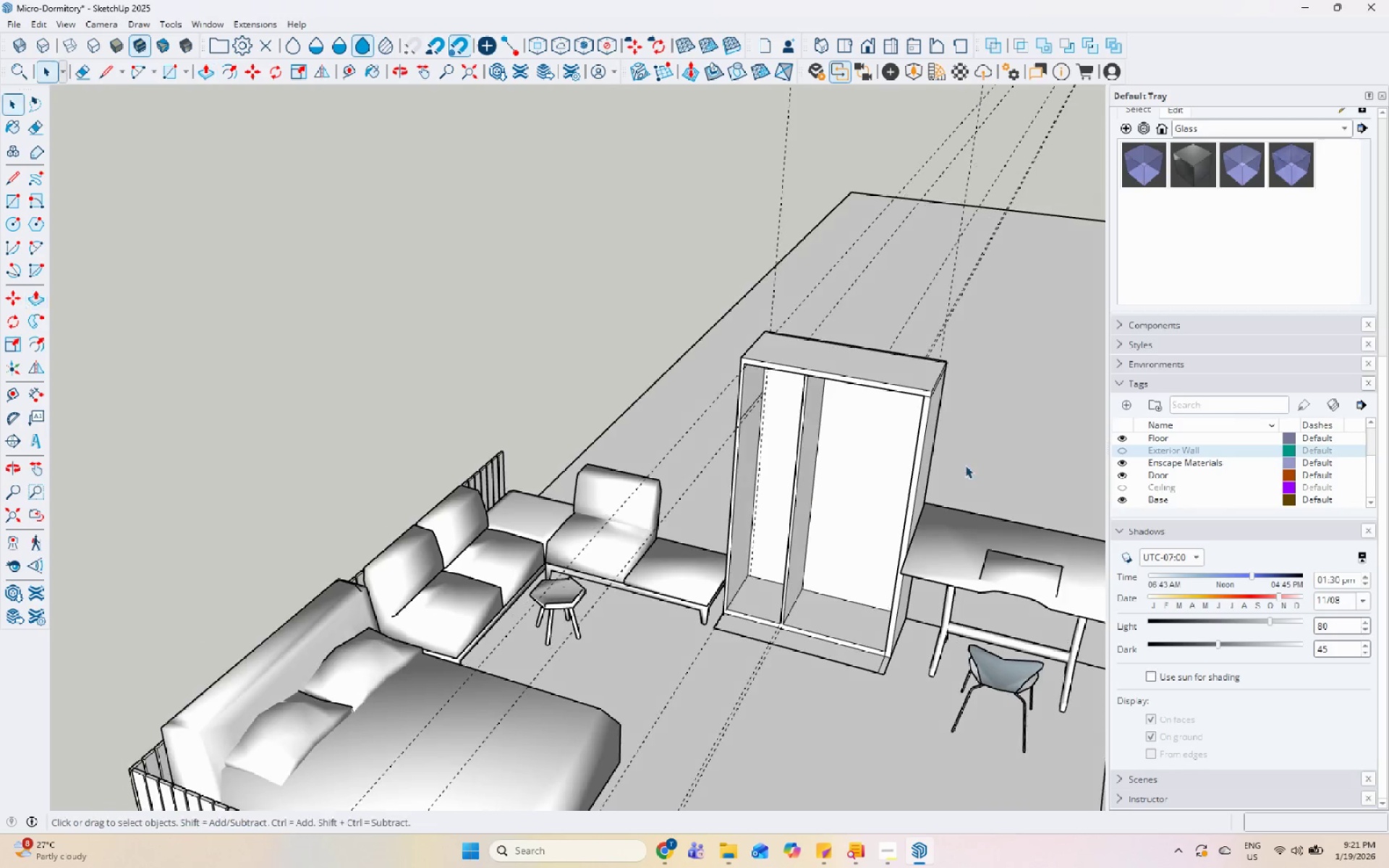 
scroll: coordinate [773, 459], scroll_direction: down, amount: 5.0
 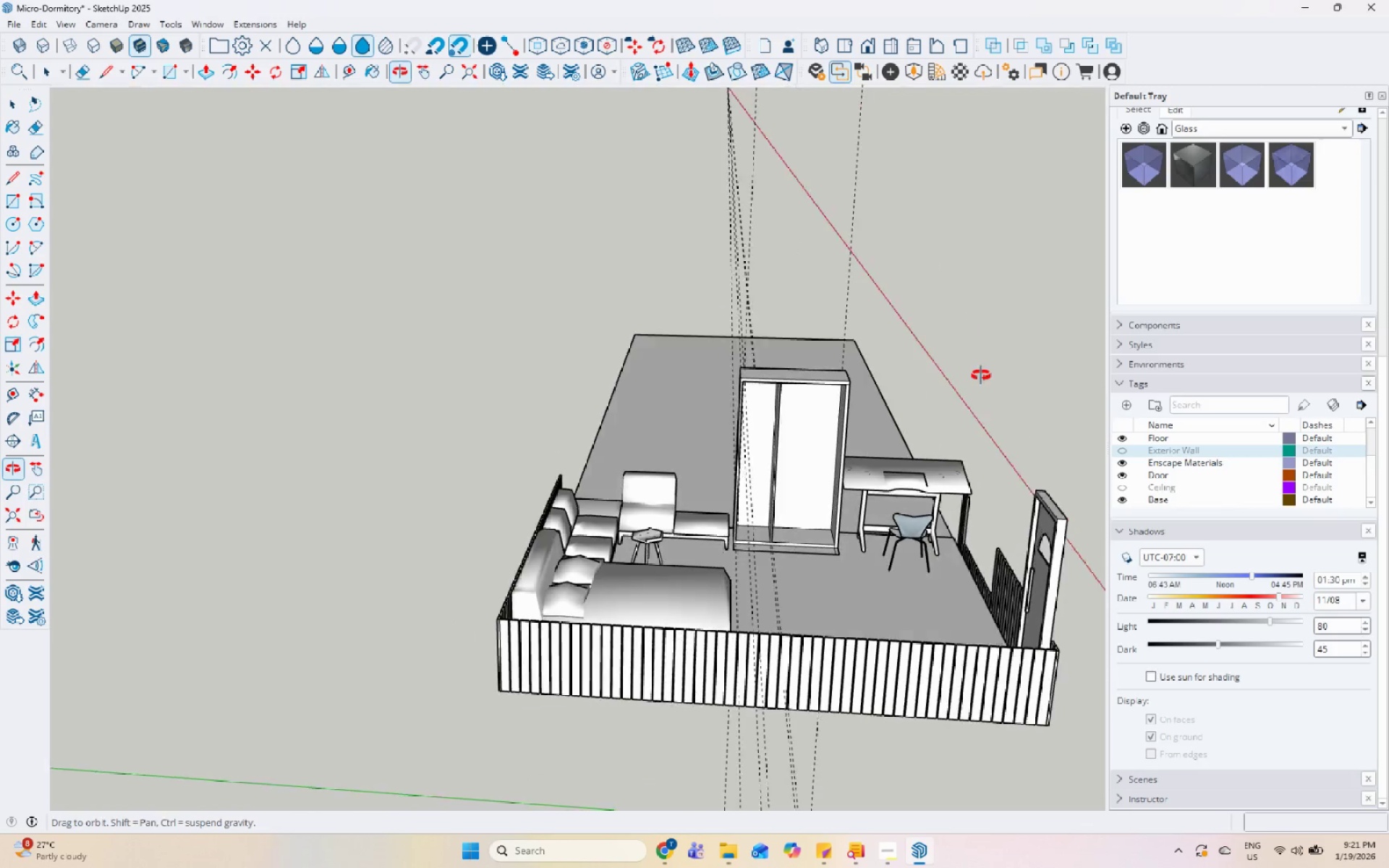 
scroll: coordinate [640, 540], scroll_direction: up, amount: 10.0
 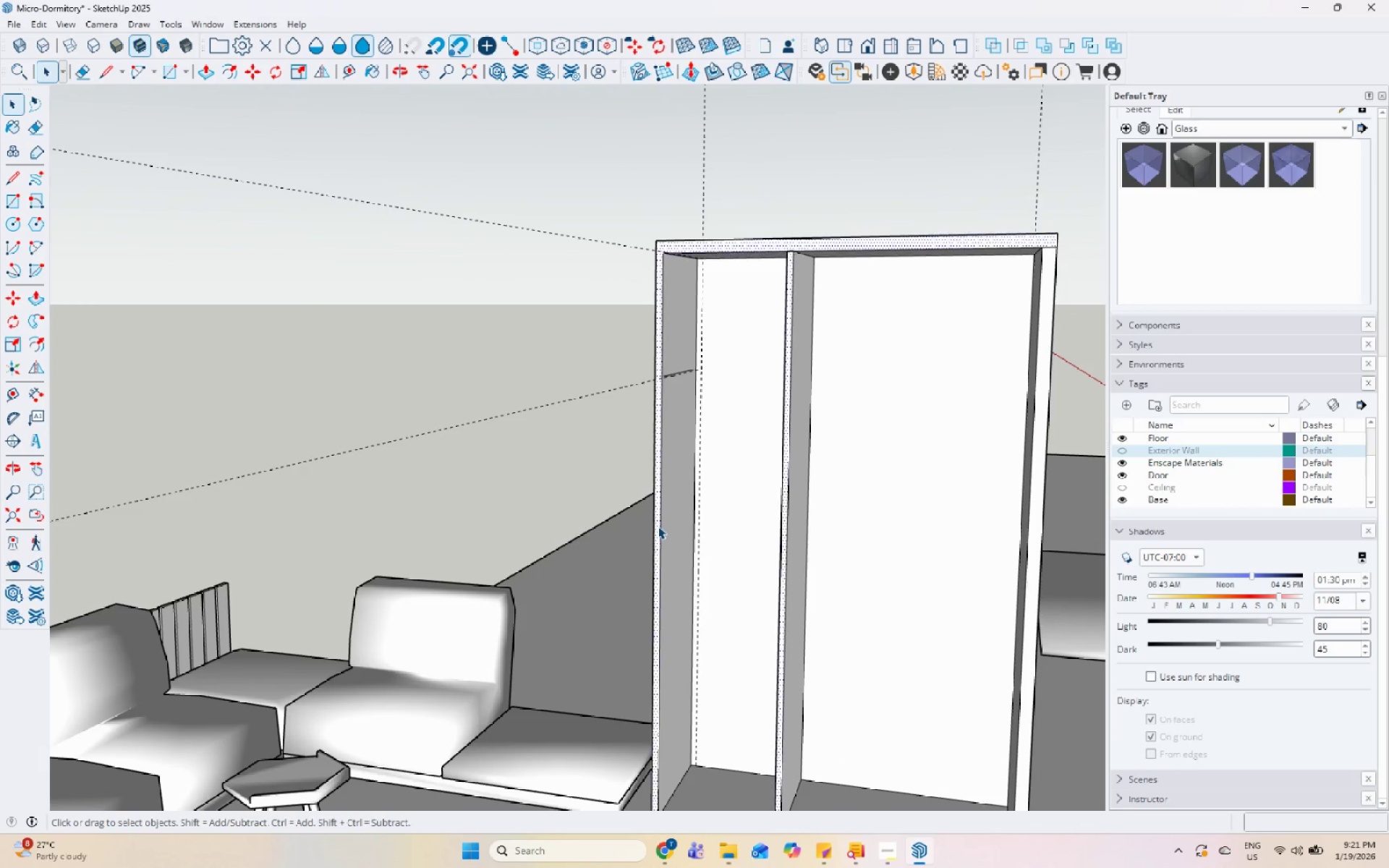 
double_click([661, 526])
 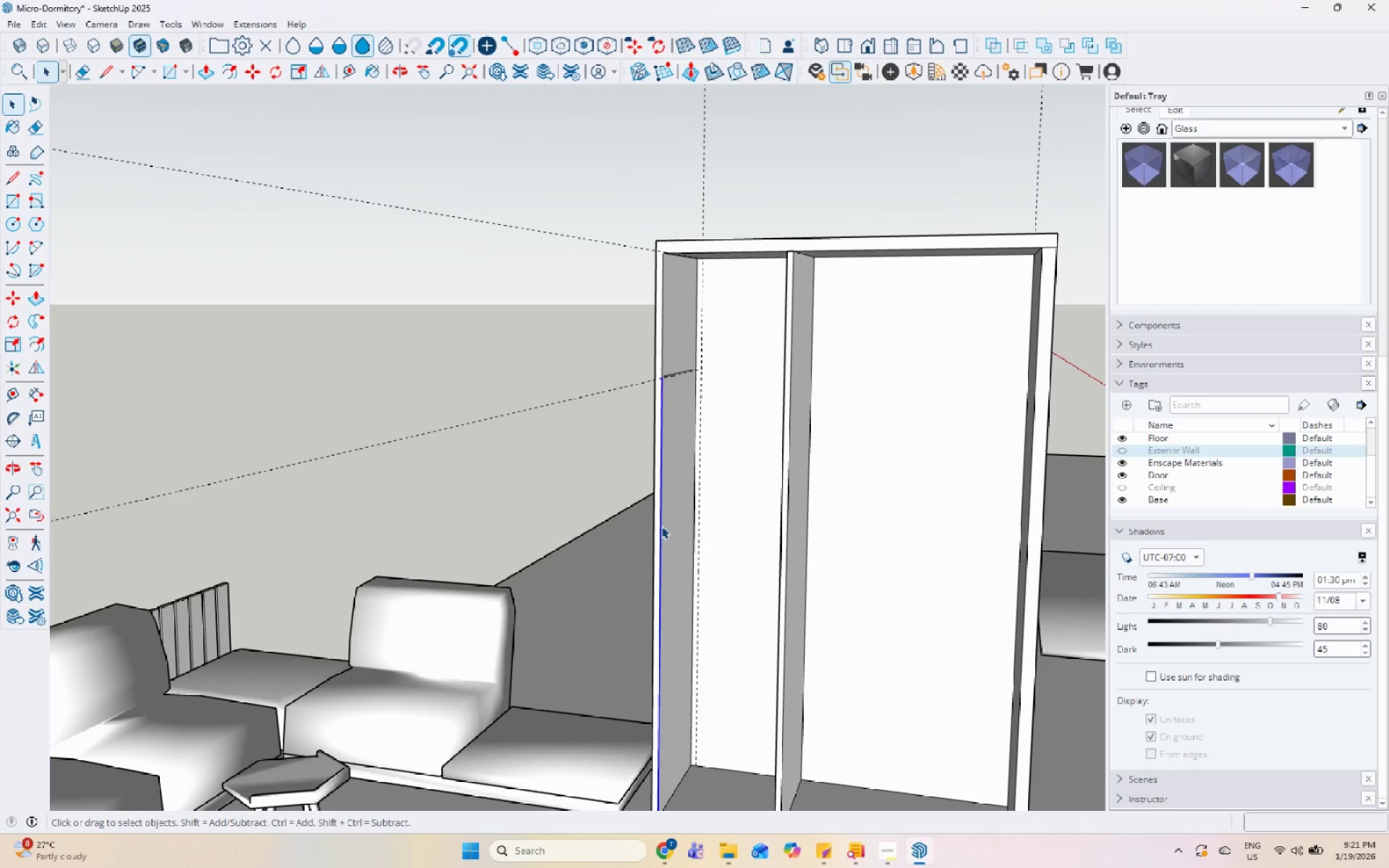 
right_click([661, 526])
 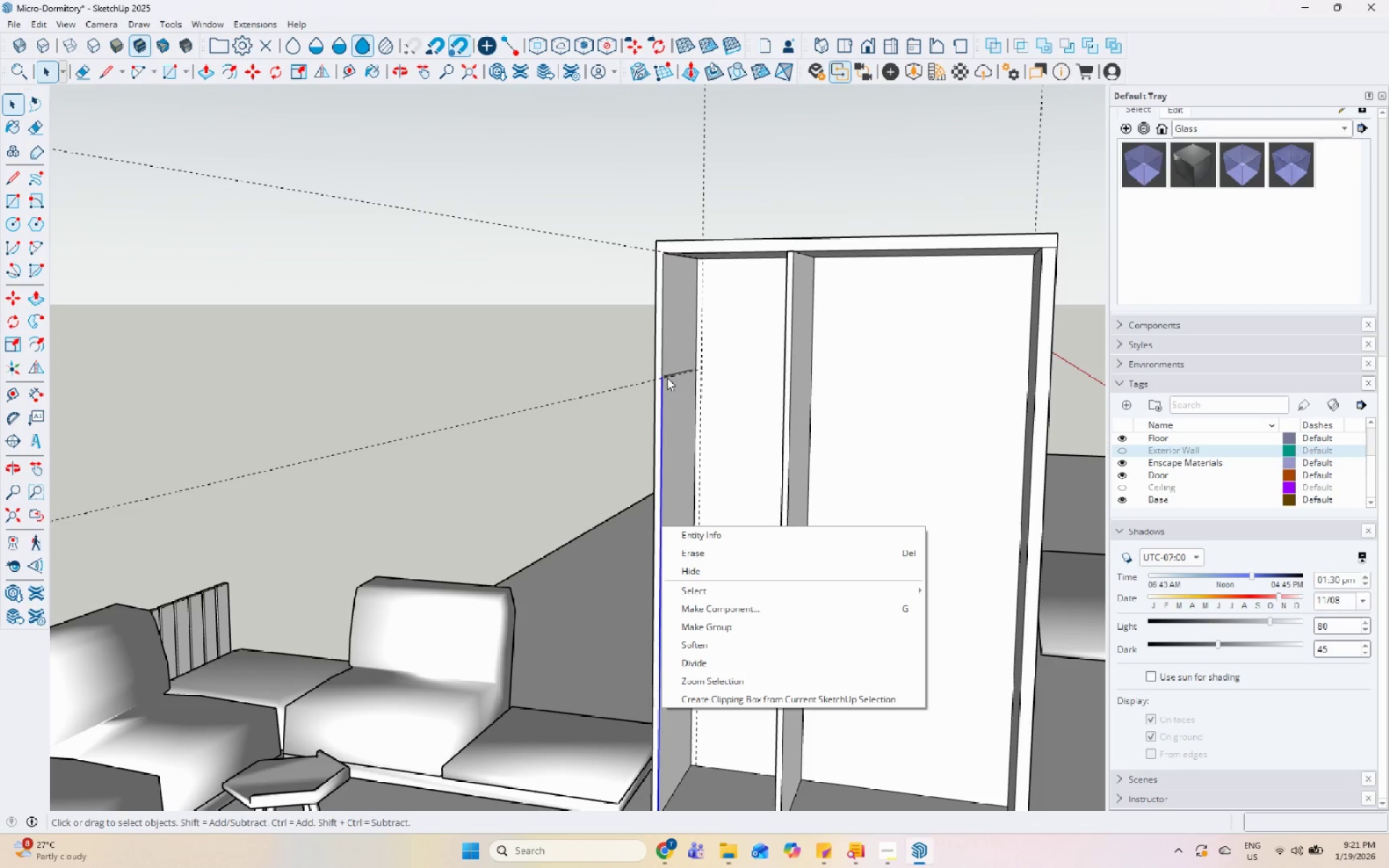 
left_click([681, 396])
 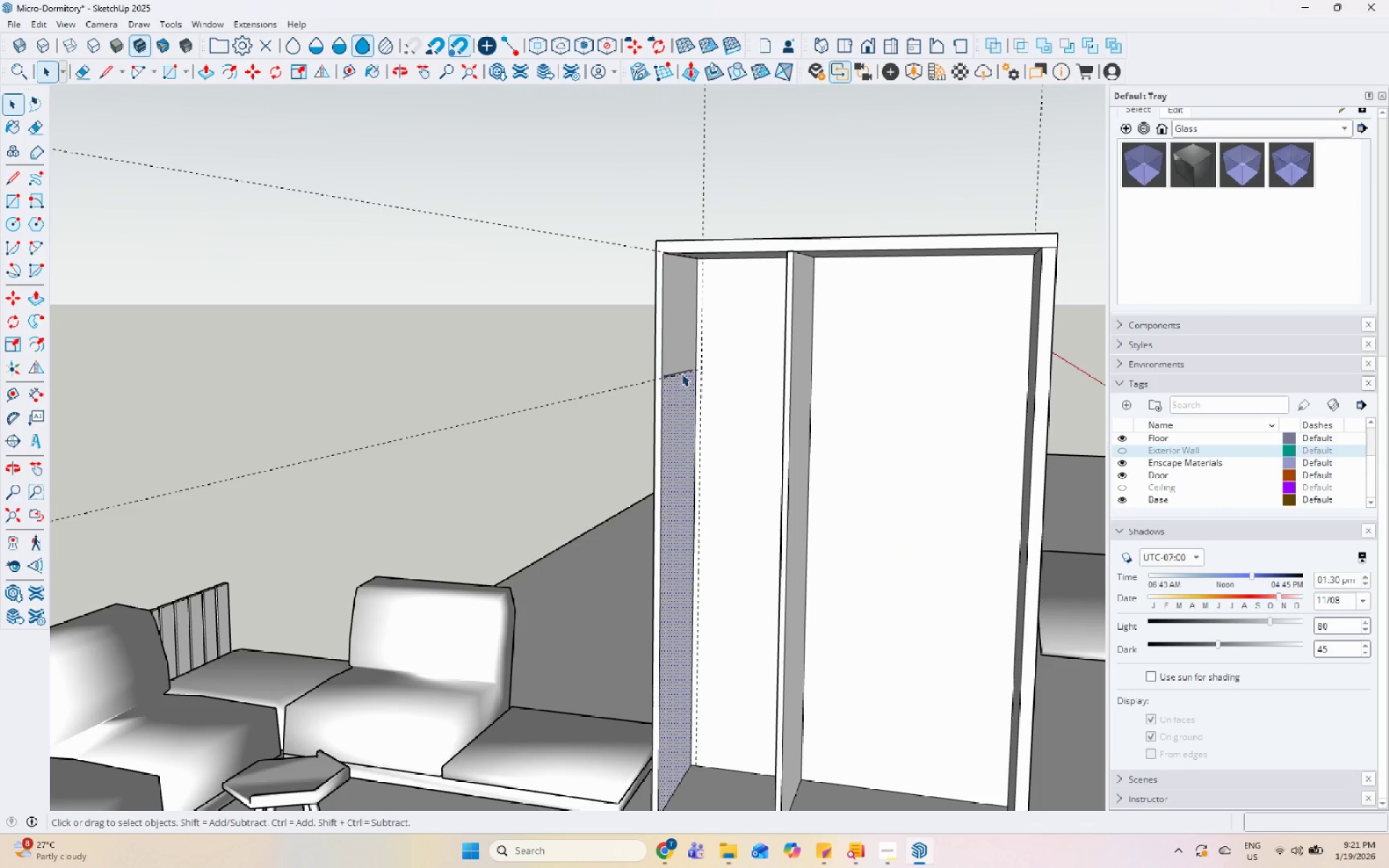 
scroll: coordinate [674, 414], scroll_direction: up, amount: 4.0
 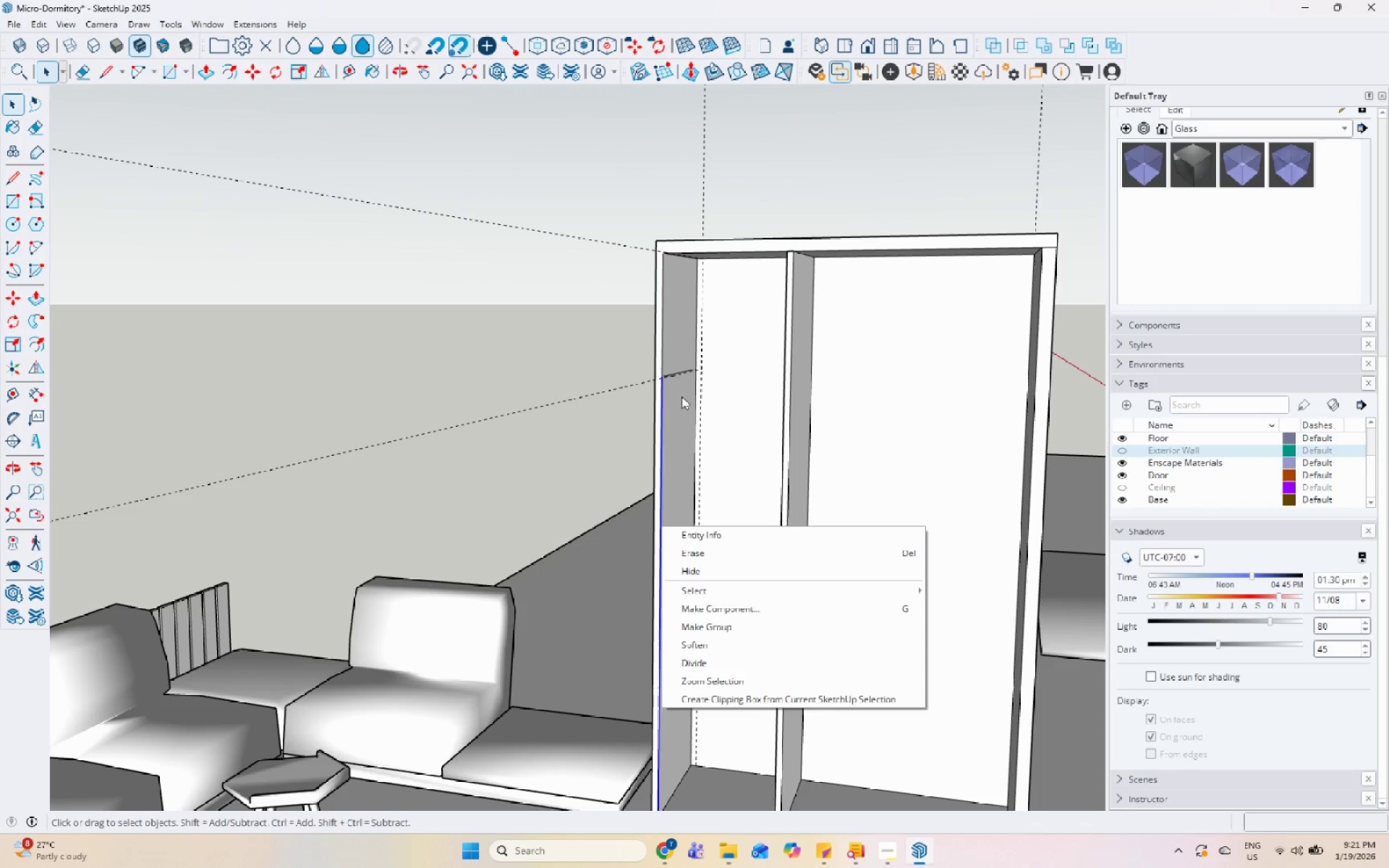 
double_click([681, 371])
 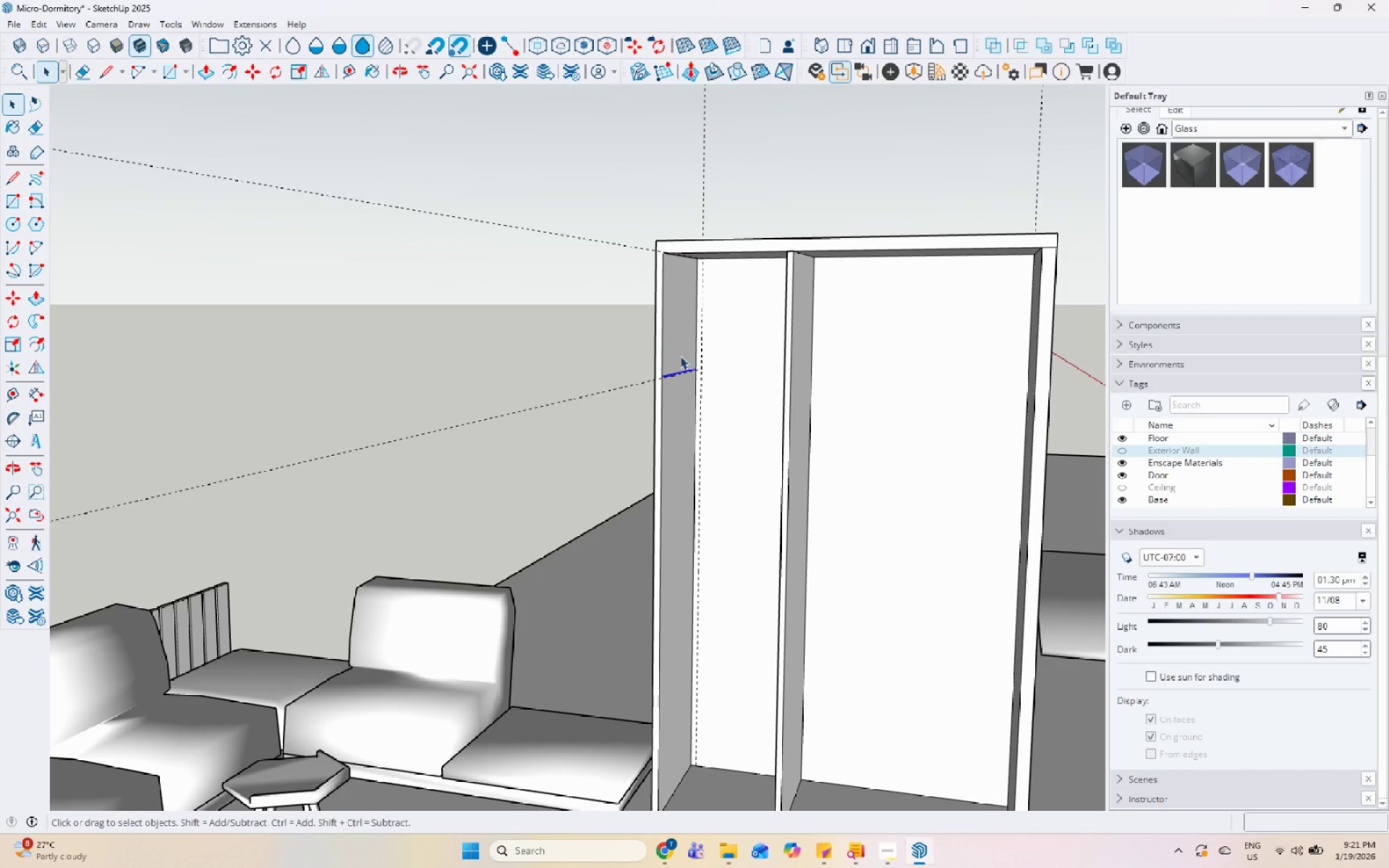 
scroll: coordinate [672, 309], scroll_direction: up, amount: 3.0
 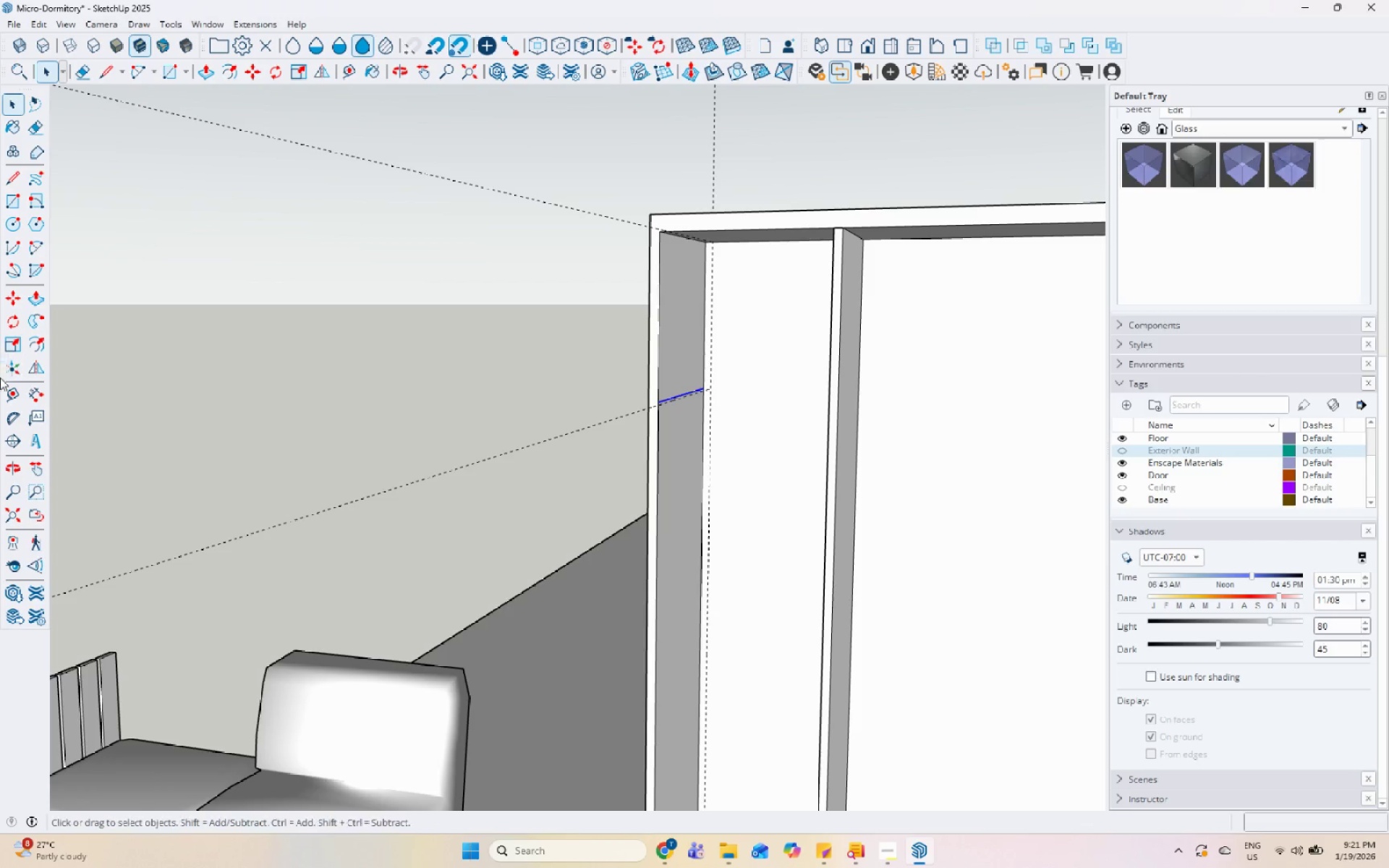 
left_click_drag(start_coordinate=[8, 391], to_coordinate=[27, 391])
 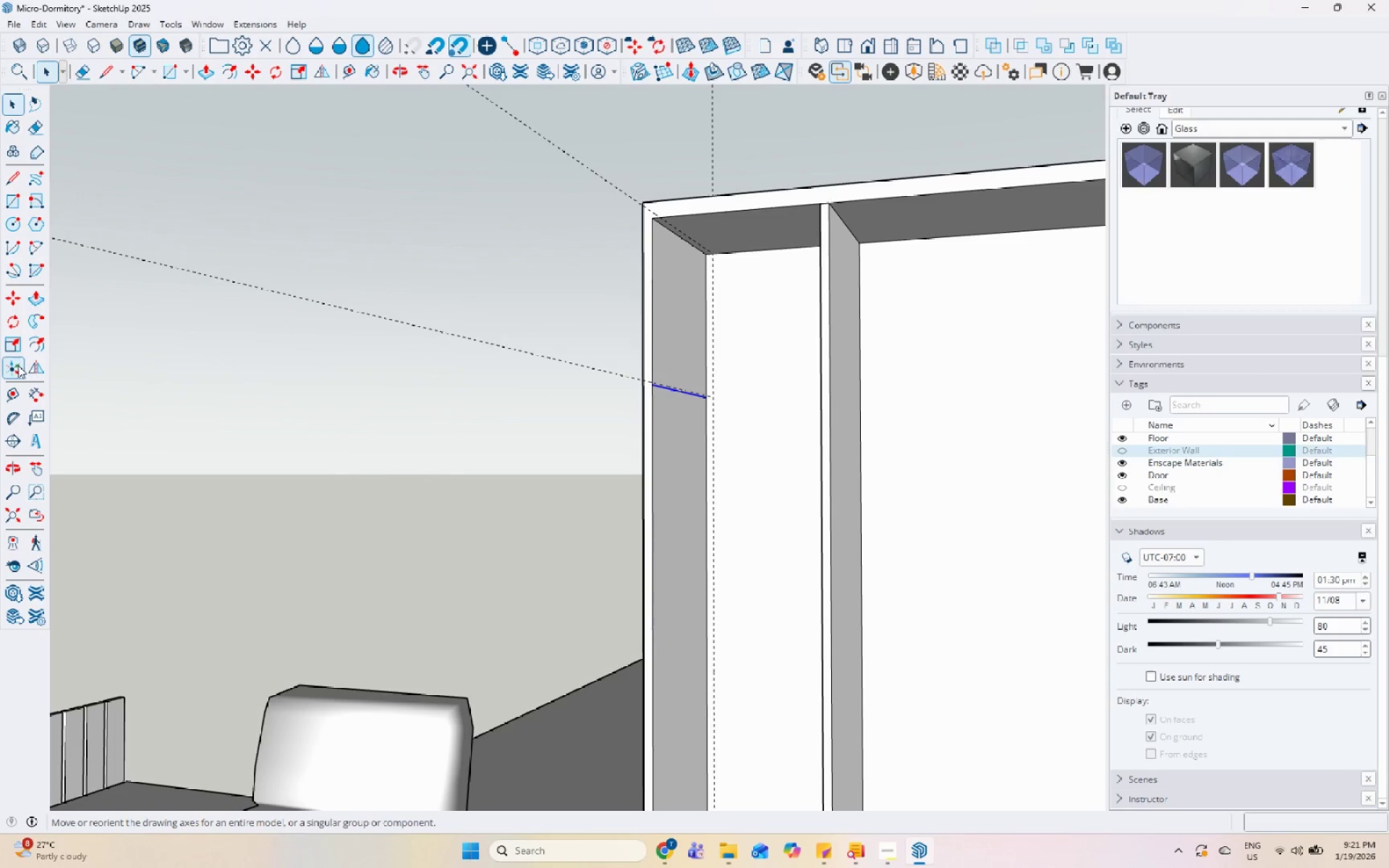 
left_click_drag(start_coordinate=[15, 388], to_coordinate=[22, 386])
 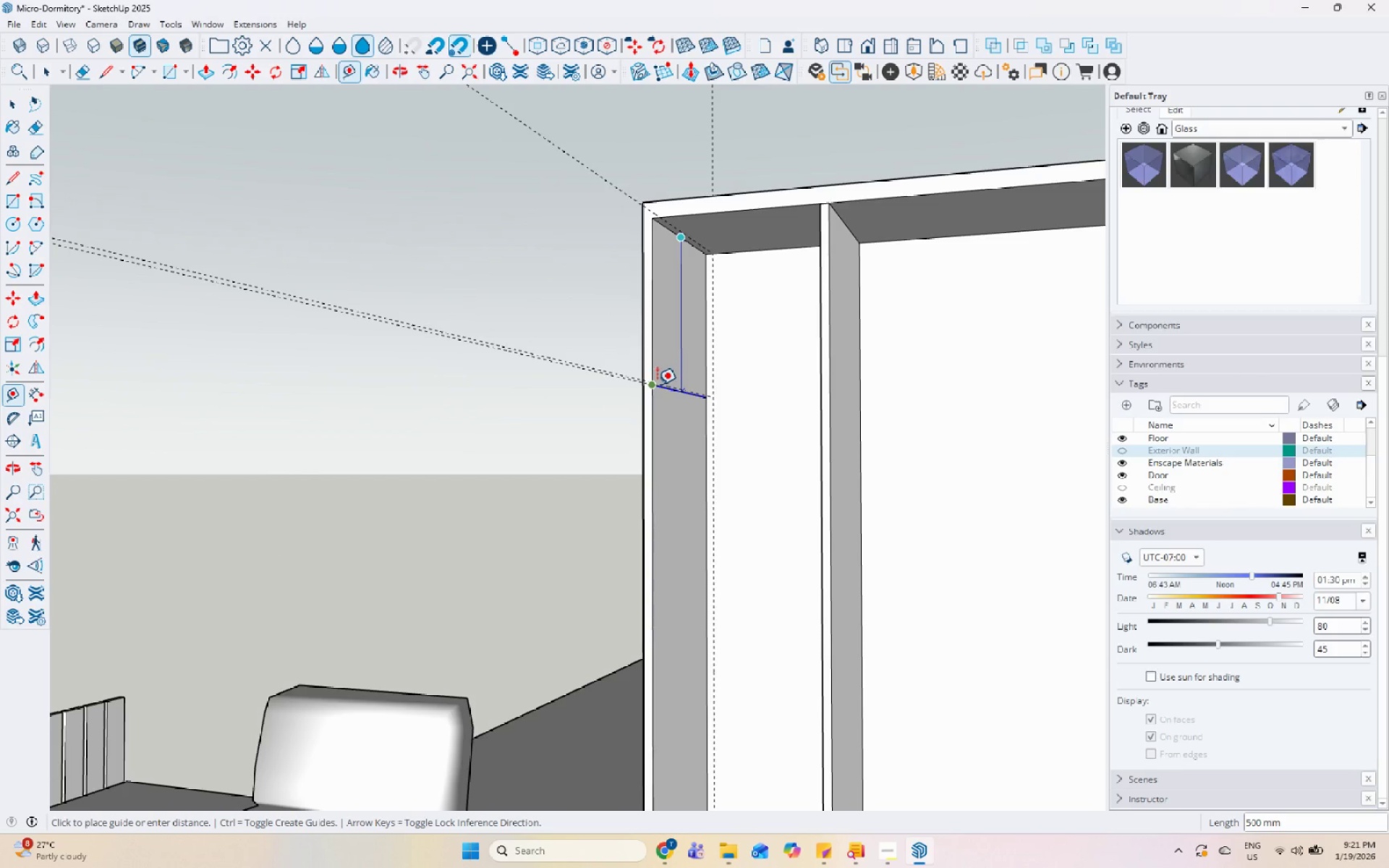 
scroll: coordinate [658, 396], scroll_direction: up, amount: 4.0
 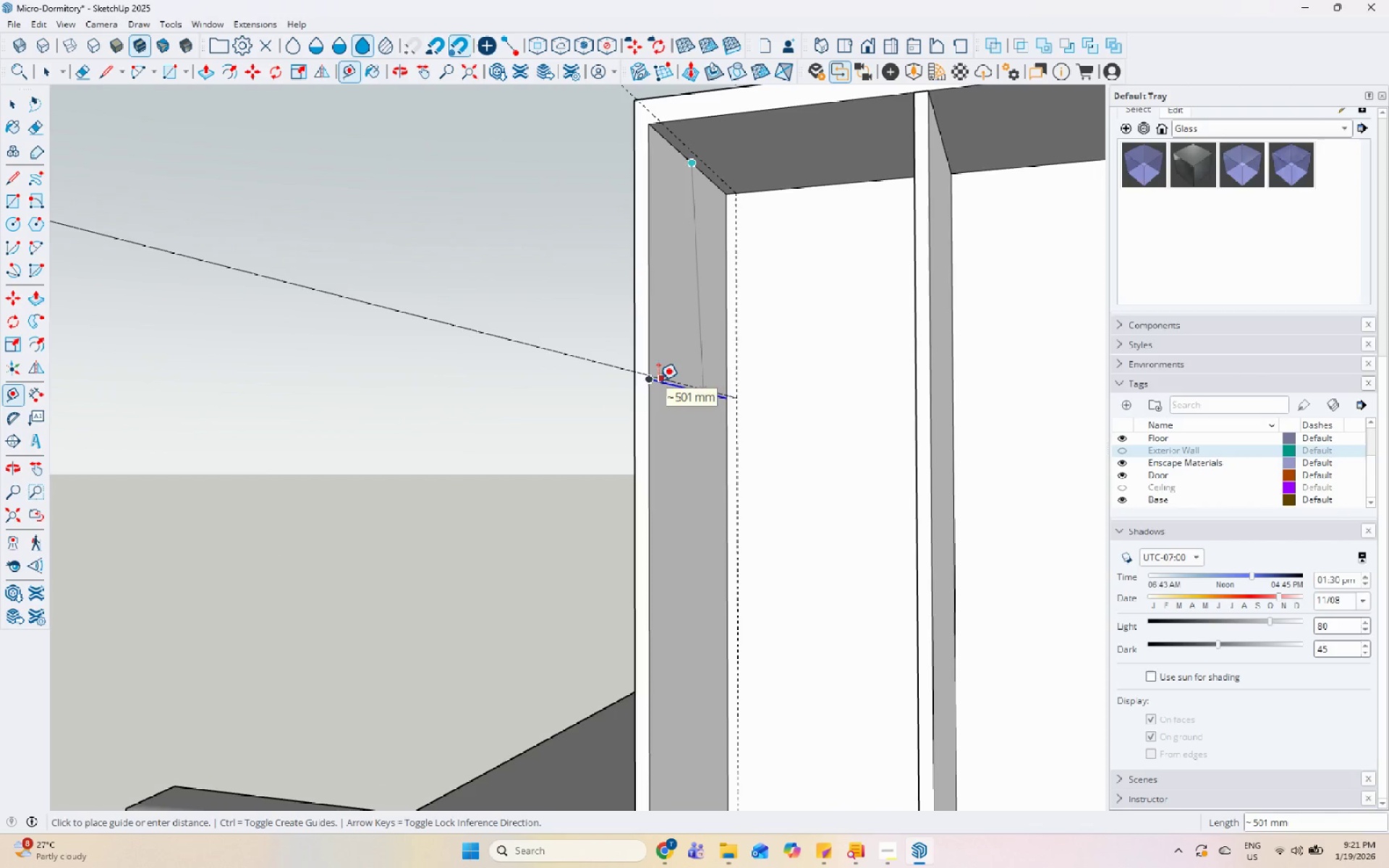 
key(Space)
 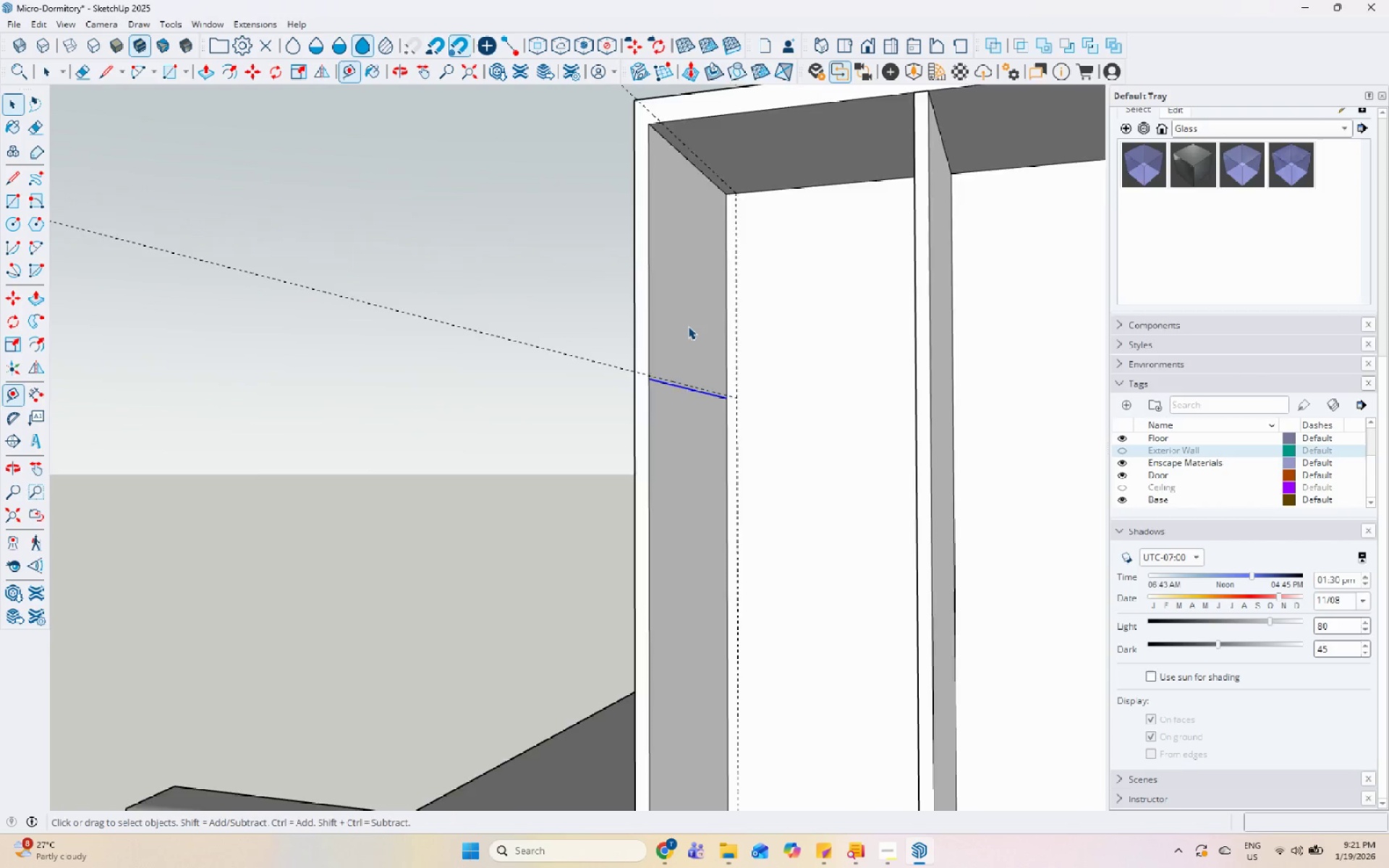 
scroll: coordinate [688, 326], scroll_direction: down, amount: 5.0
 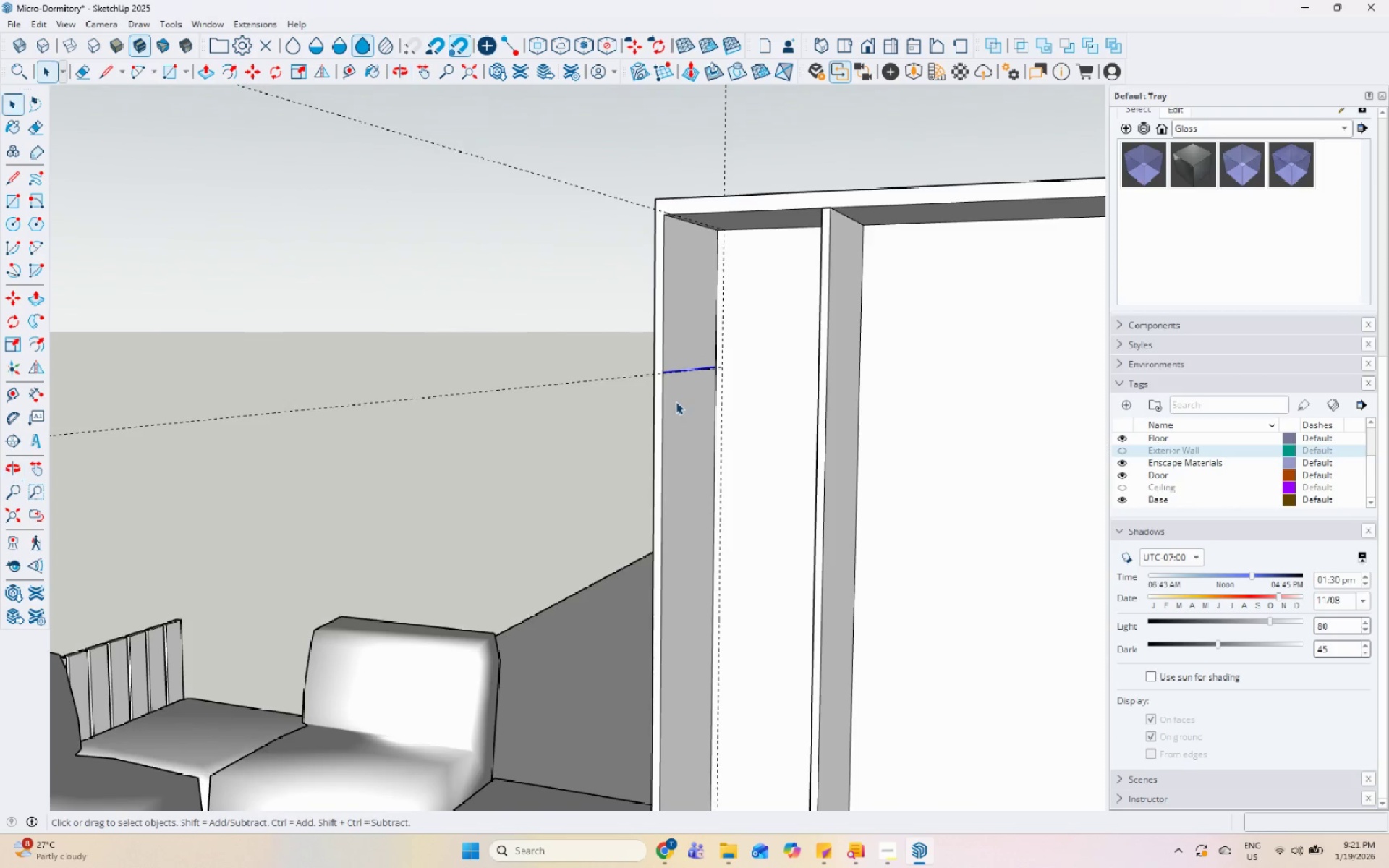 
scroll: coordinate [676, 401], scroll_direction: up, amount: 4.0
 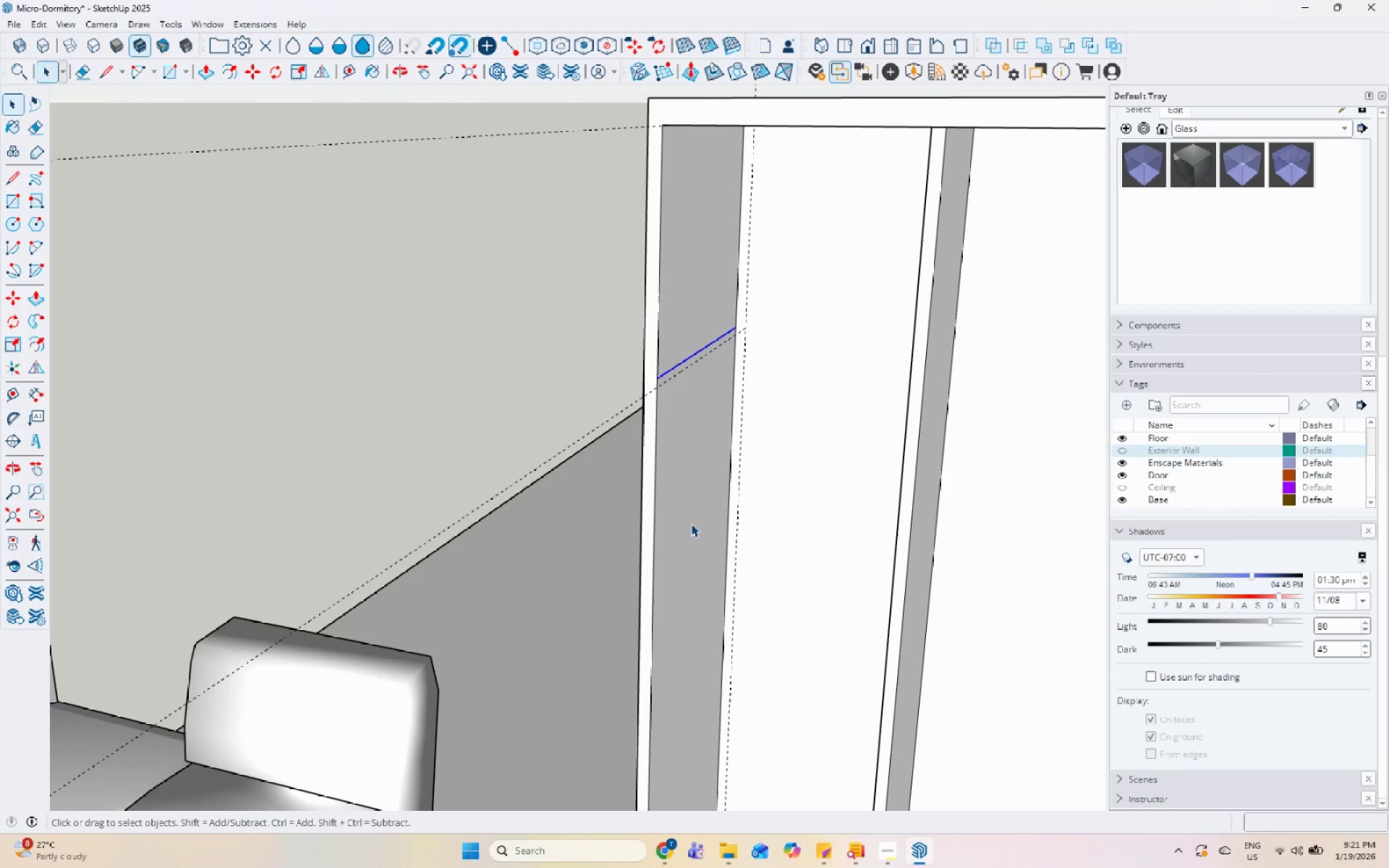 
key(M)
 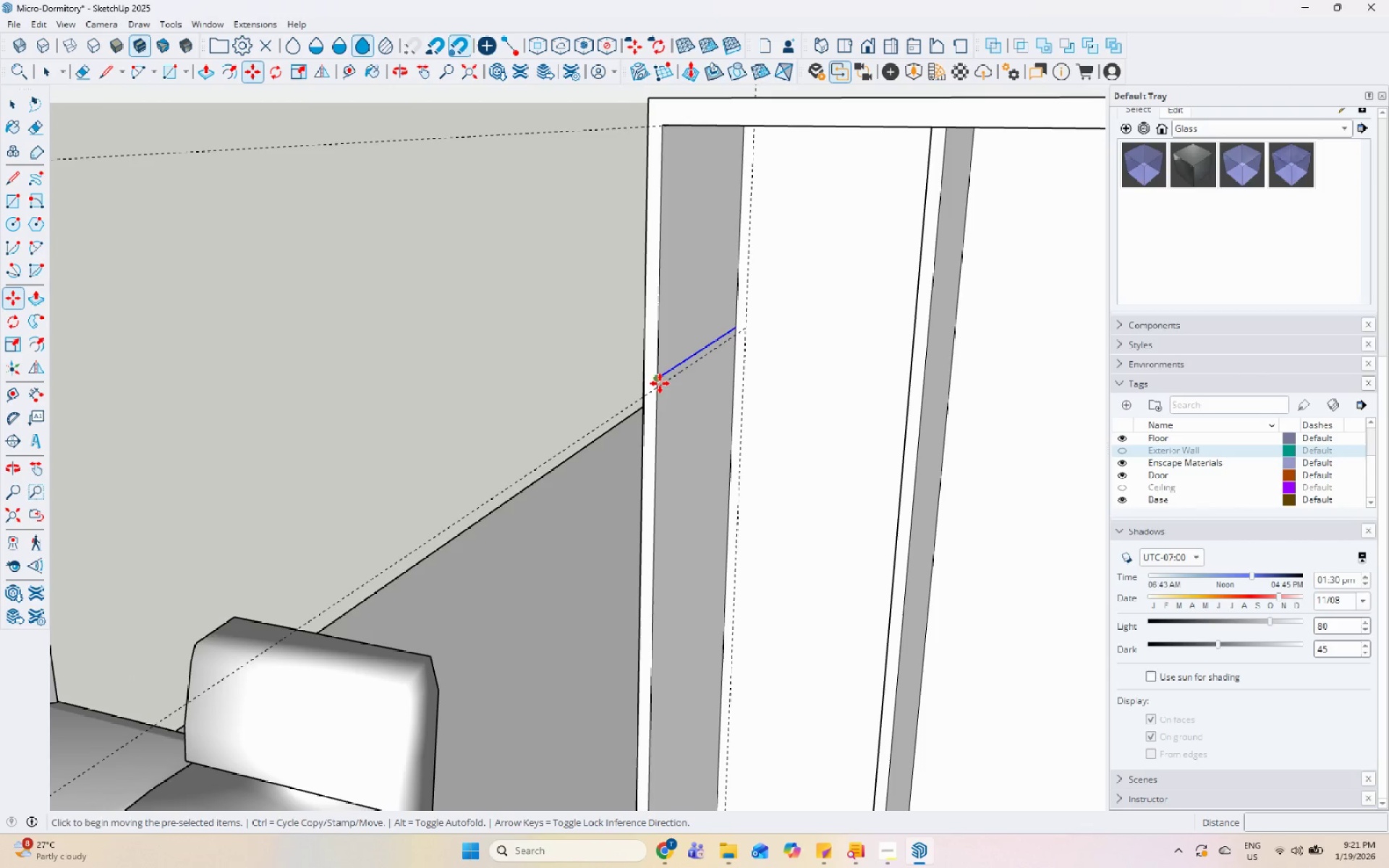 
key(Control+ControlLeft)
 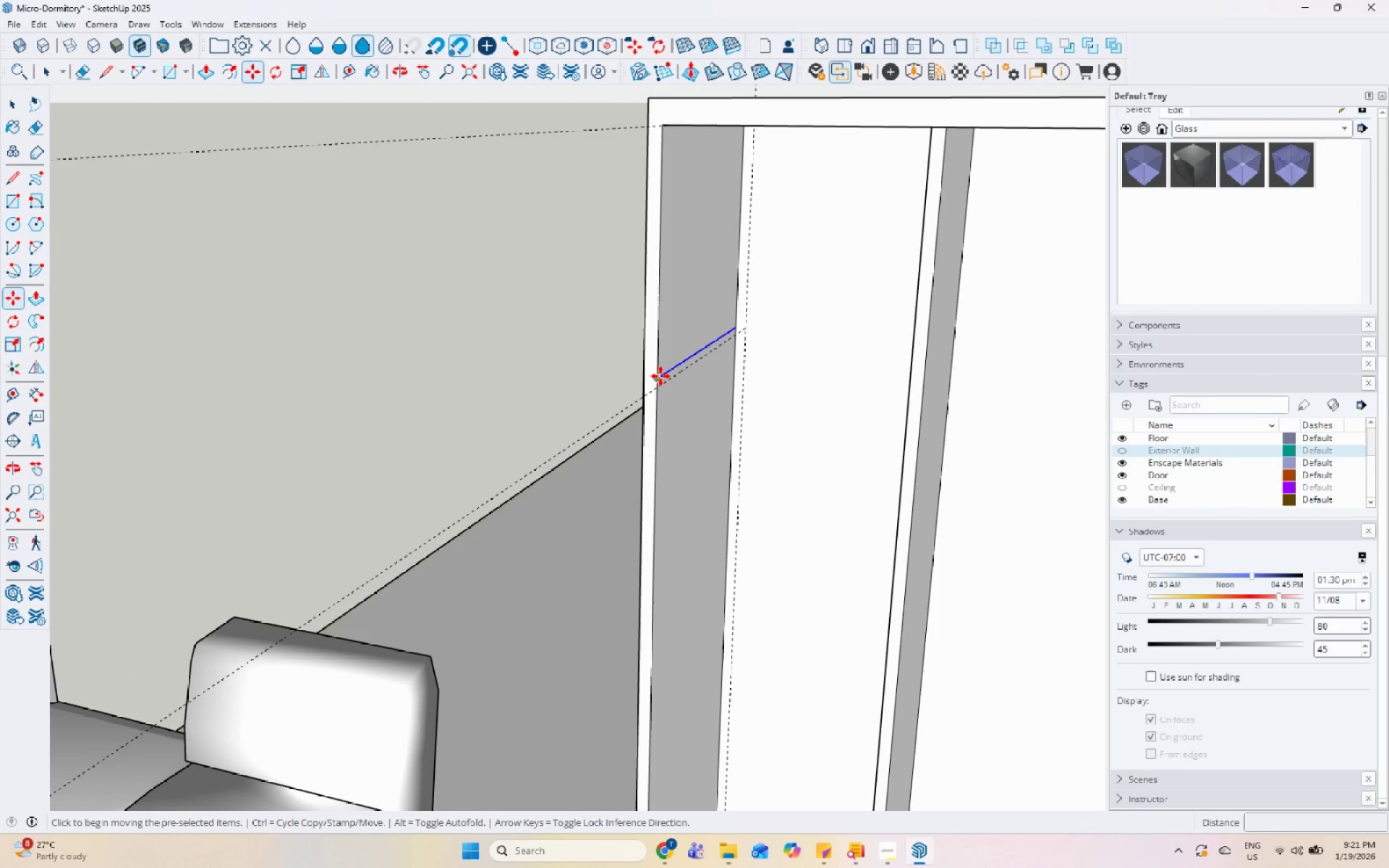 
left_click([660, 376])
 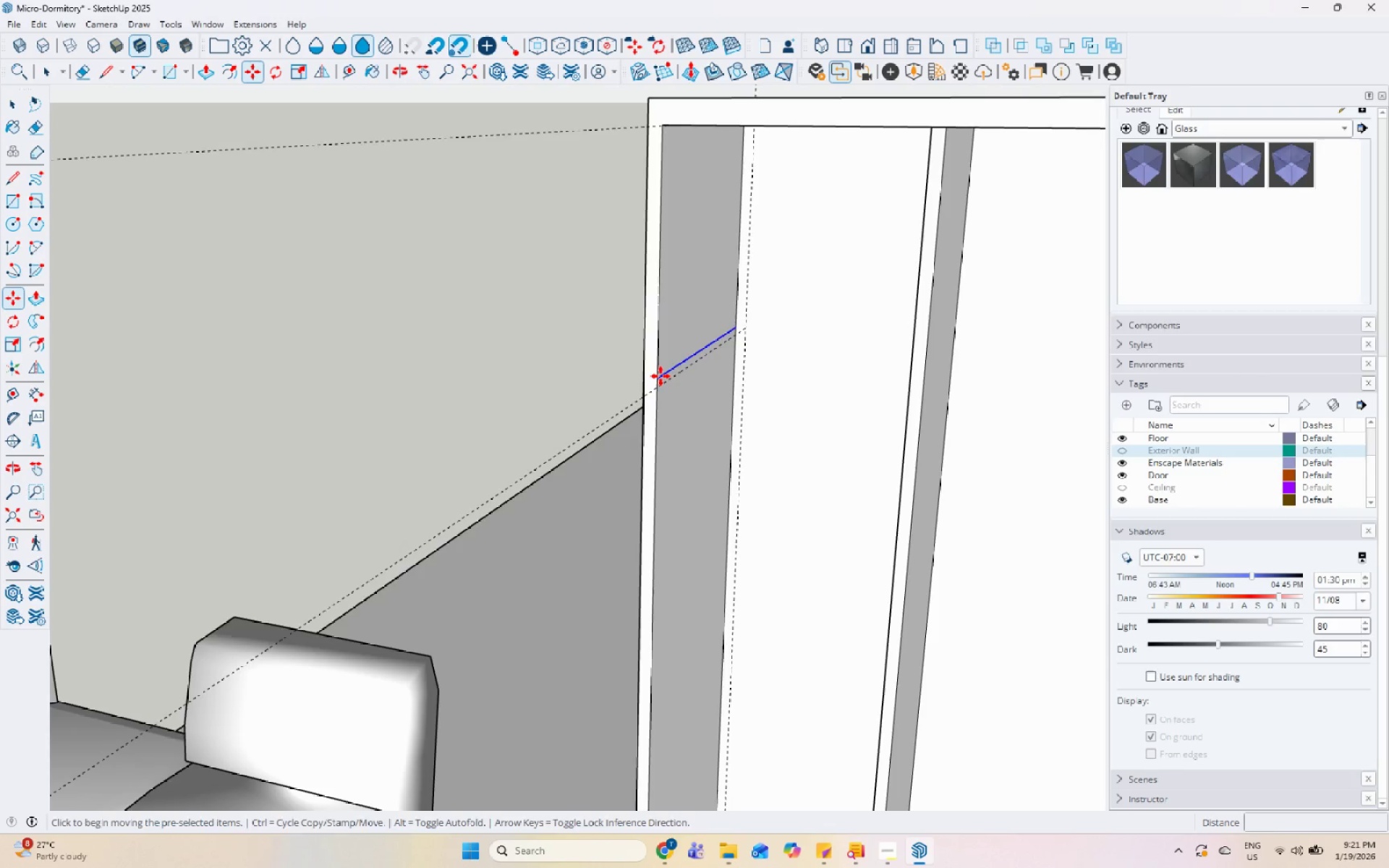 
scroll: coordinate [651, 388], scroll_direction: down, amount: 5.0
 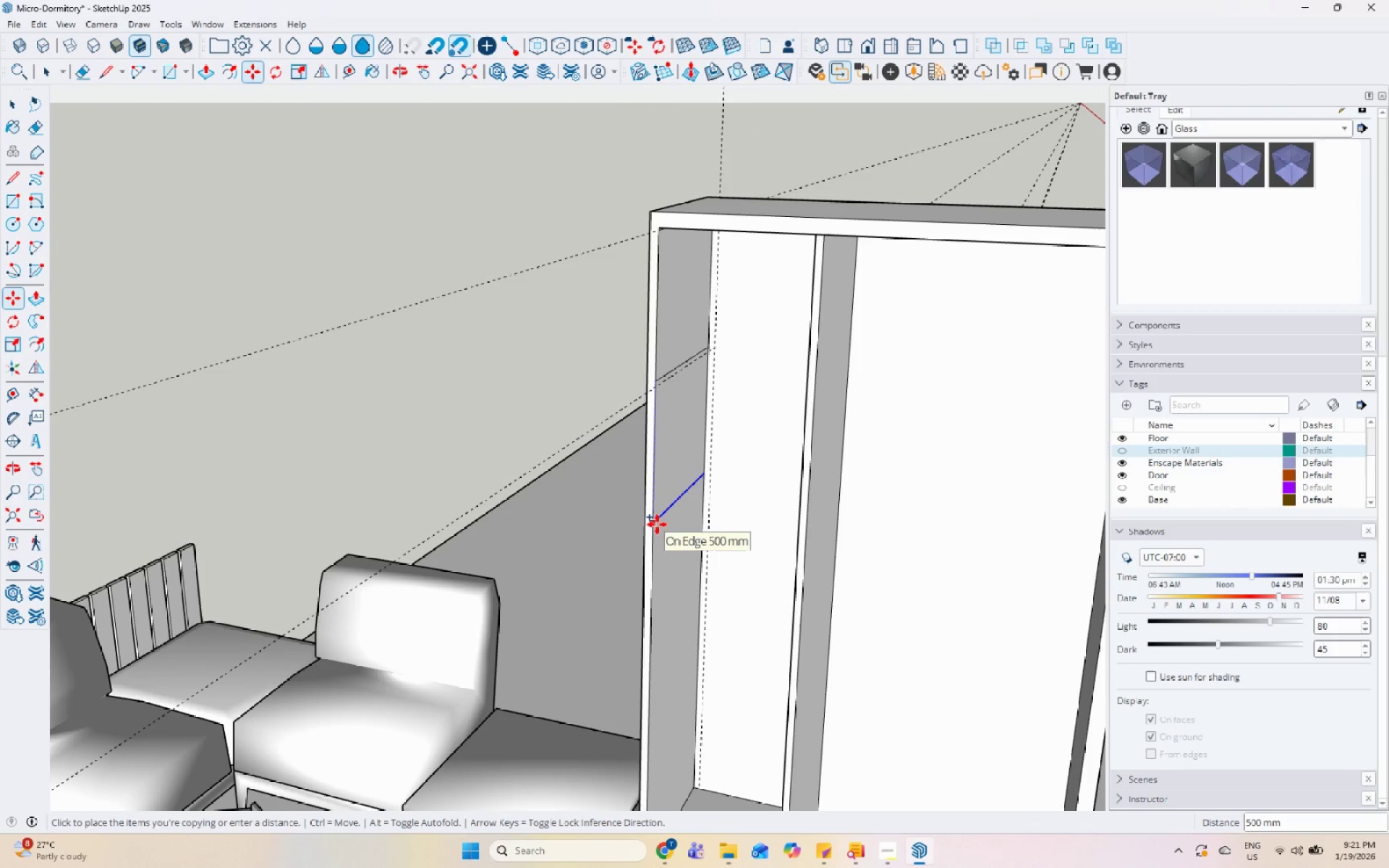 
left_click([657, 524])
 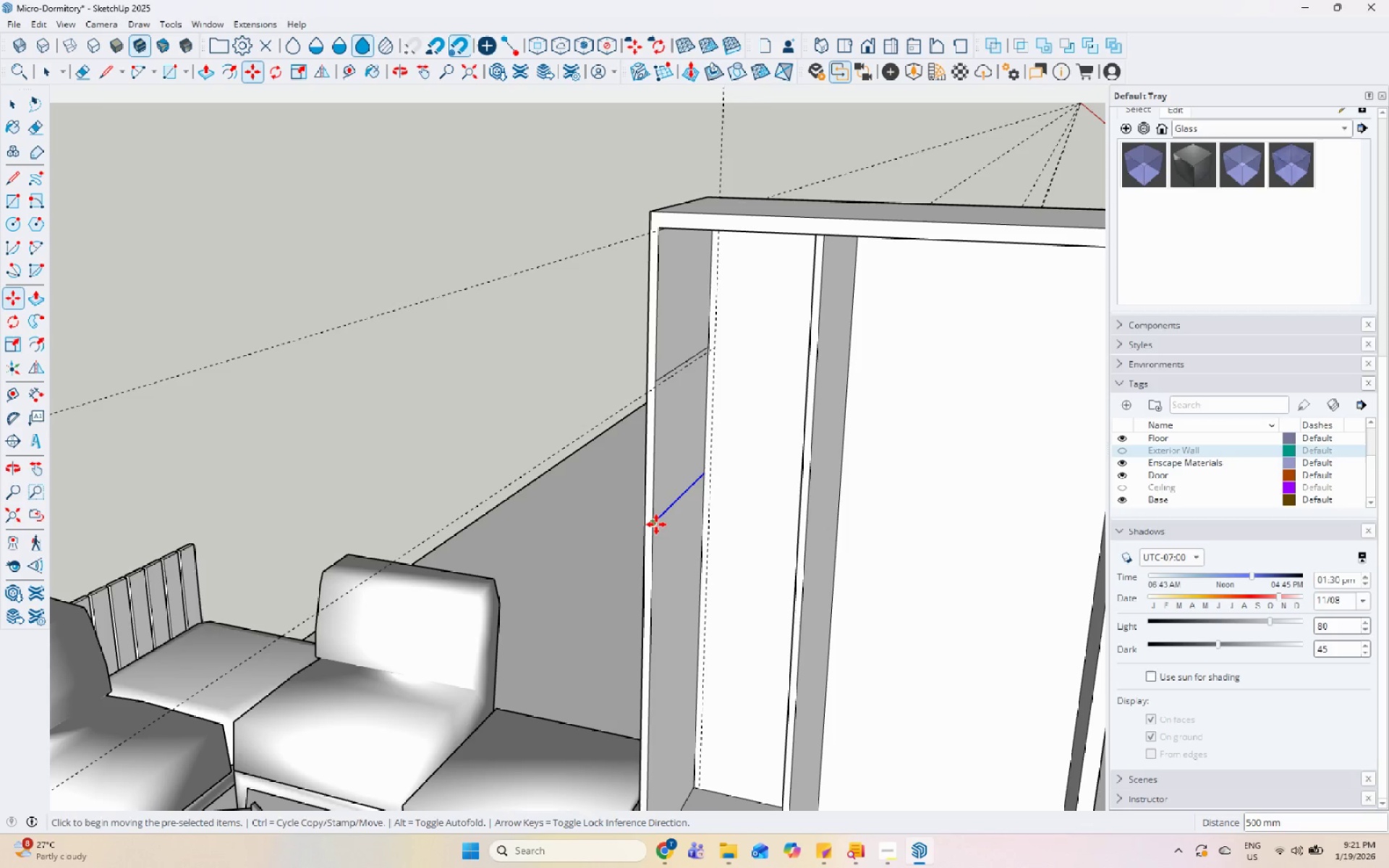 
key(Control+ControlLeft)
 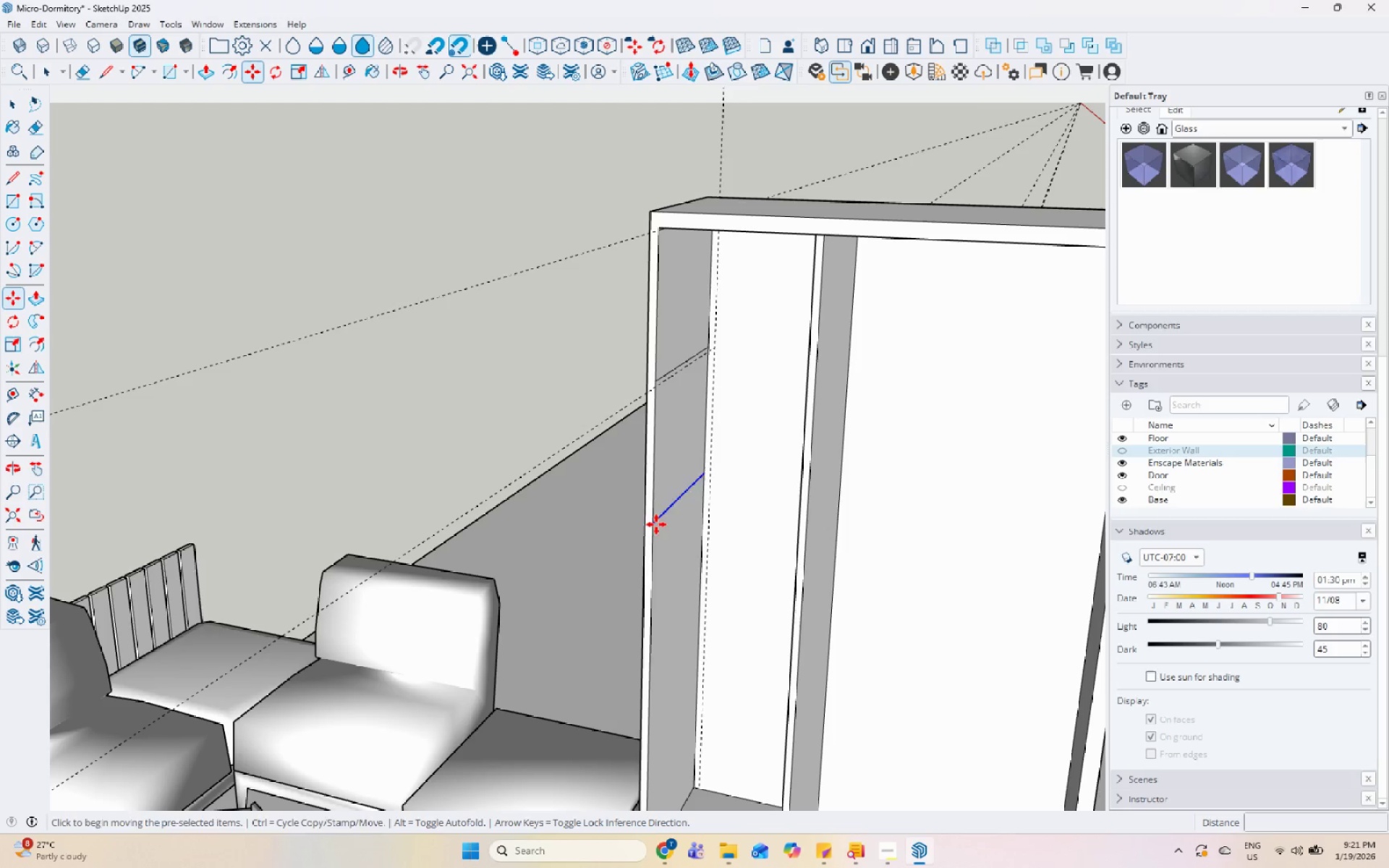 
left_click_drag(start_coordinate=[656, 524], to_coordinate=[657, 535])
 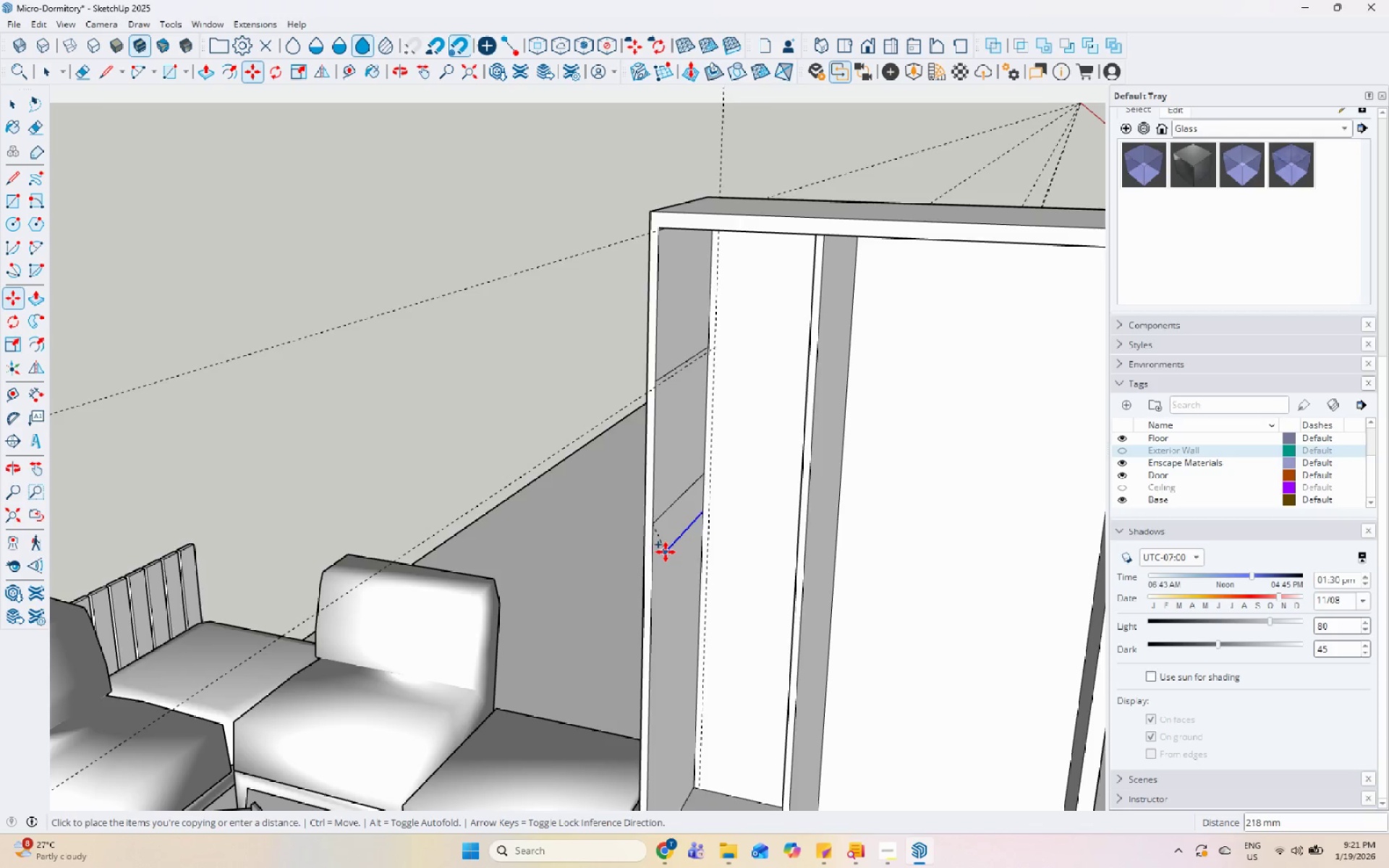 
scroll: coordinate [666, 552], scroll_direction: down, amount: 3.0
 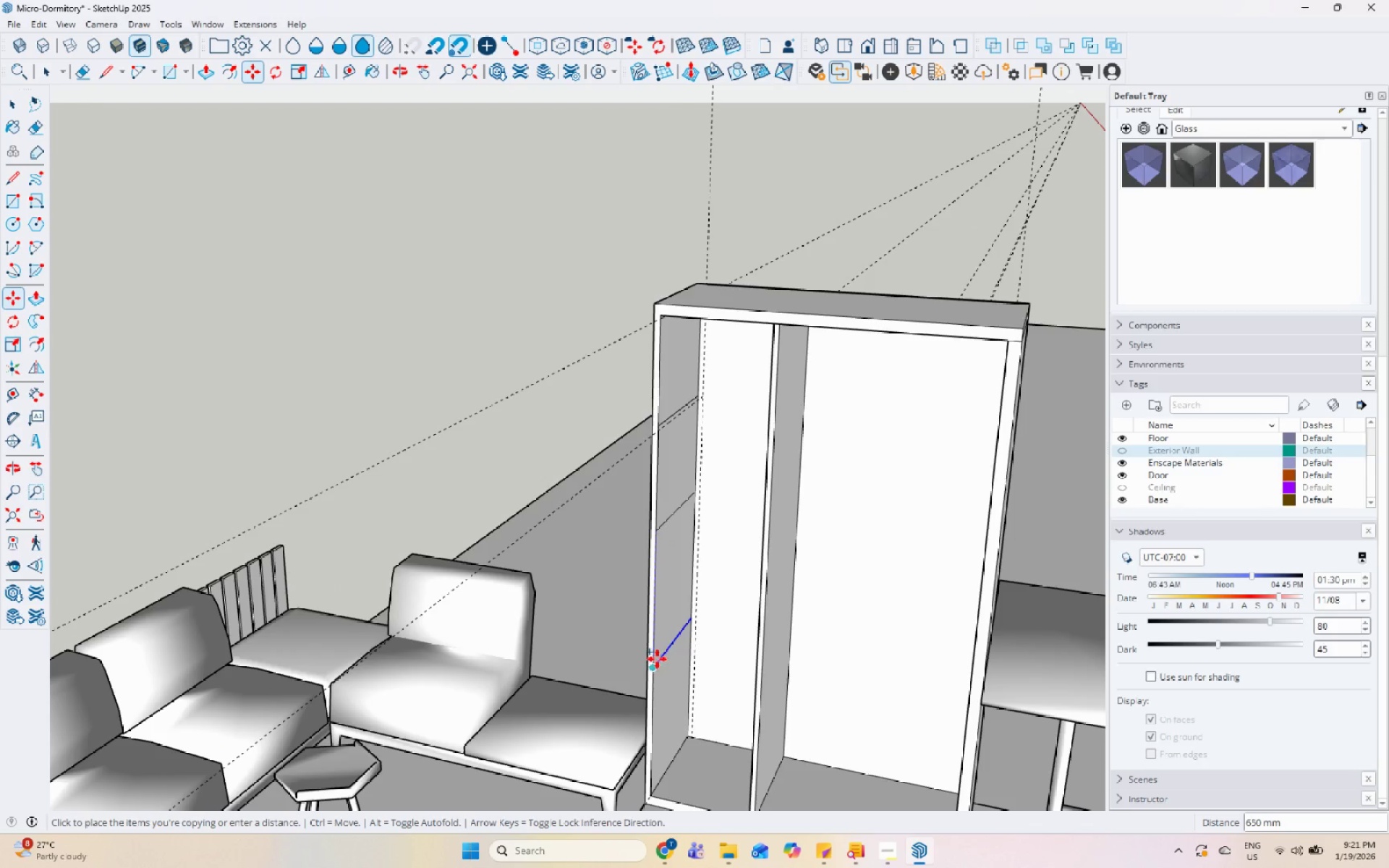 
left_click([660, 632])
 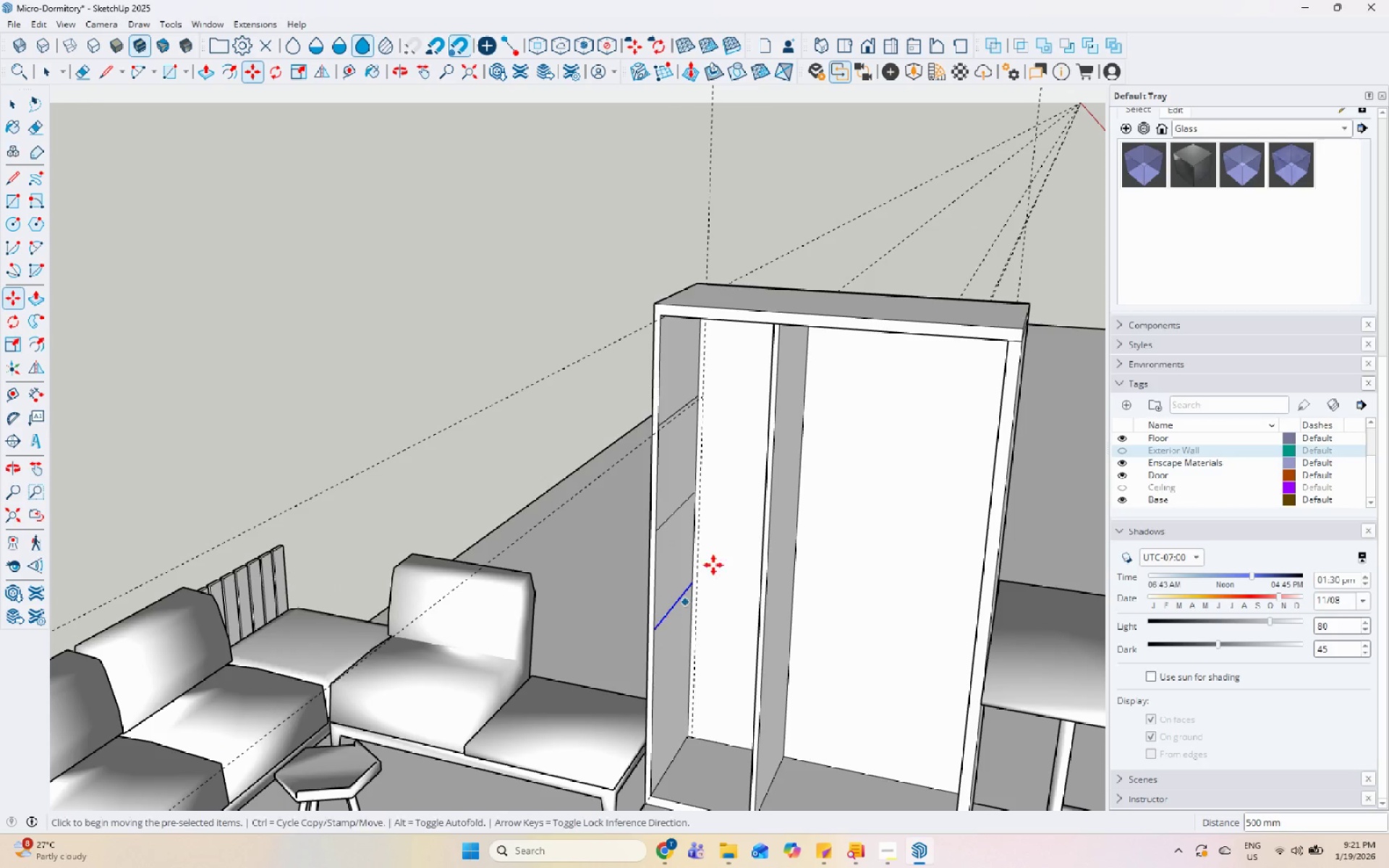 
scroll: coordinate [726, 548], scroll_direction: down, amount: 1.0
 